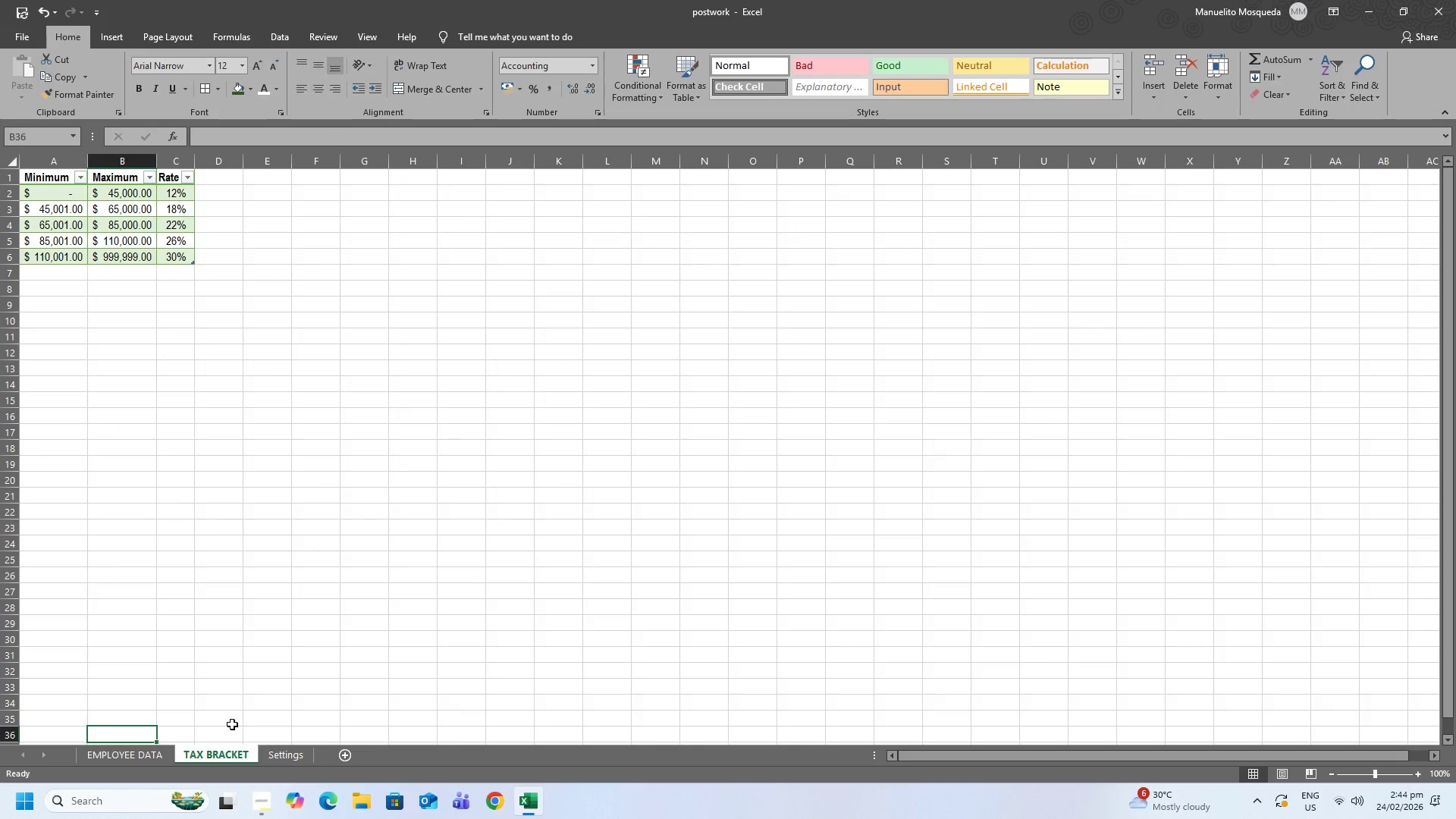 
left_click_drag(start_coordinate=[60, 189], to_coordinate=[131, 256])
 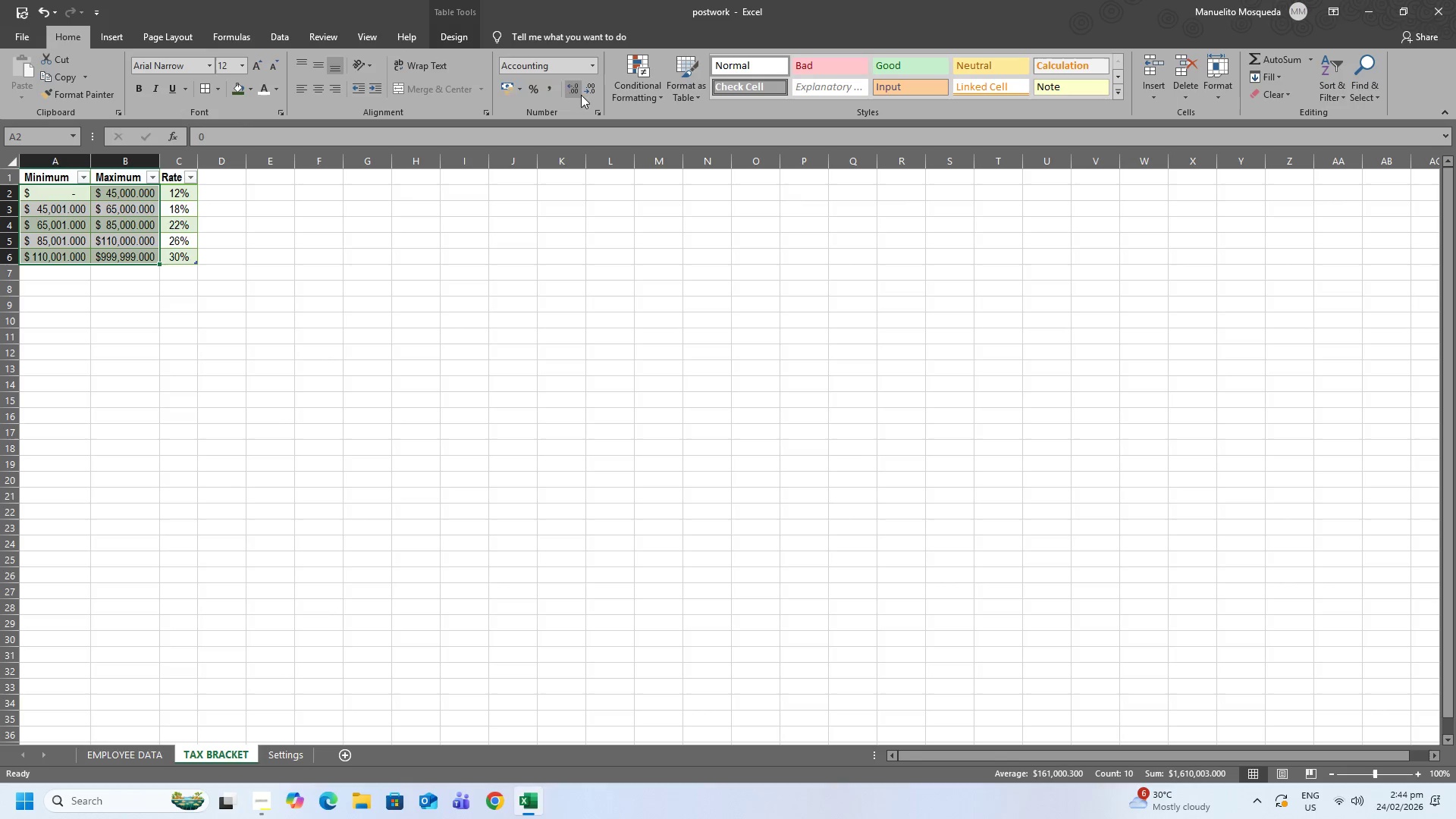 
double_click([590, 96])
 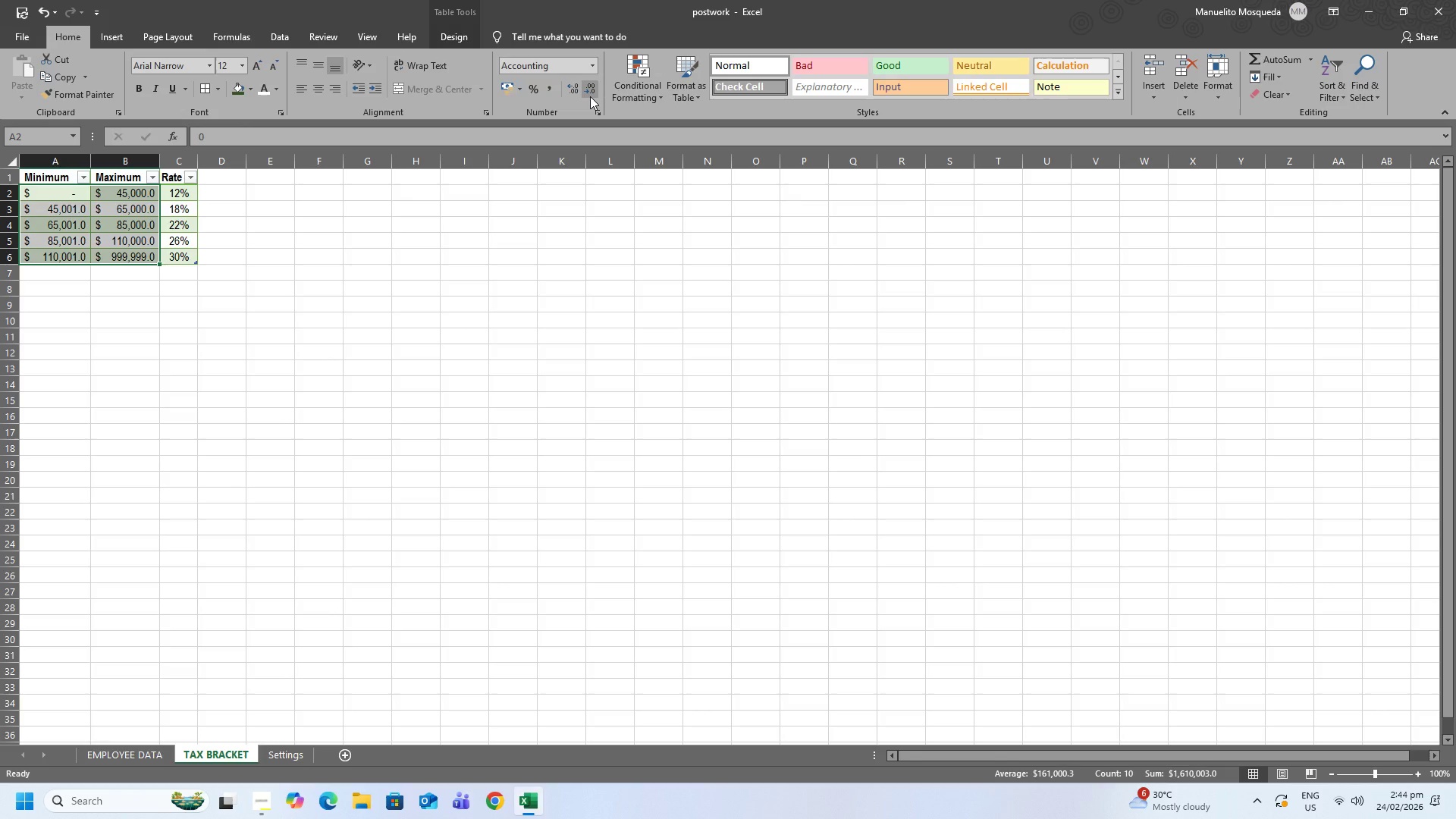 
left_click([590, 96])
 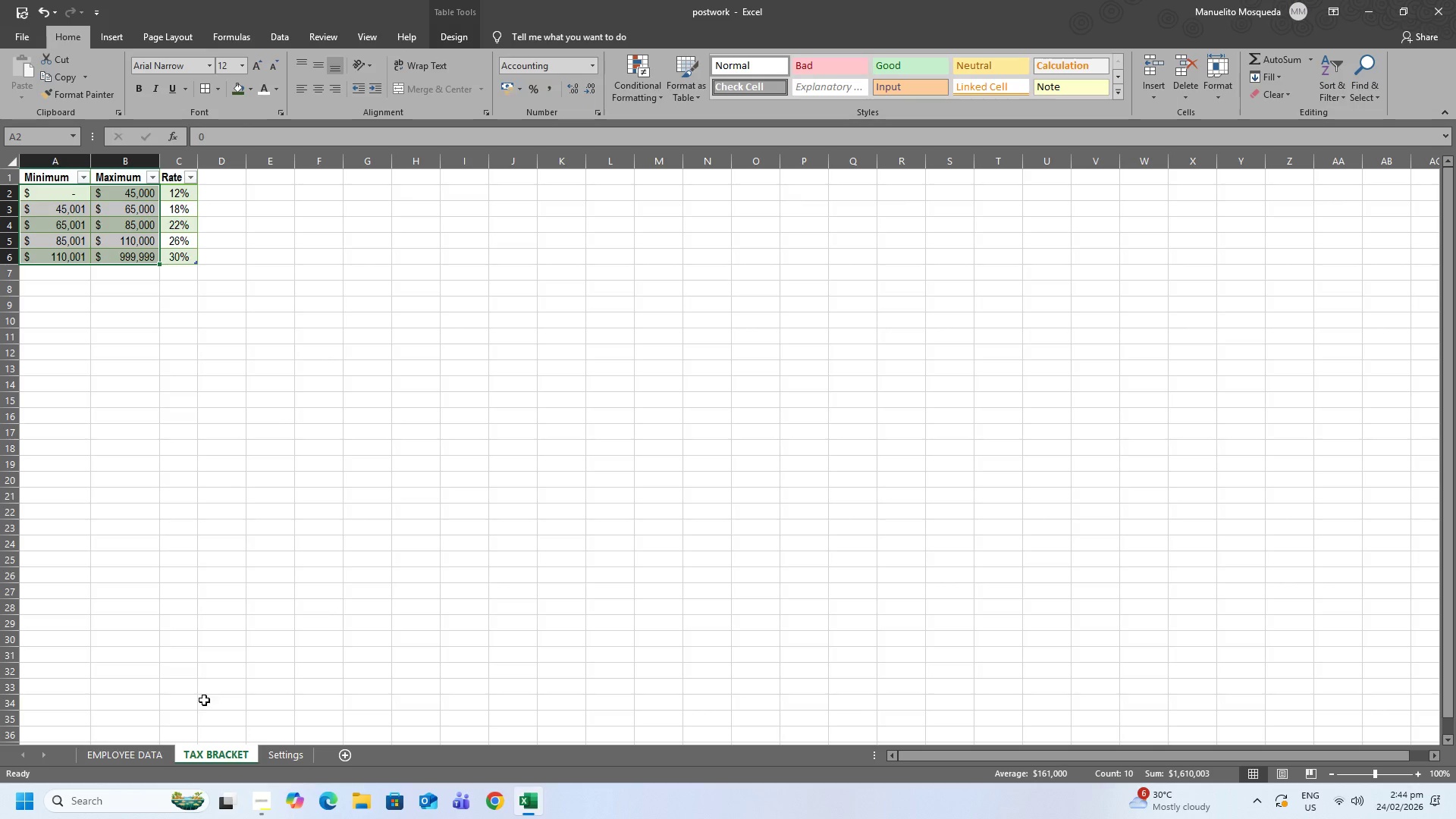 
left_click([133, 762])
 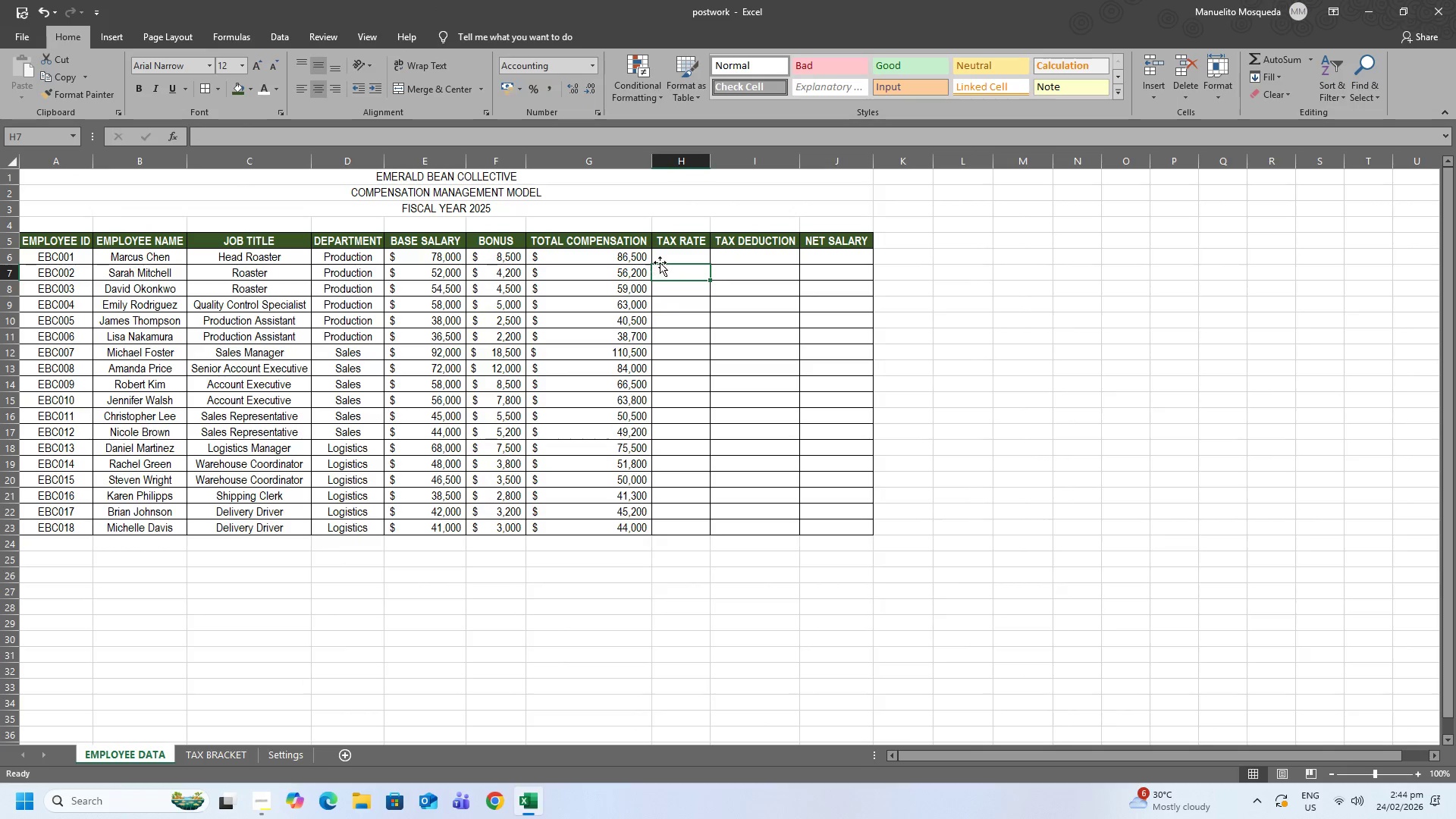 
left_click([670, 256])
 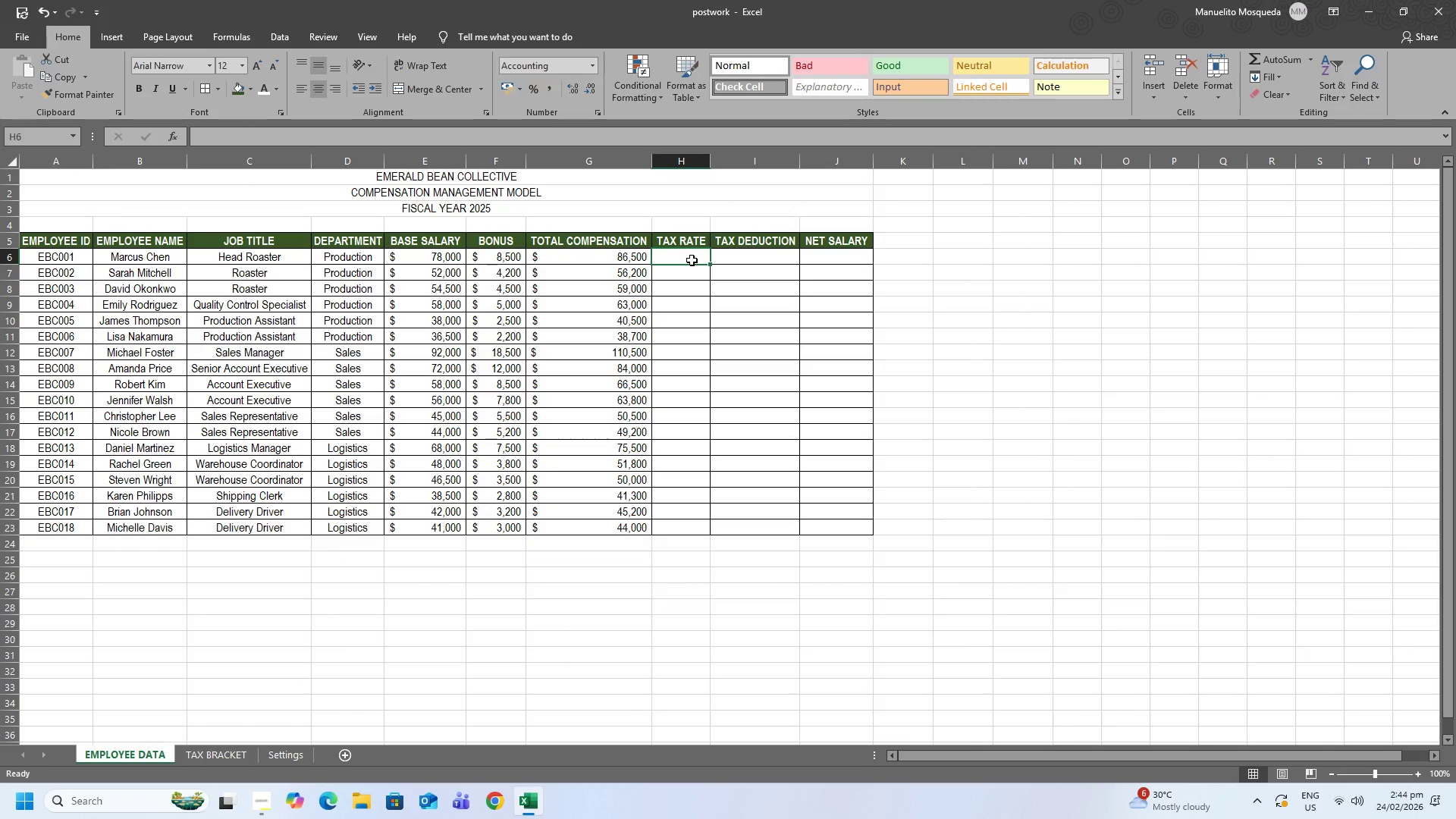 
key(Equal)
 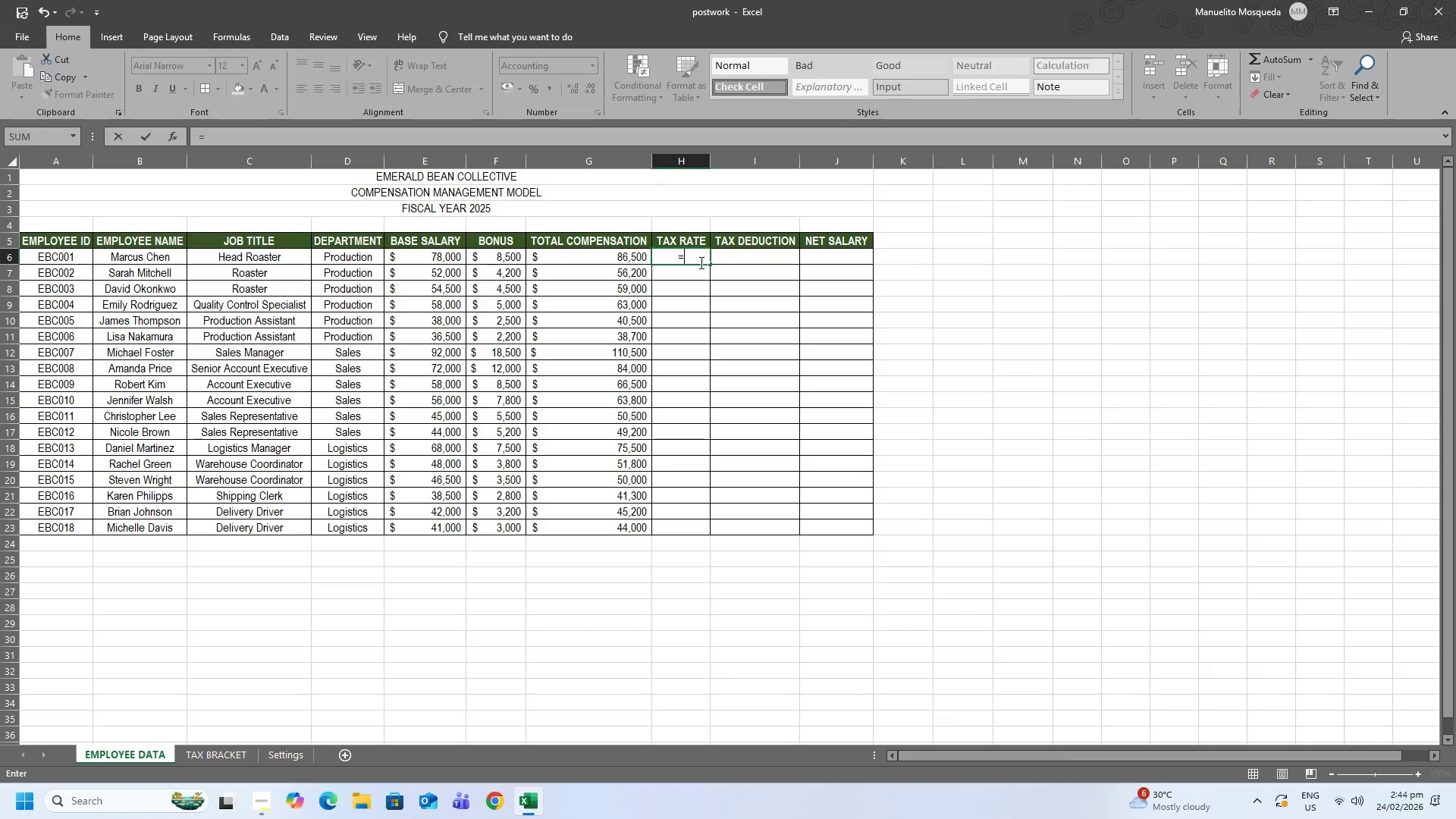 
type(if(g6="","",vlook)
 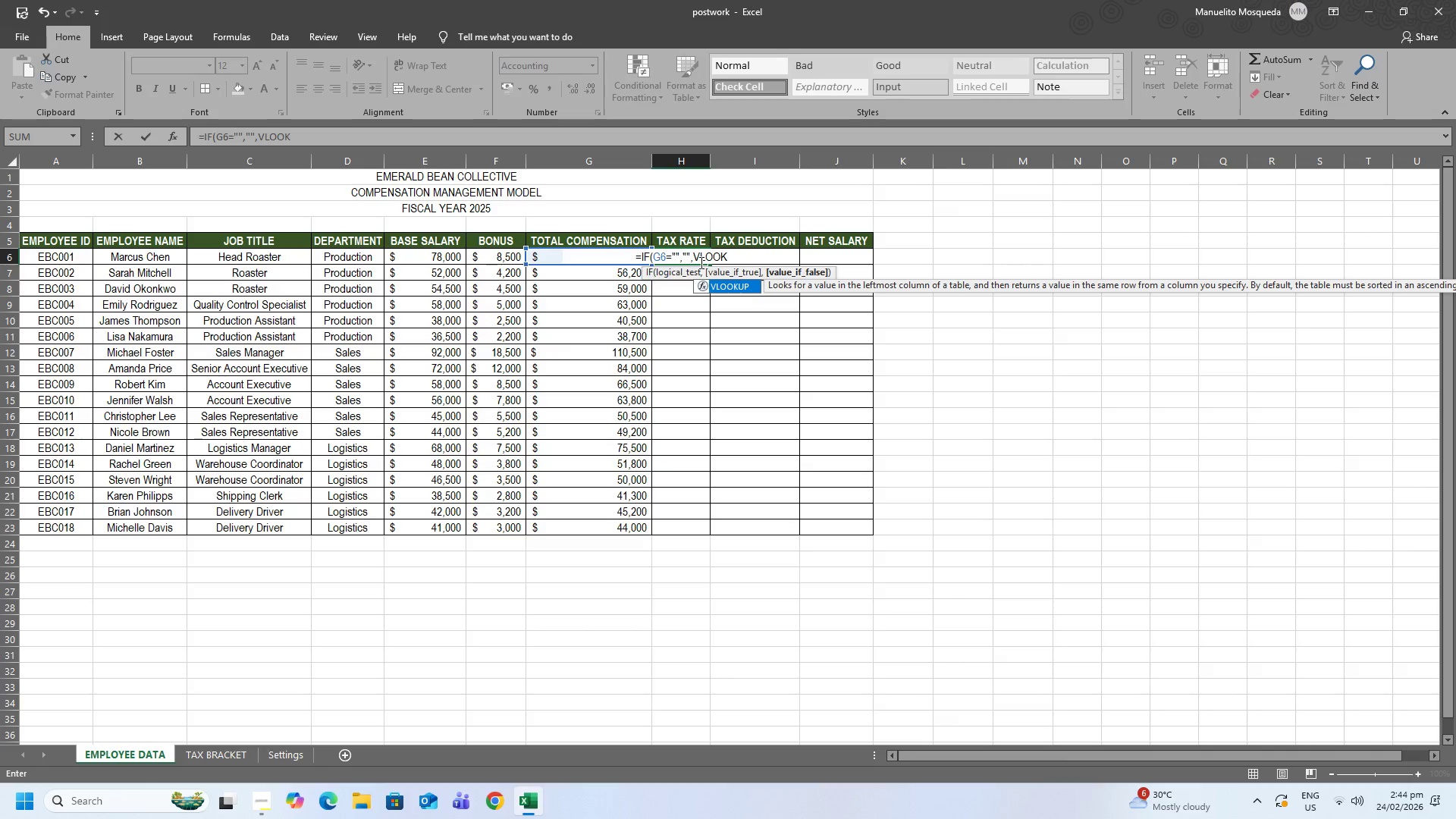 
left_click([721, 289])
 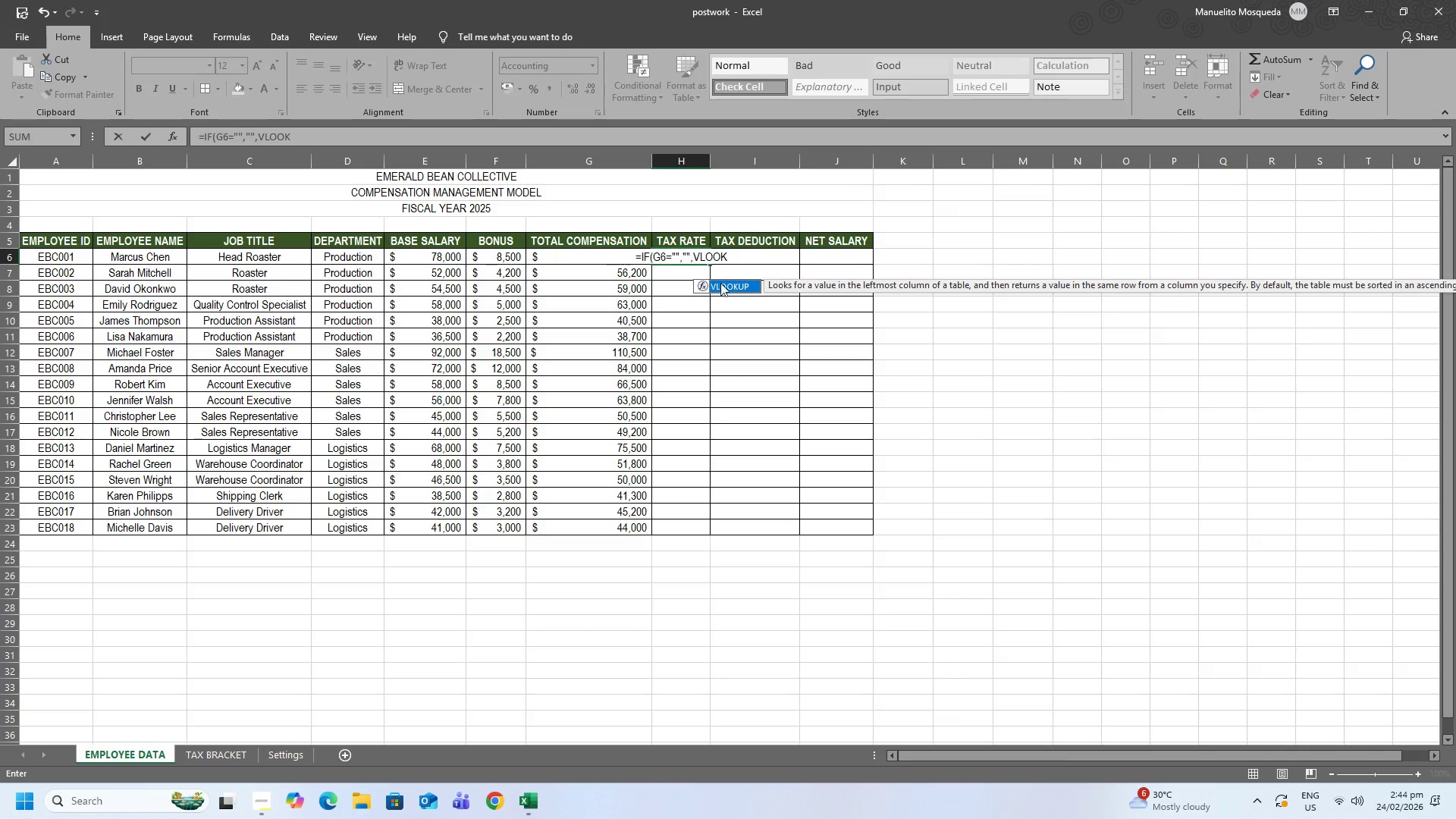 
left_click([723, 288])
 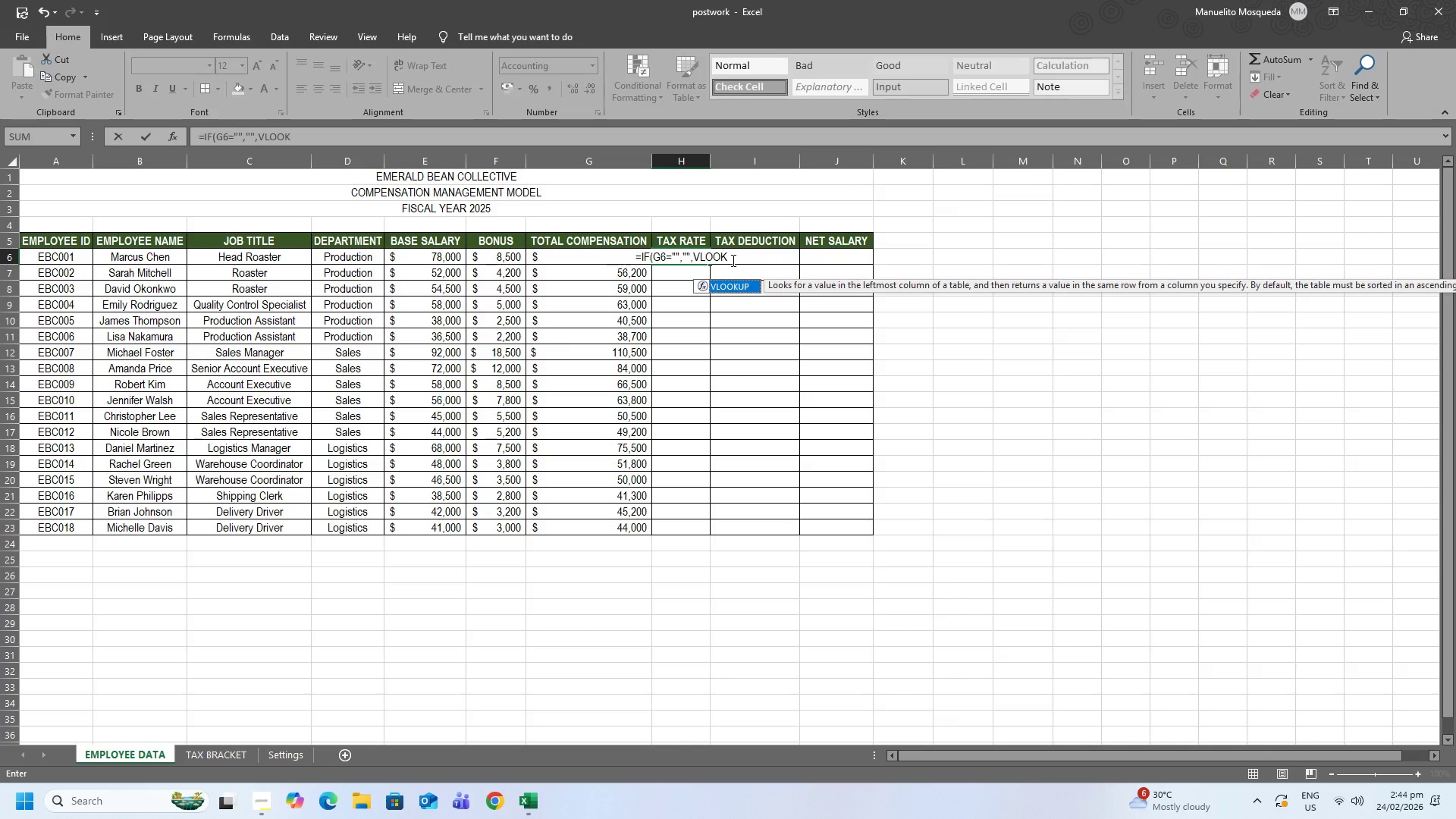 
left_click([732, 260])
 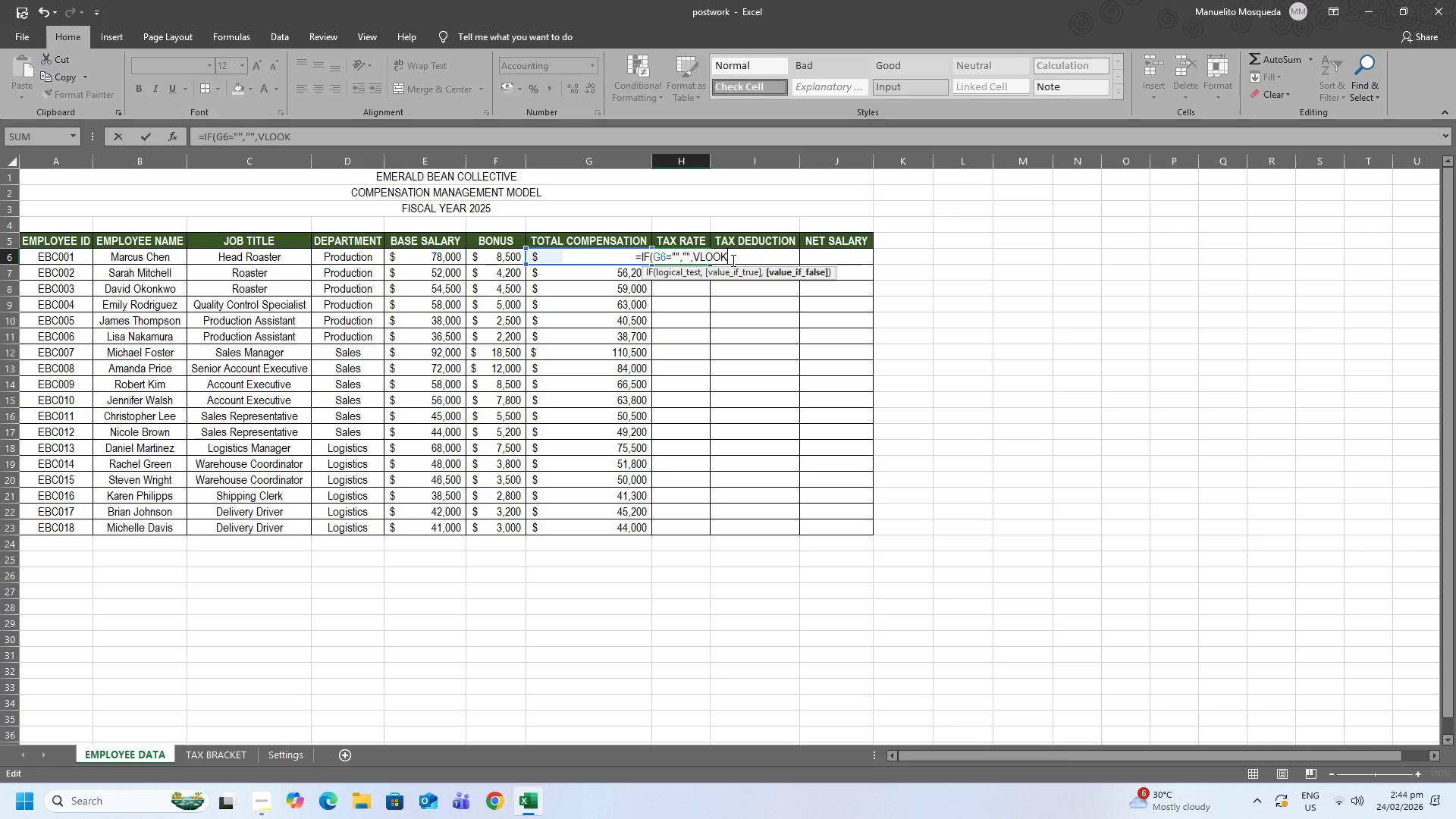 
type(up(g6)
 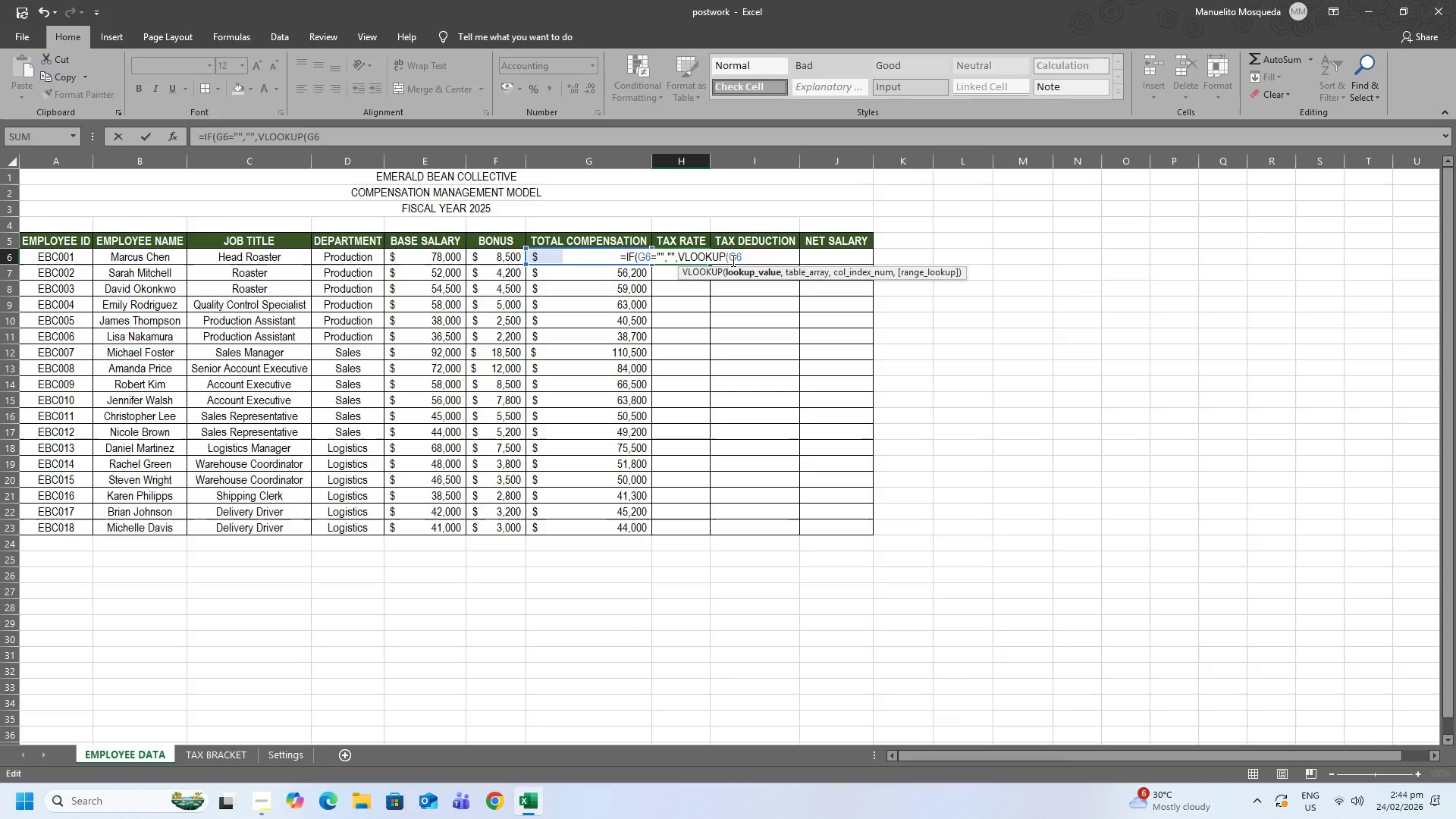 
key(Comma)
 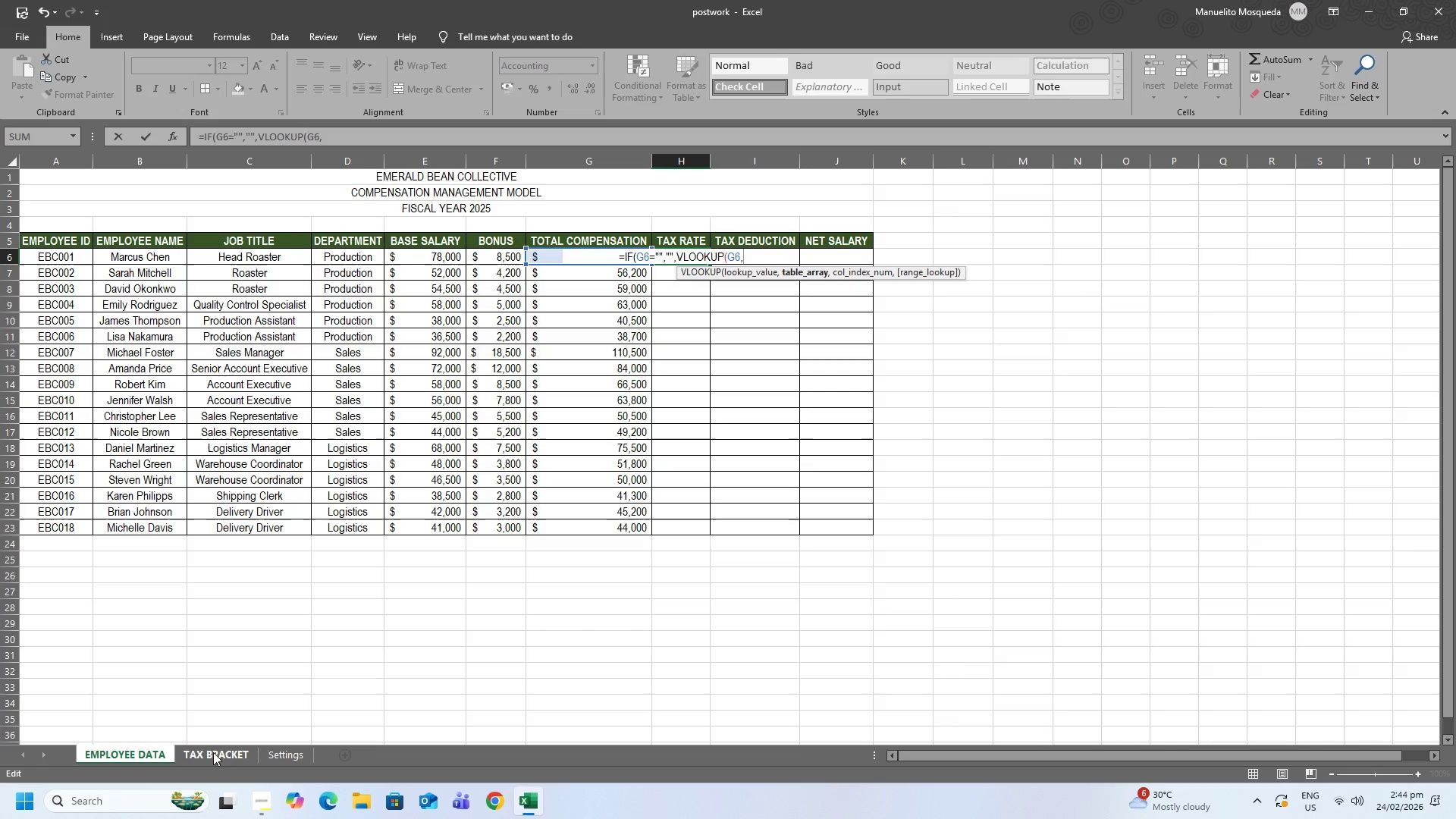 
left_click([224, 750])
 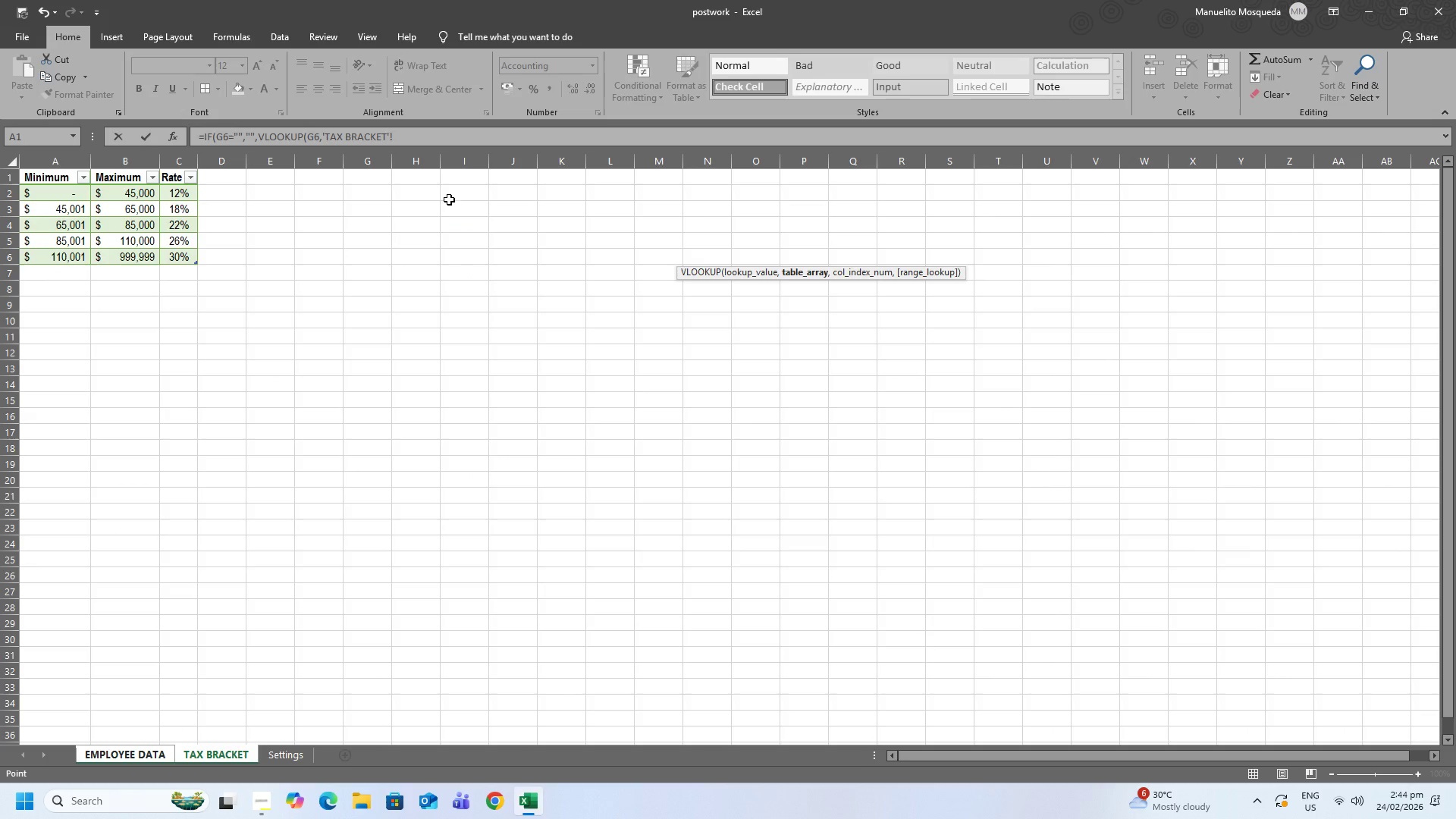 
left_click([411, 135])
 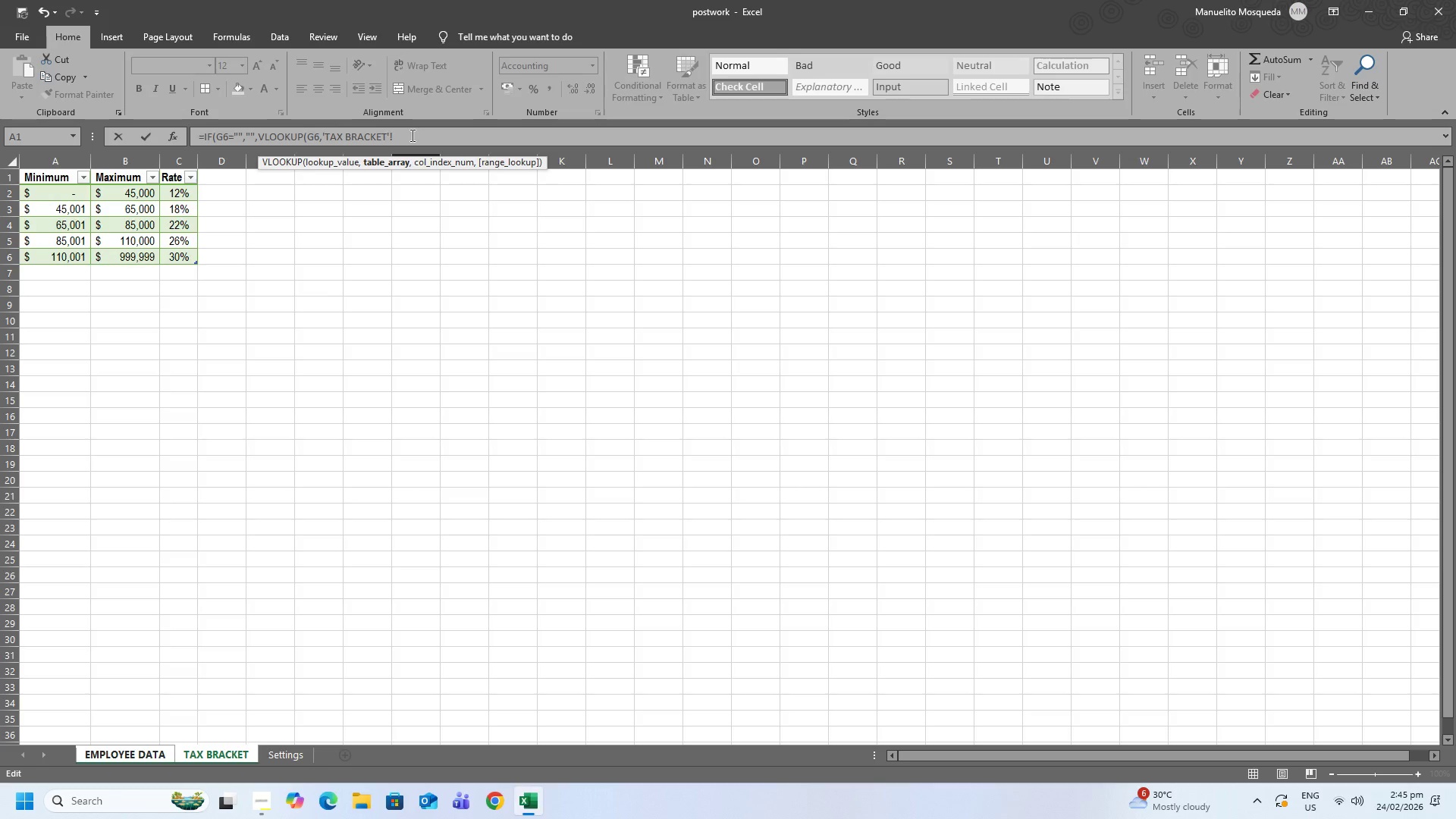 
type(,3,true))
 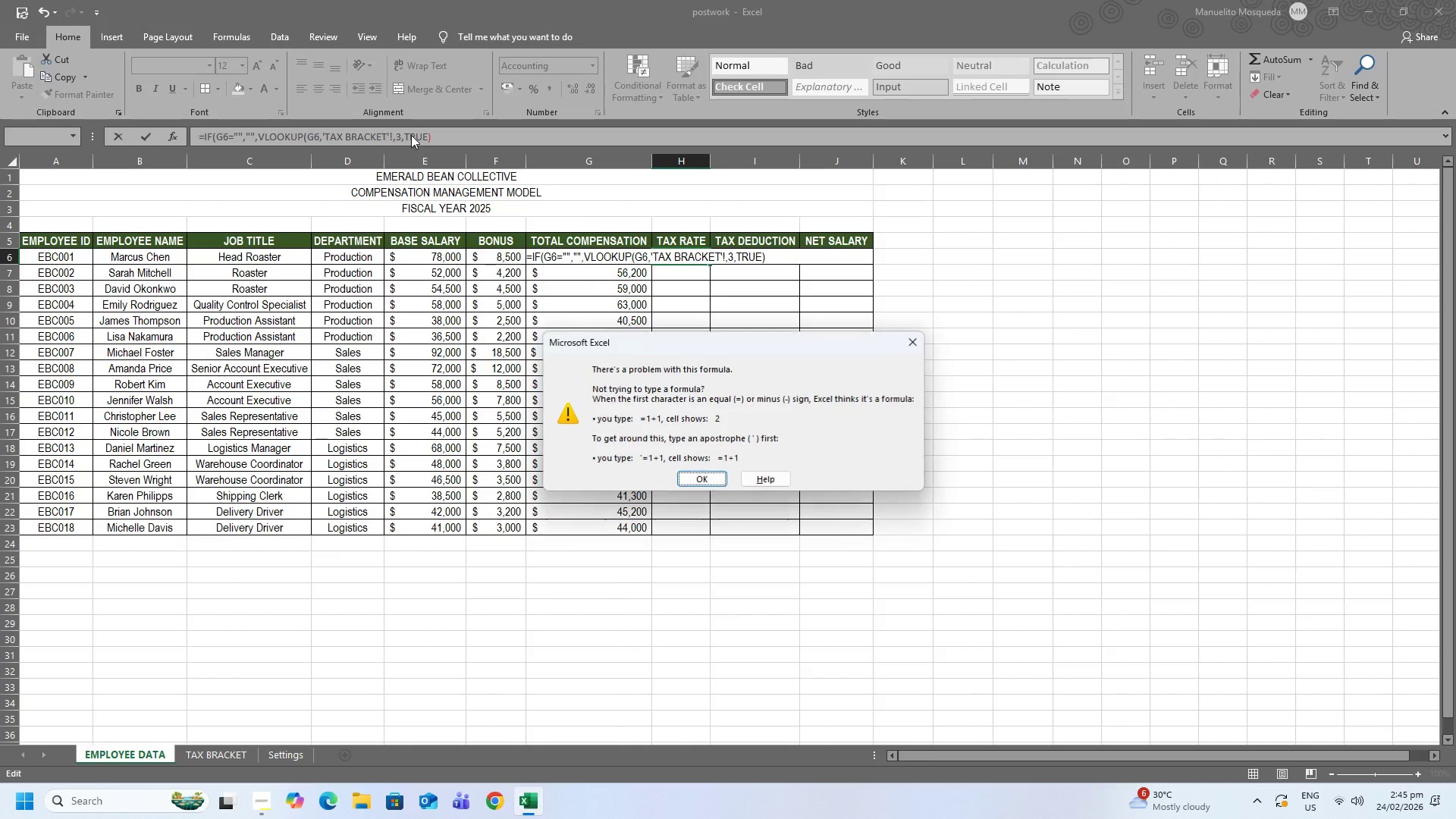 
 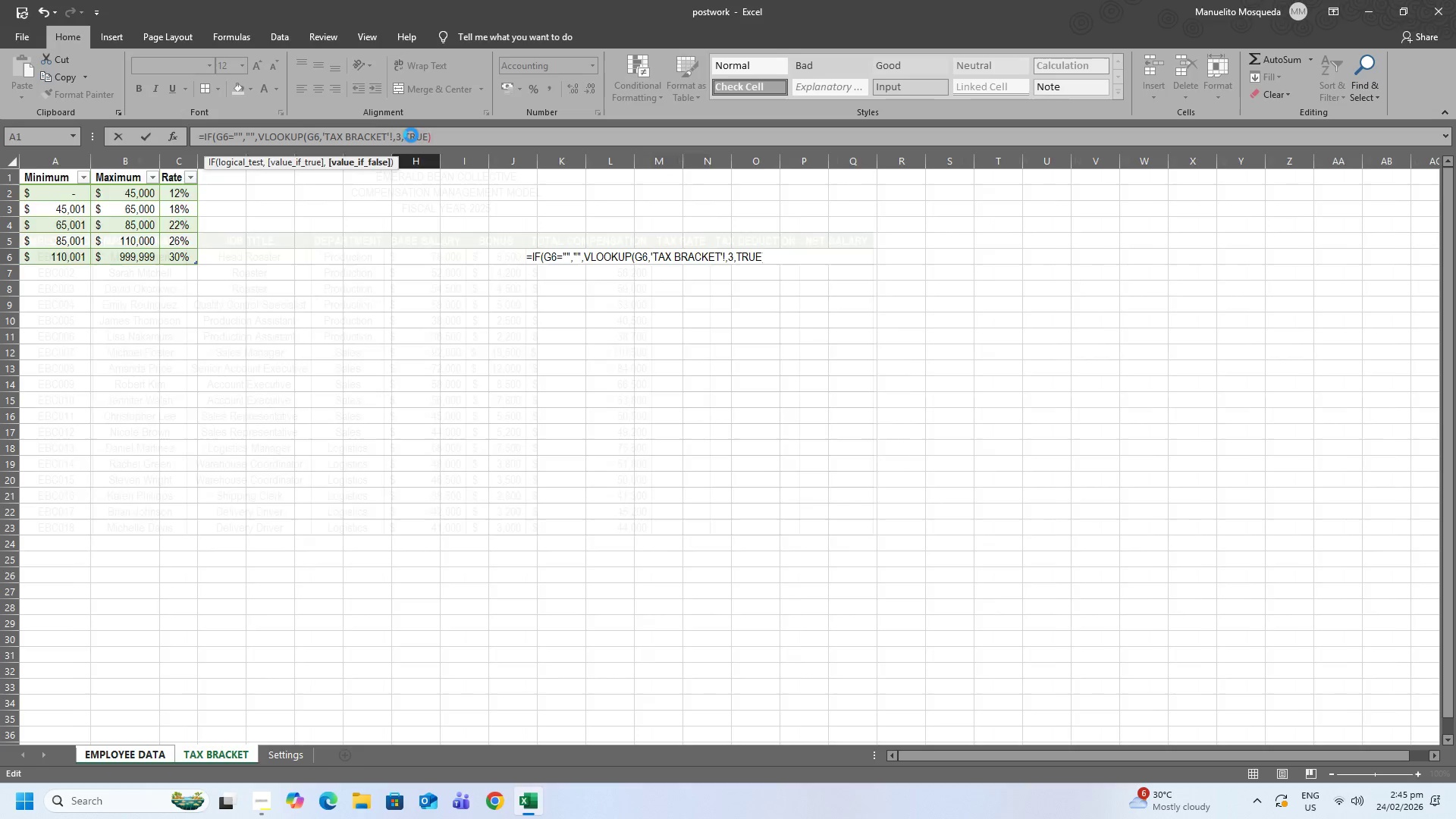 
key(Enter)
 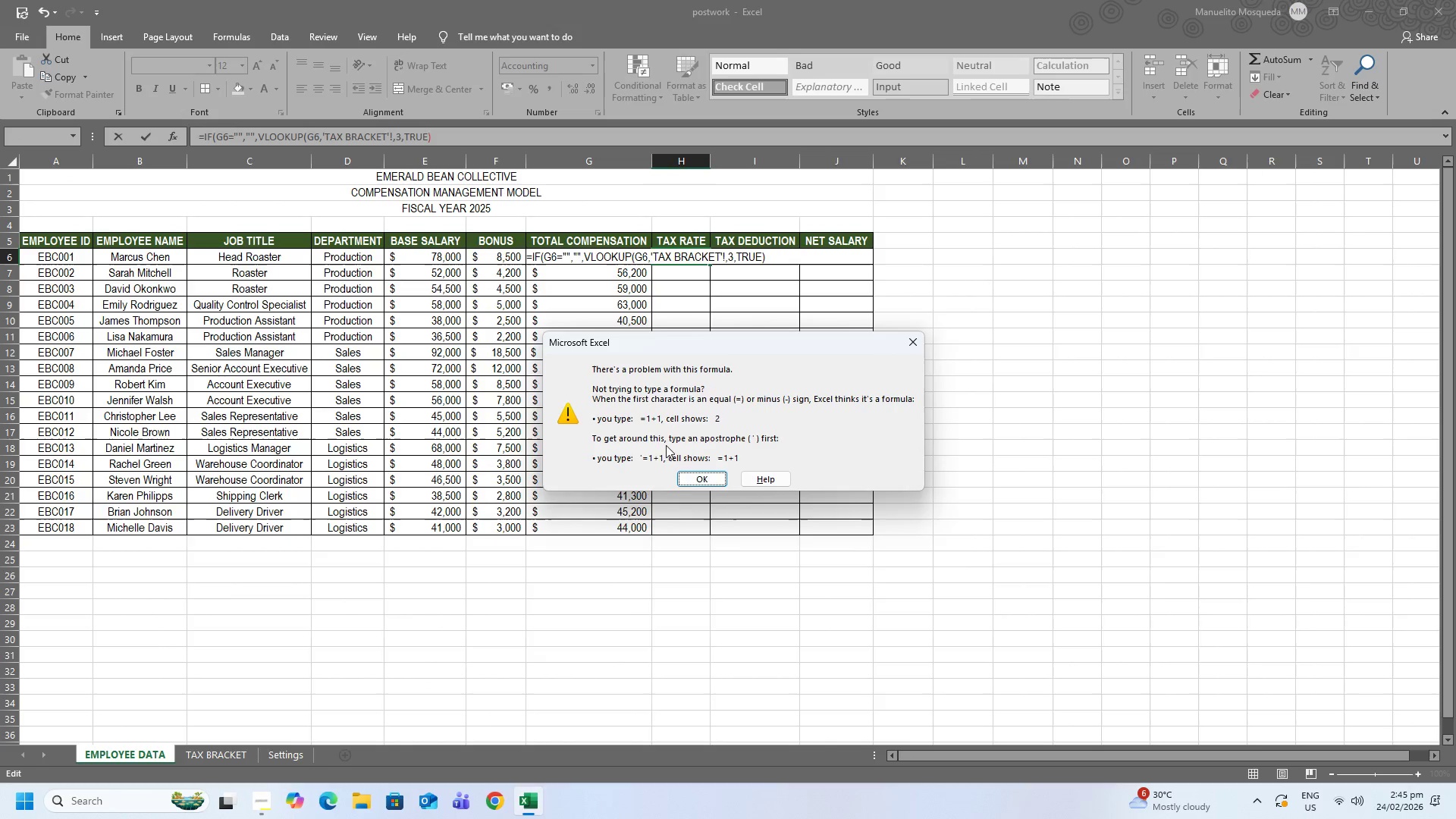 
left_click([692, 475])
 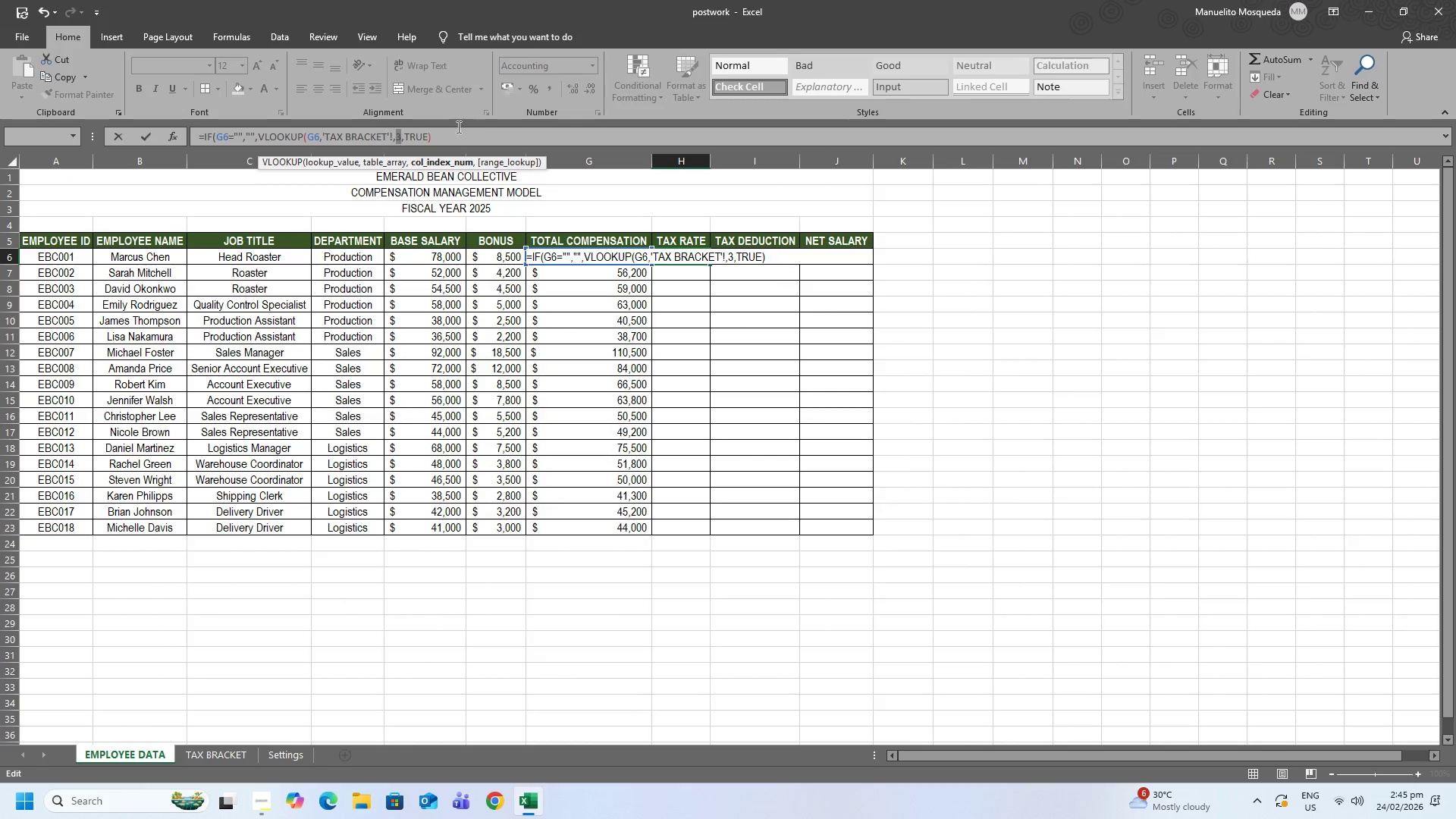 
left_click([453, 131])
 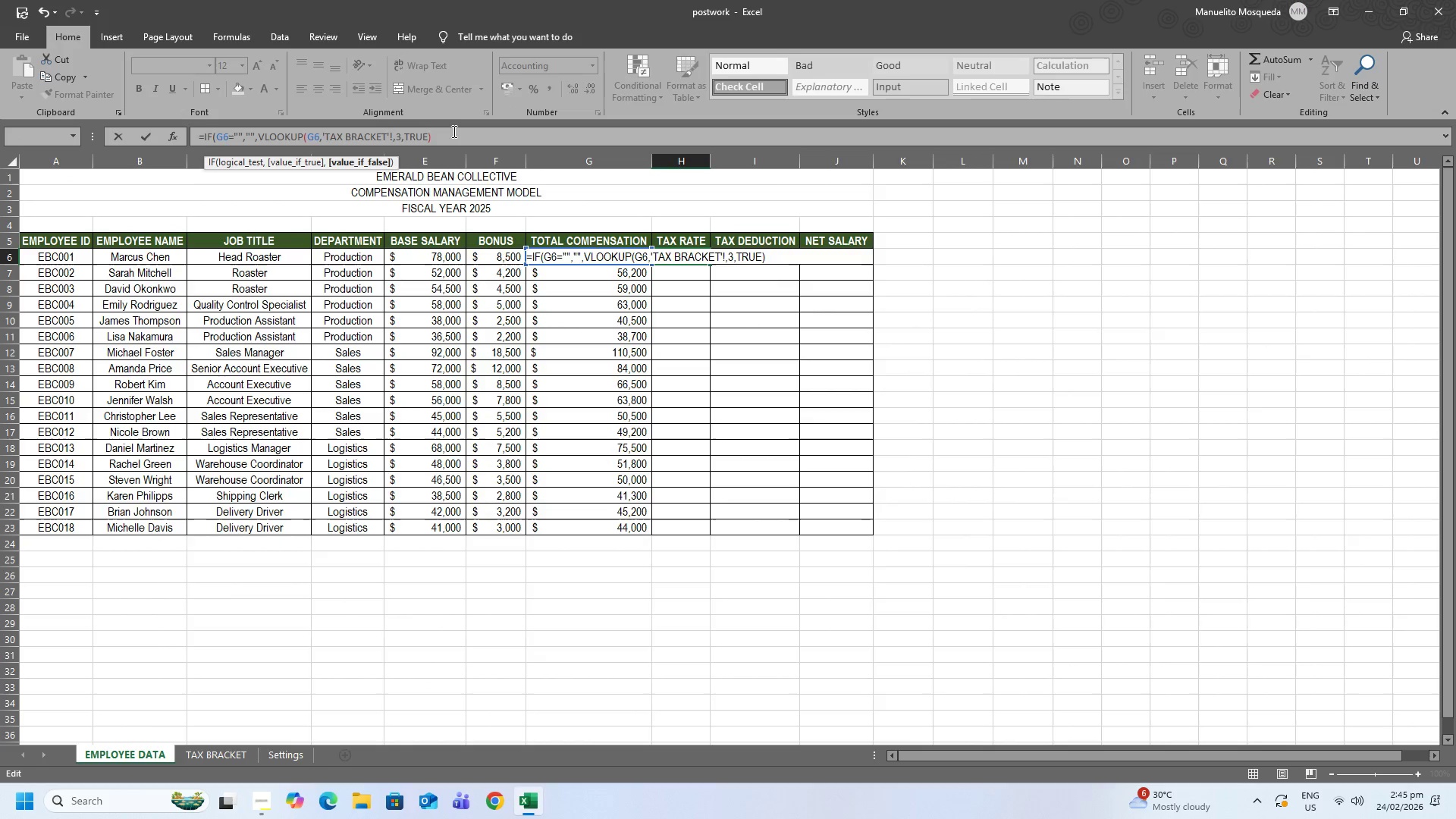 
key(Shift+ShiftRight)
 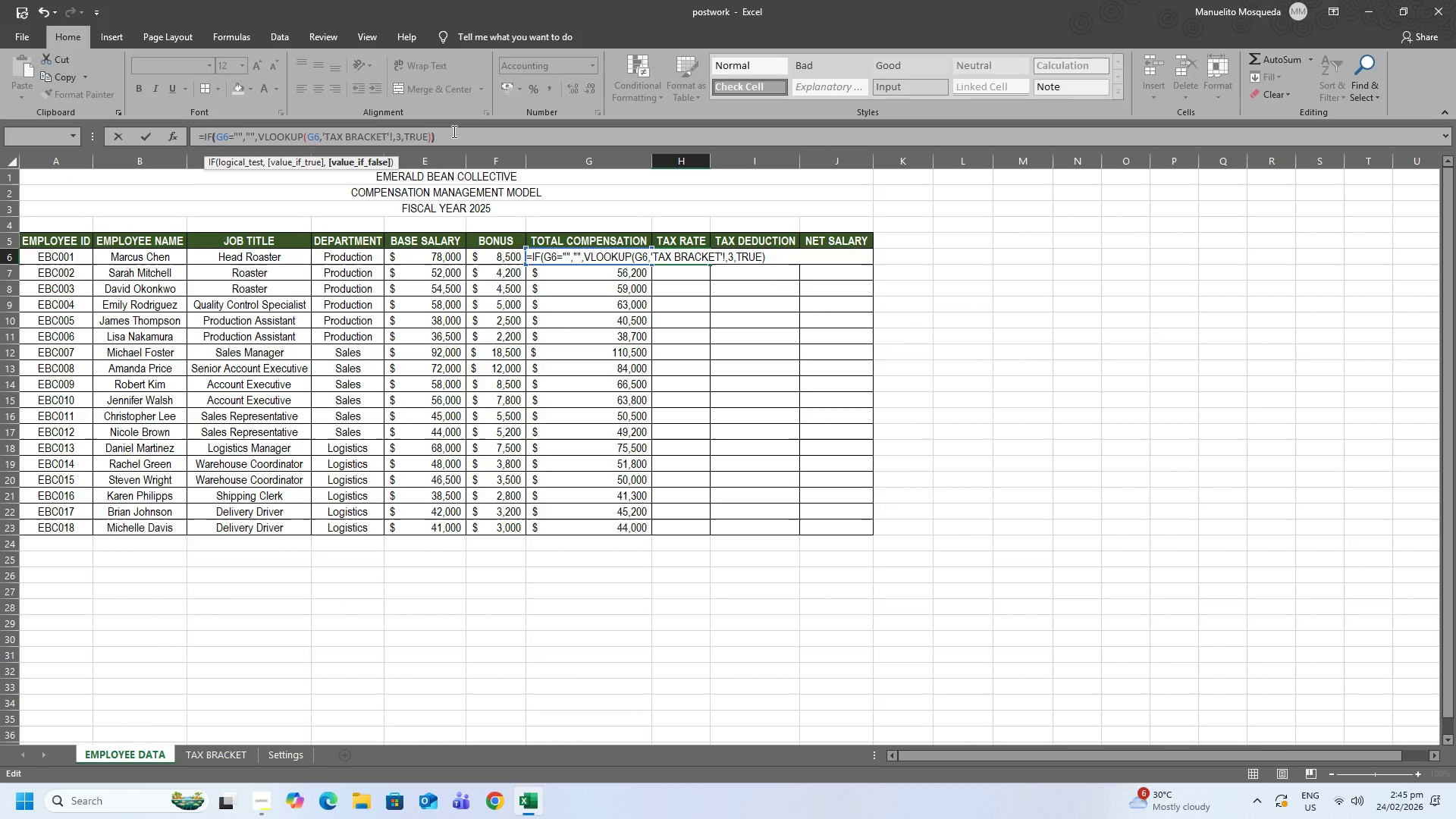 
key(Shift+0)
 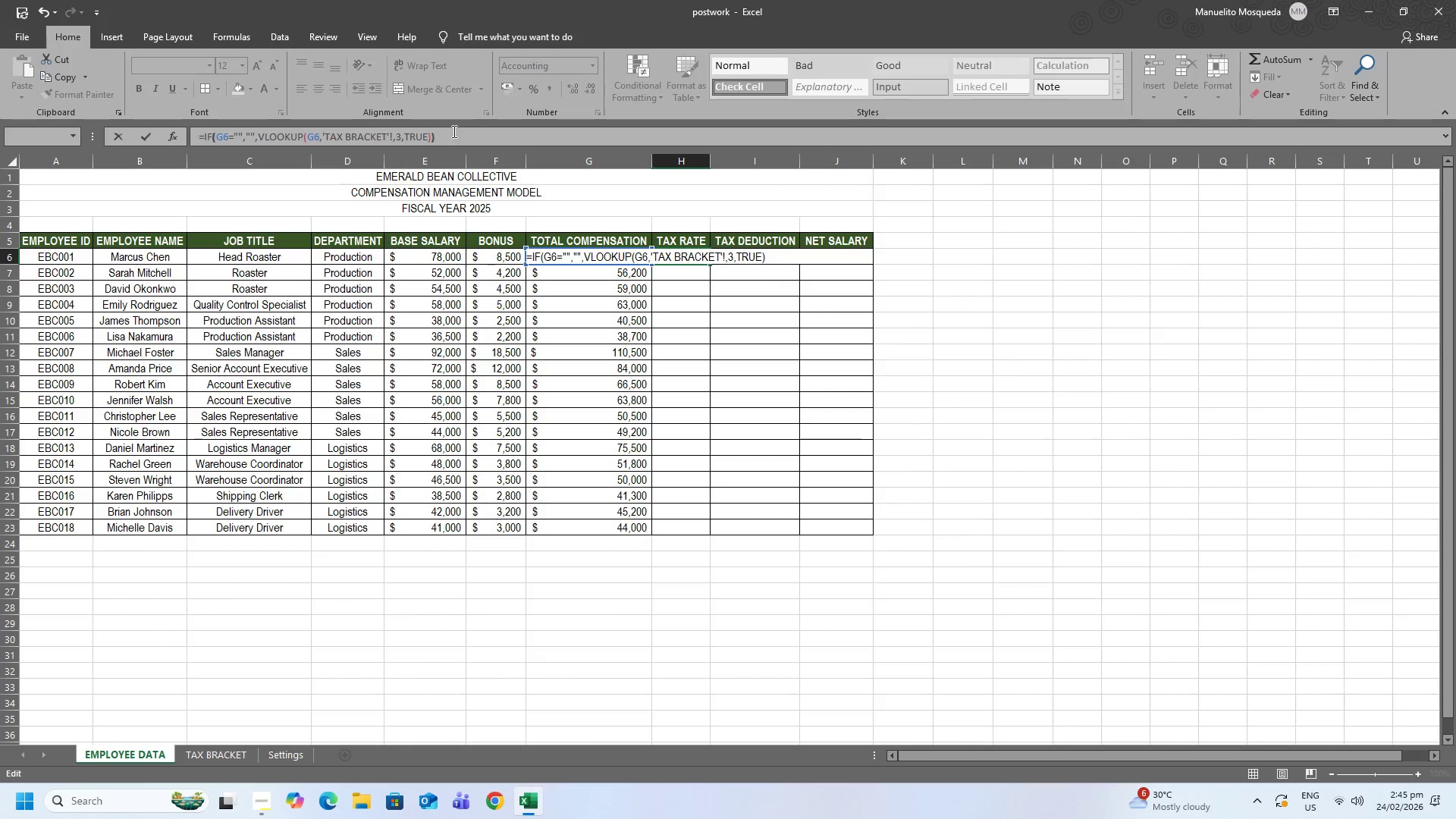 
key(Enter)
 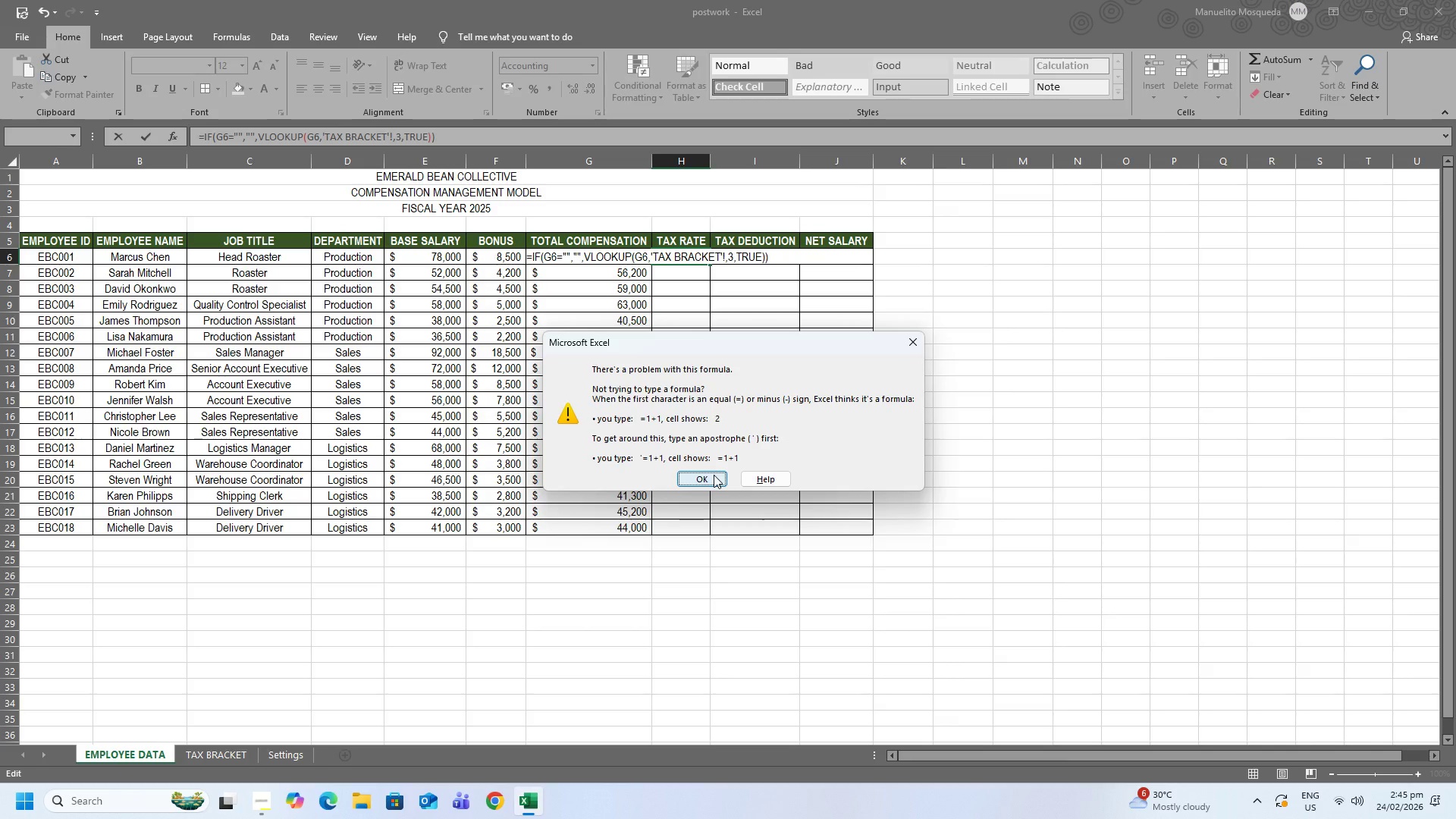 
wait(6.33)
 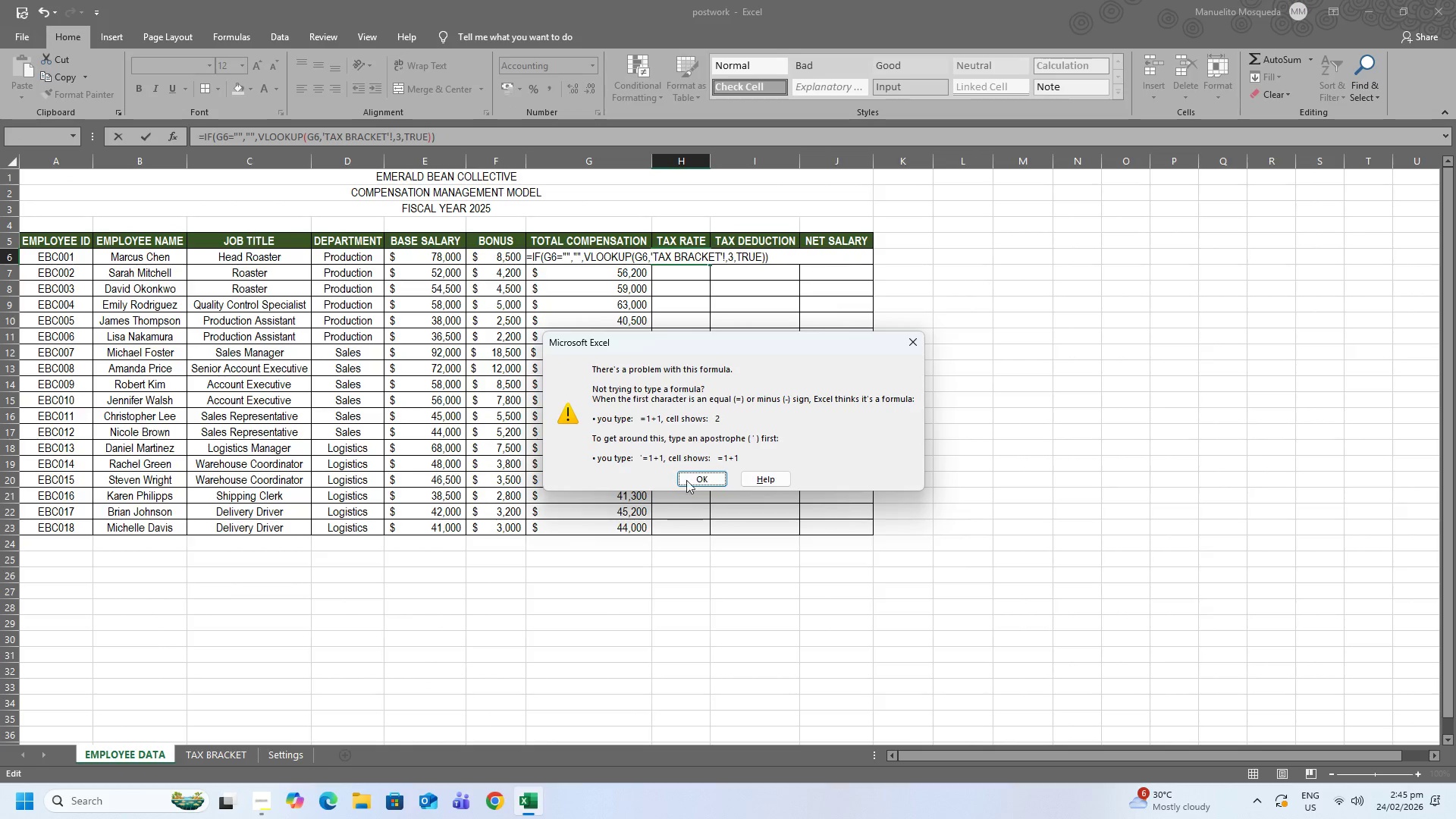 
left_click([713, 475])
 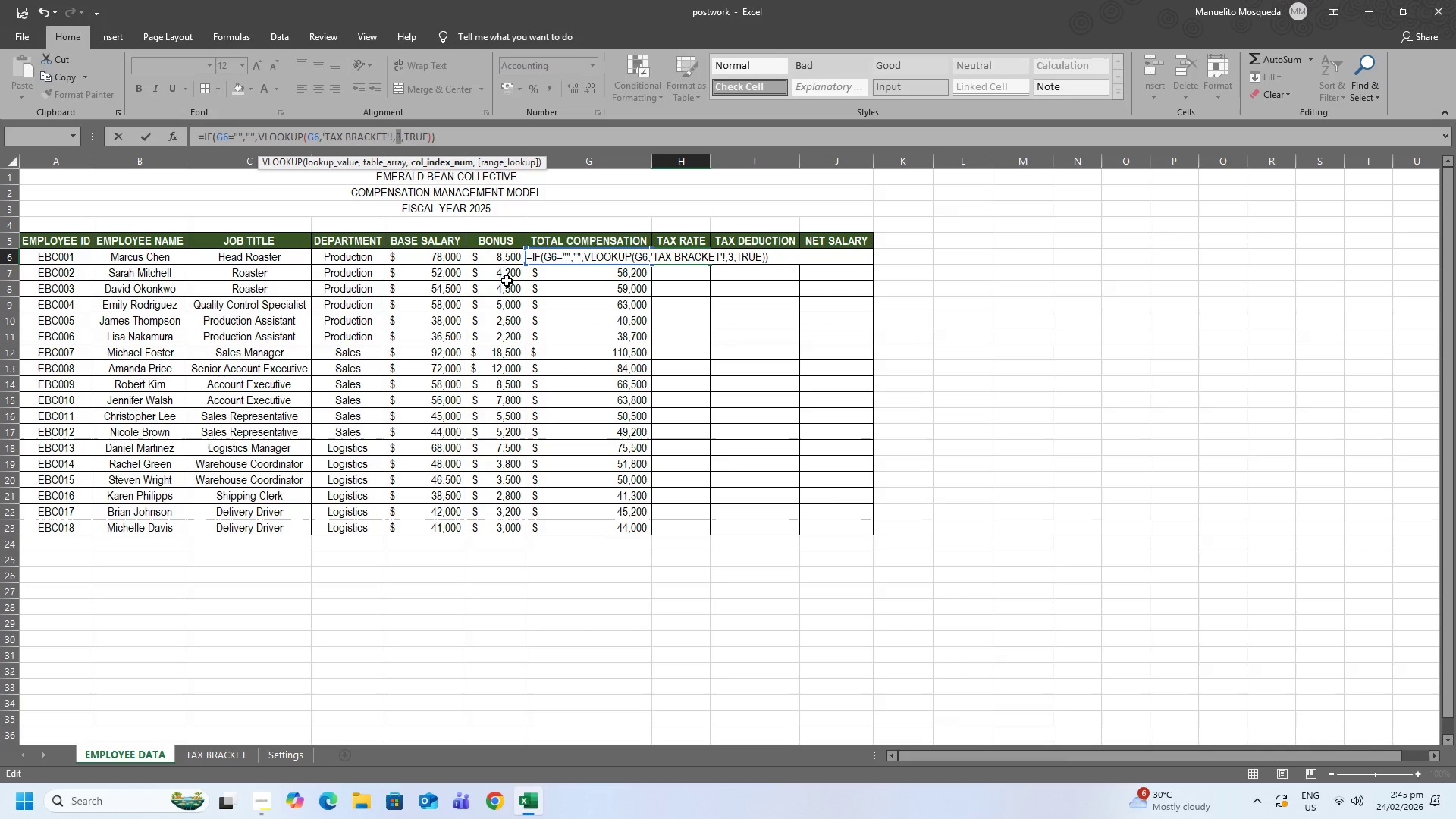 
left_click([481, 251])
 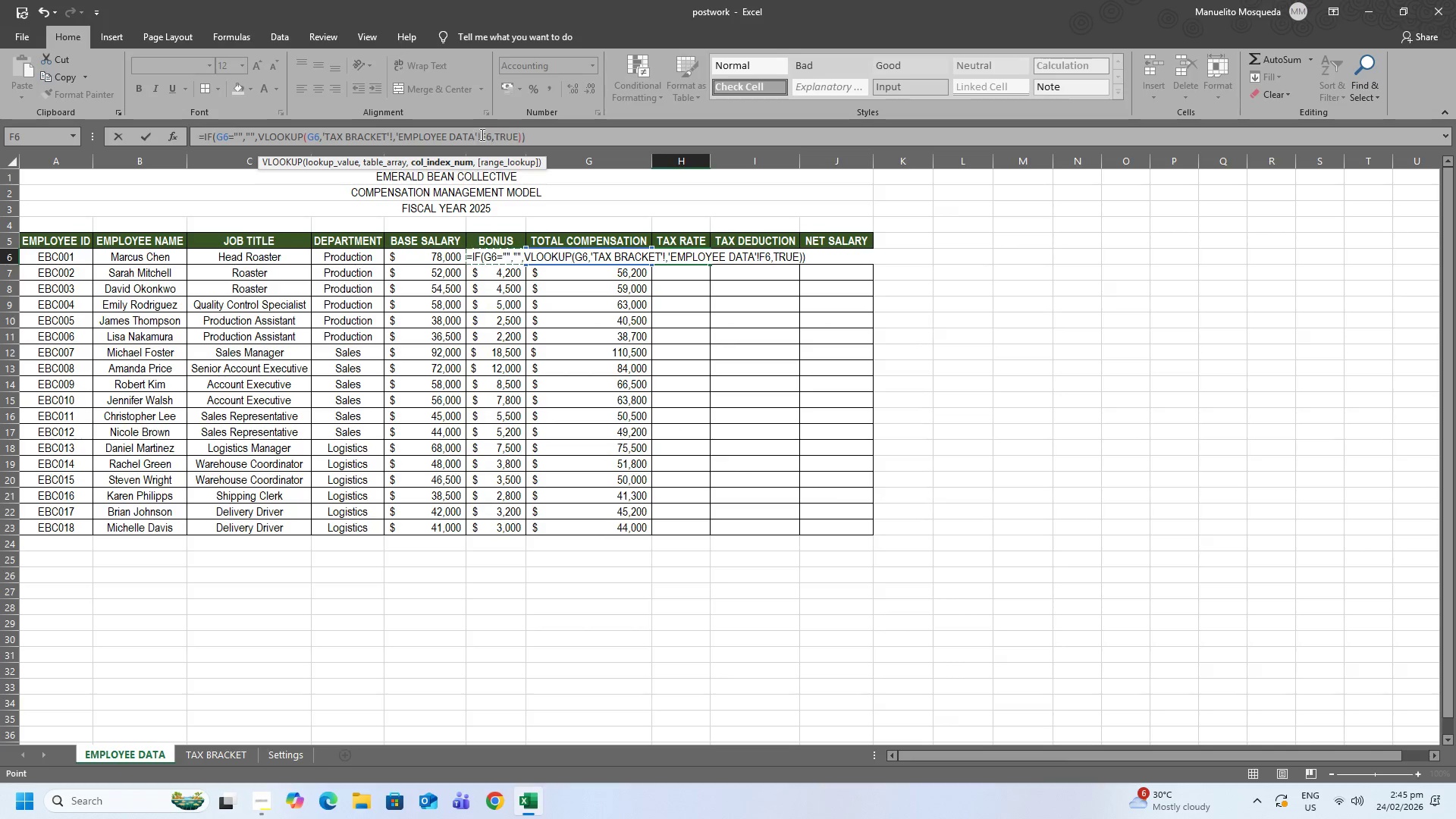 
hold_key(key=Backspace, duration=0.53)
 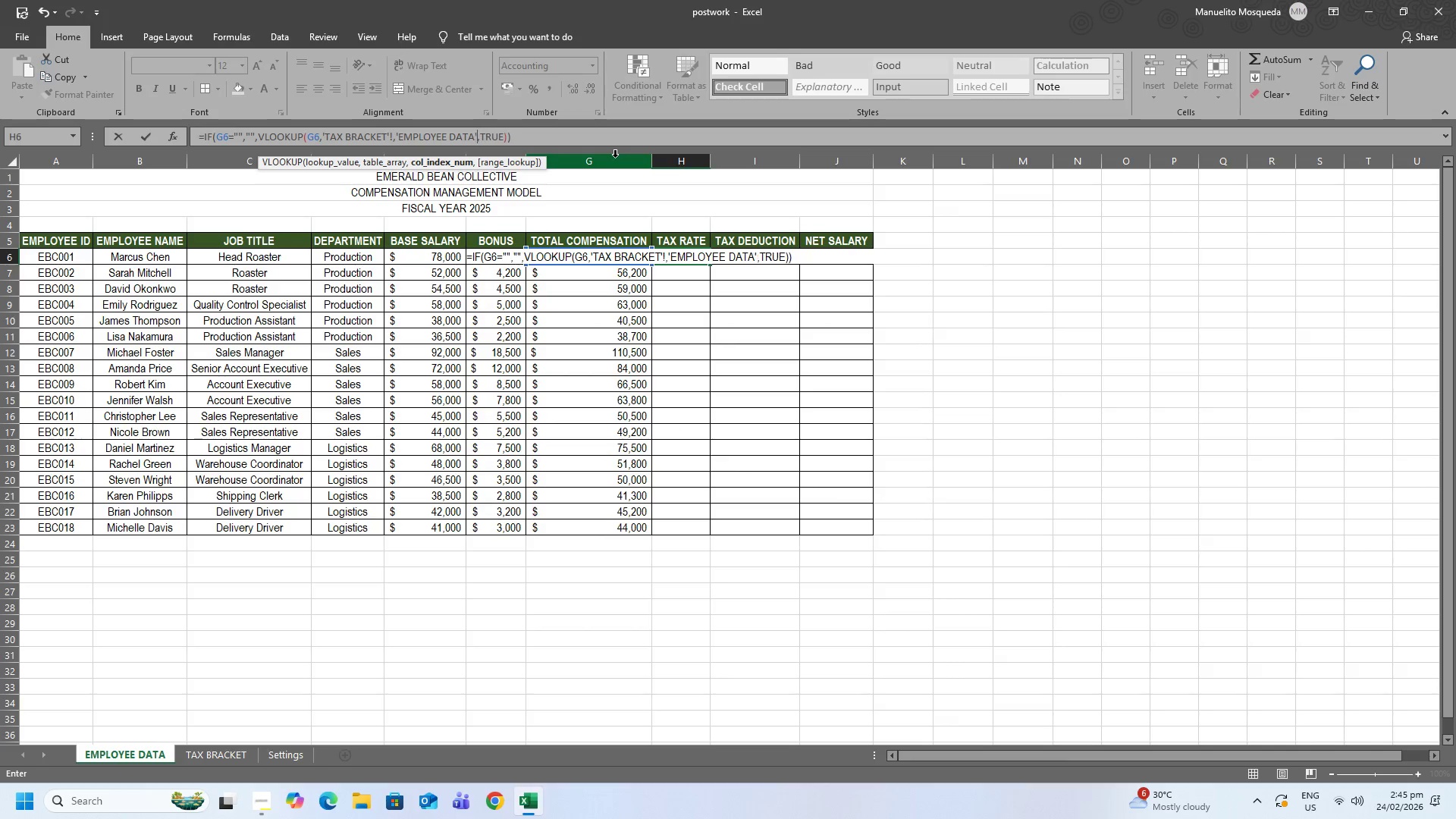 
hold_key(key=Backspace, duration=0.55)
 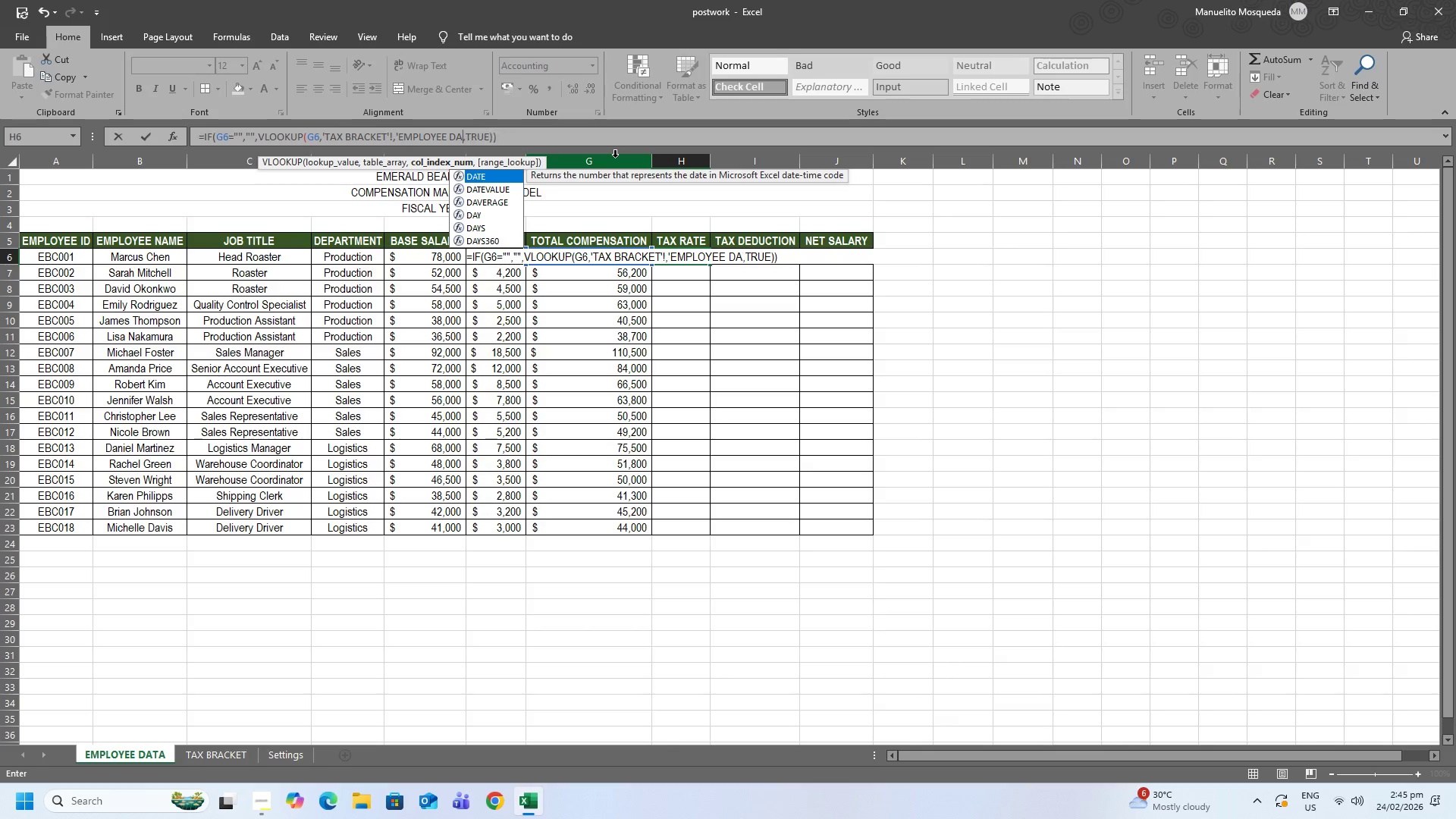 
hold_key(key=Backspace, duration=0.48)
 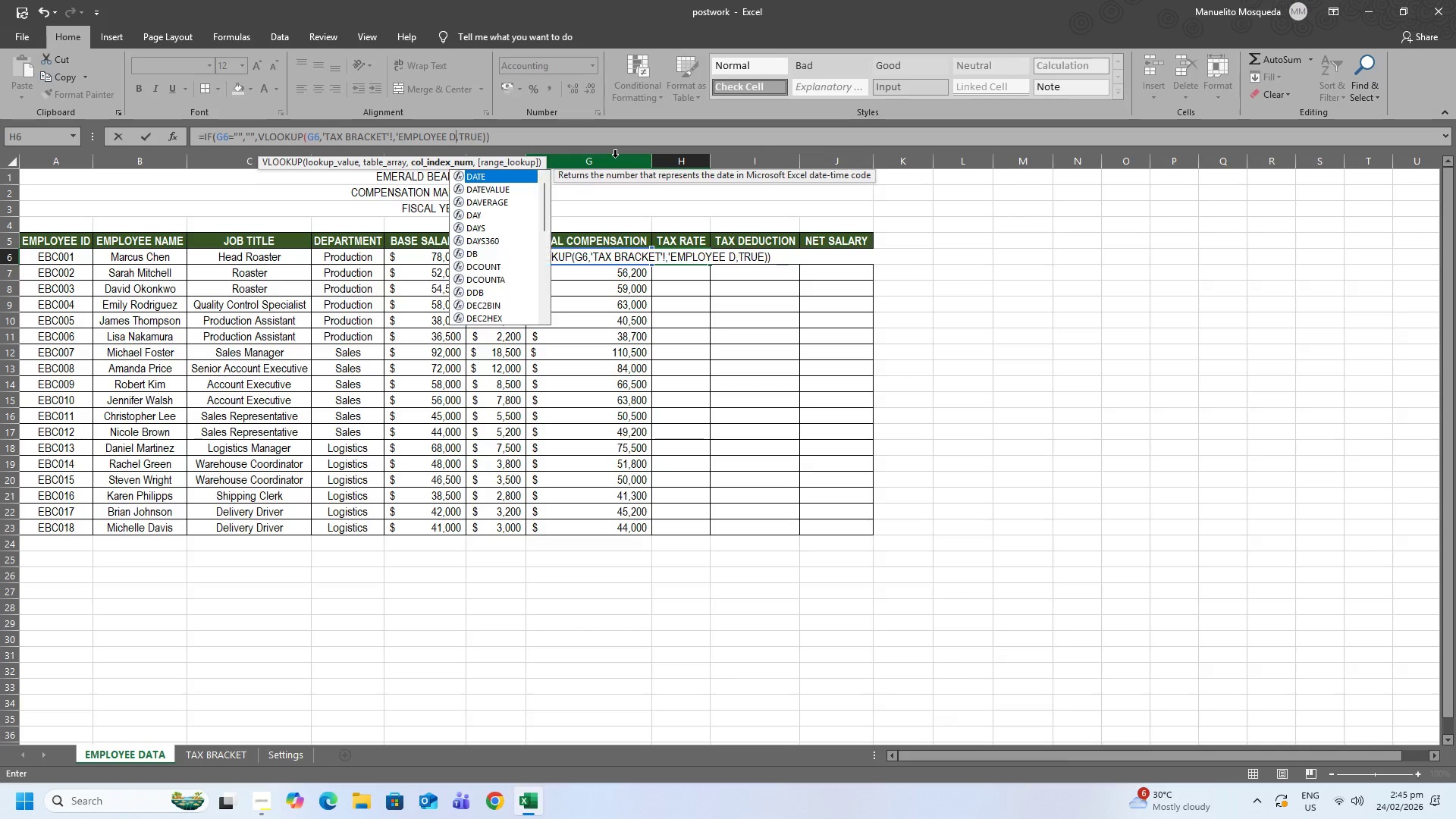 
key(Backspace)
 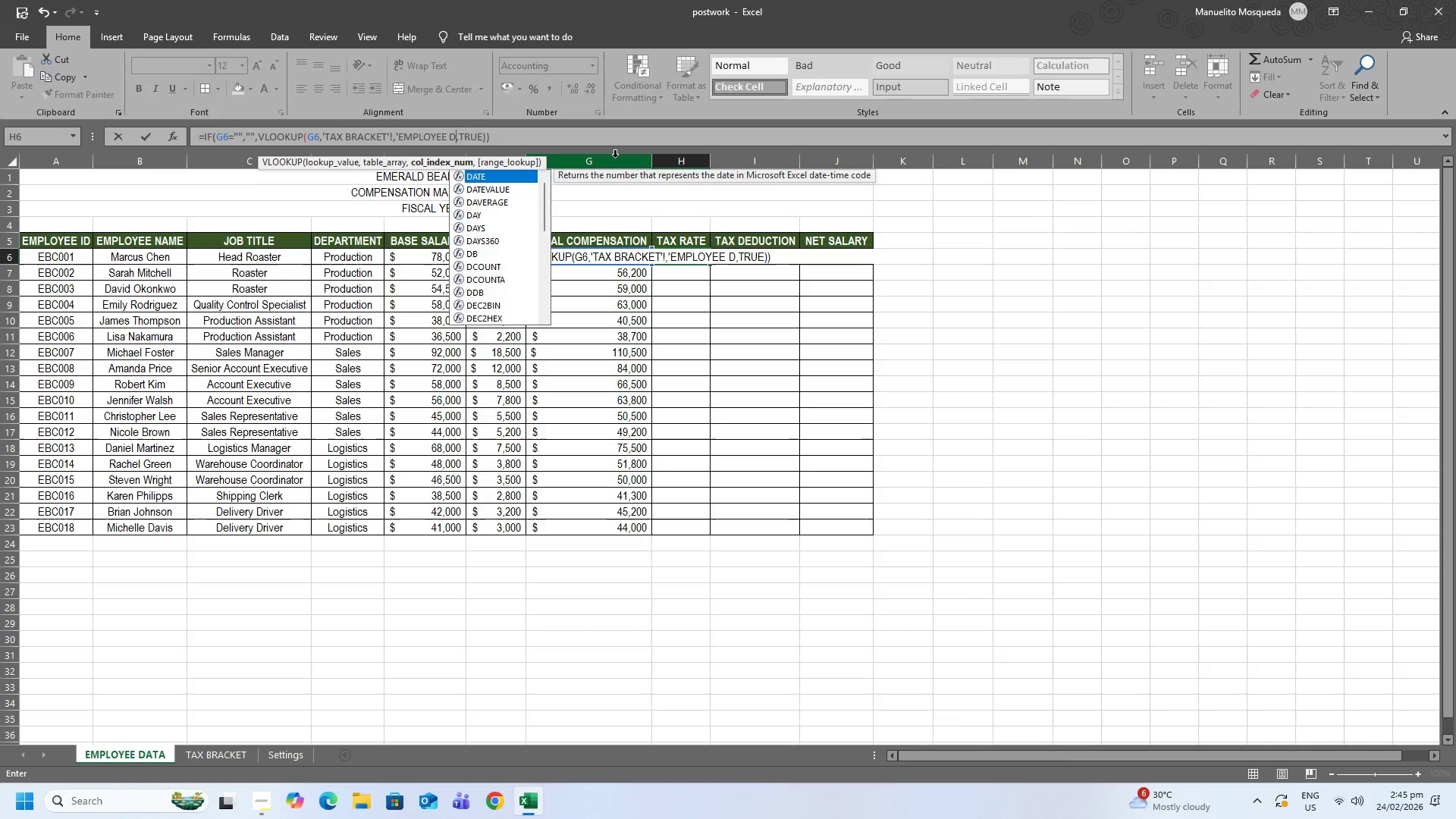 
key(Backspace)
 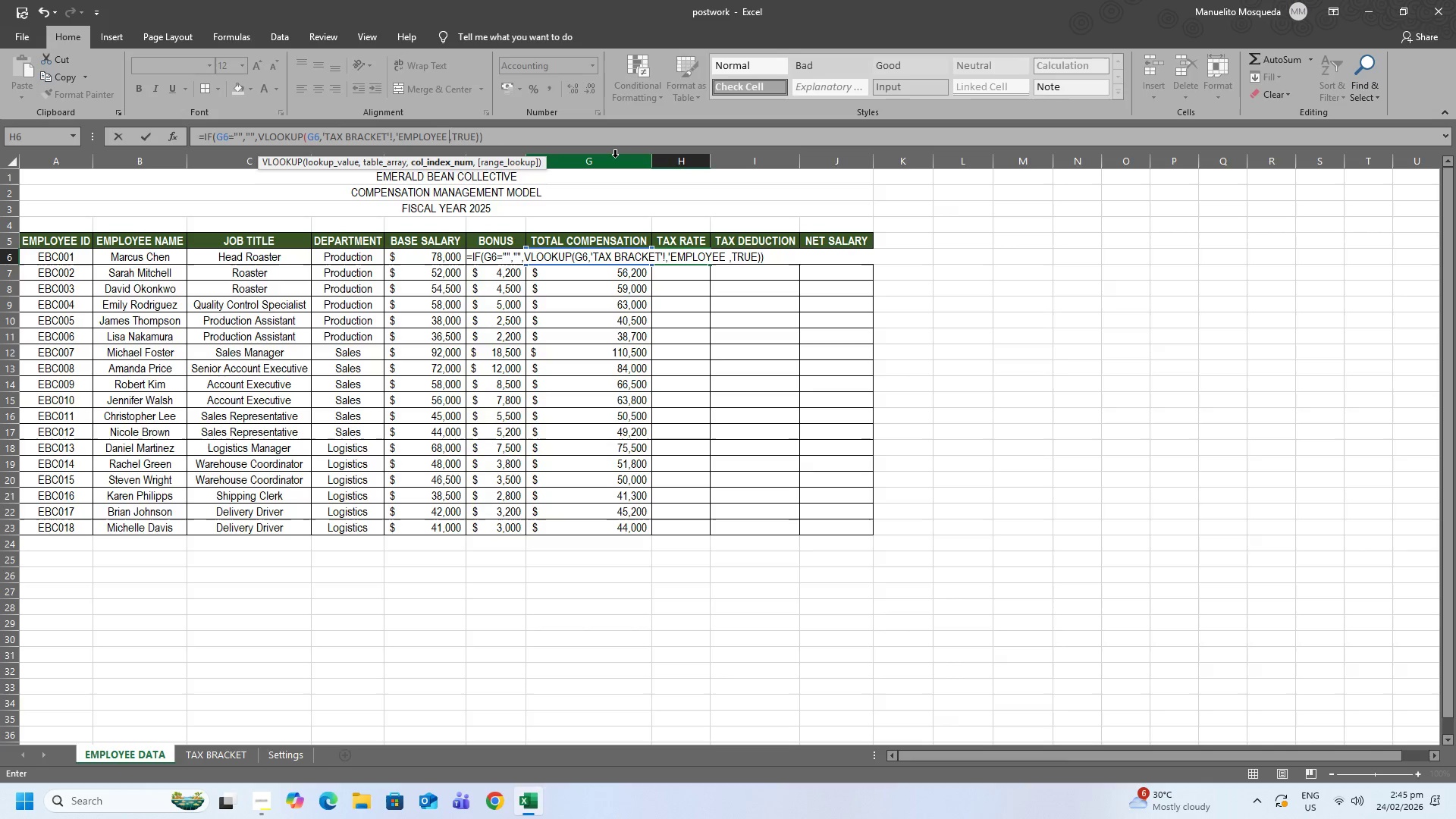 
key(Backspace)
 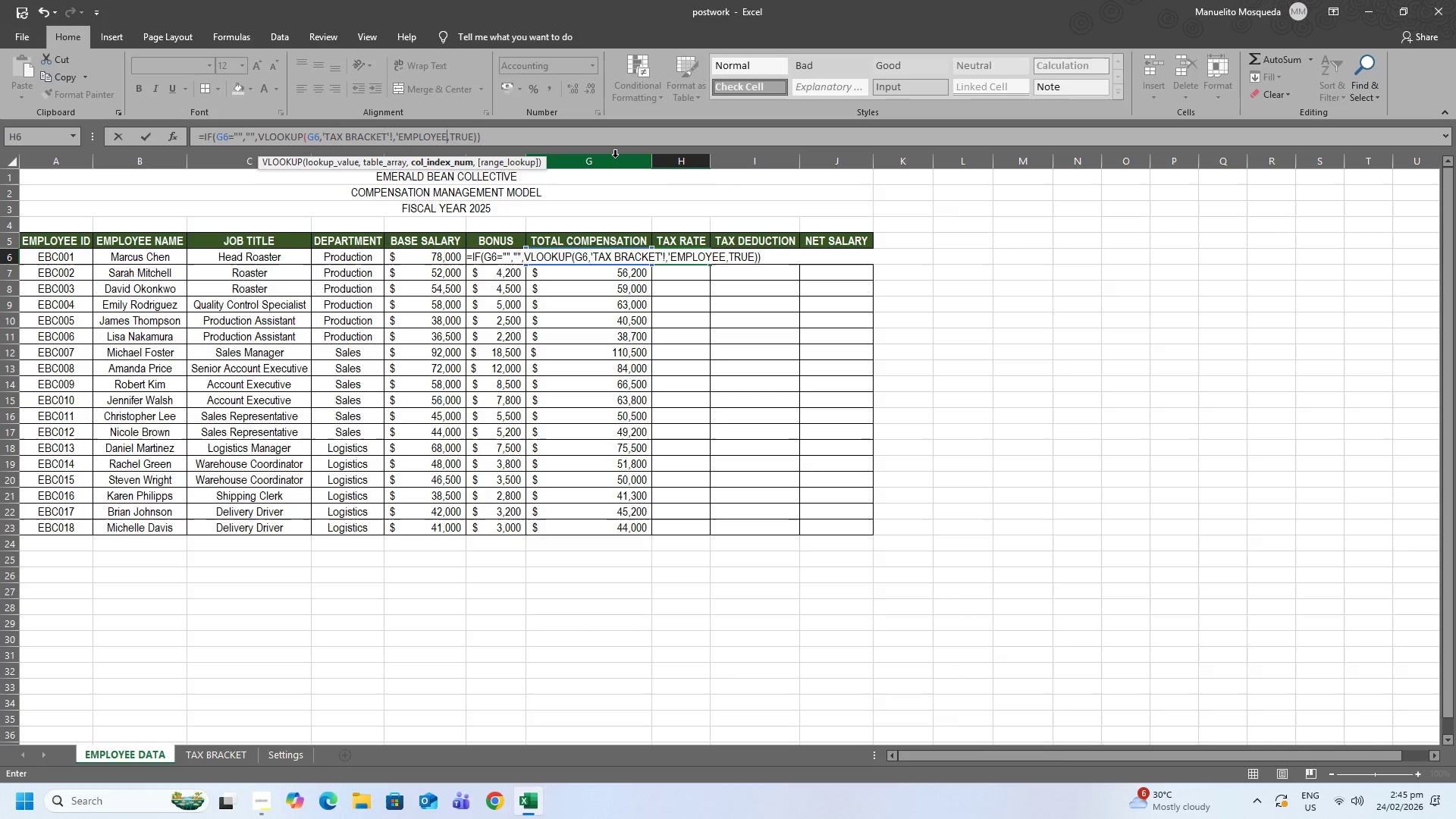 
hold_key(key=Backspace, duration=0.39)
 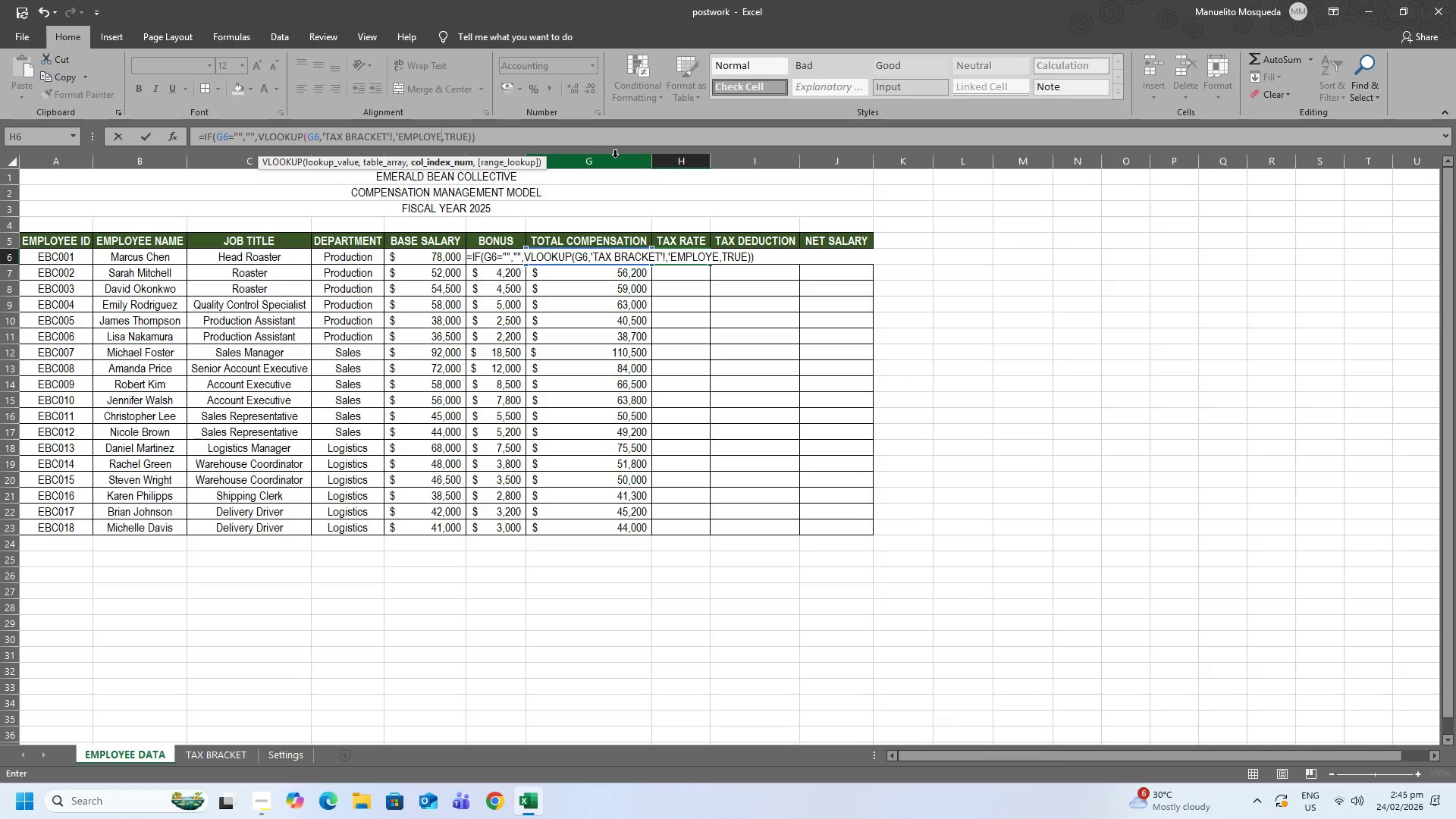 
key(Backspace)
 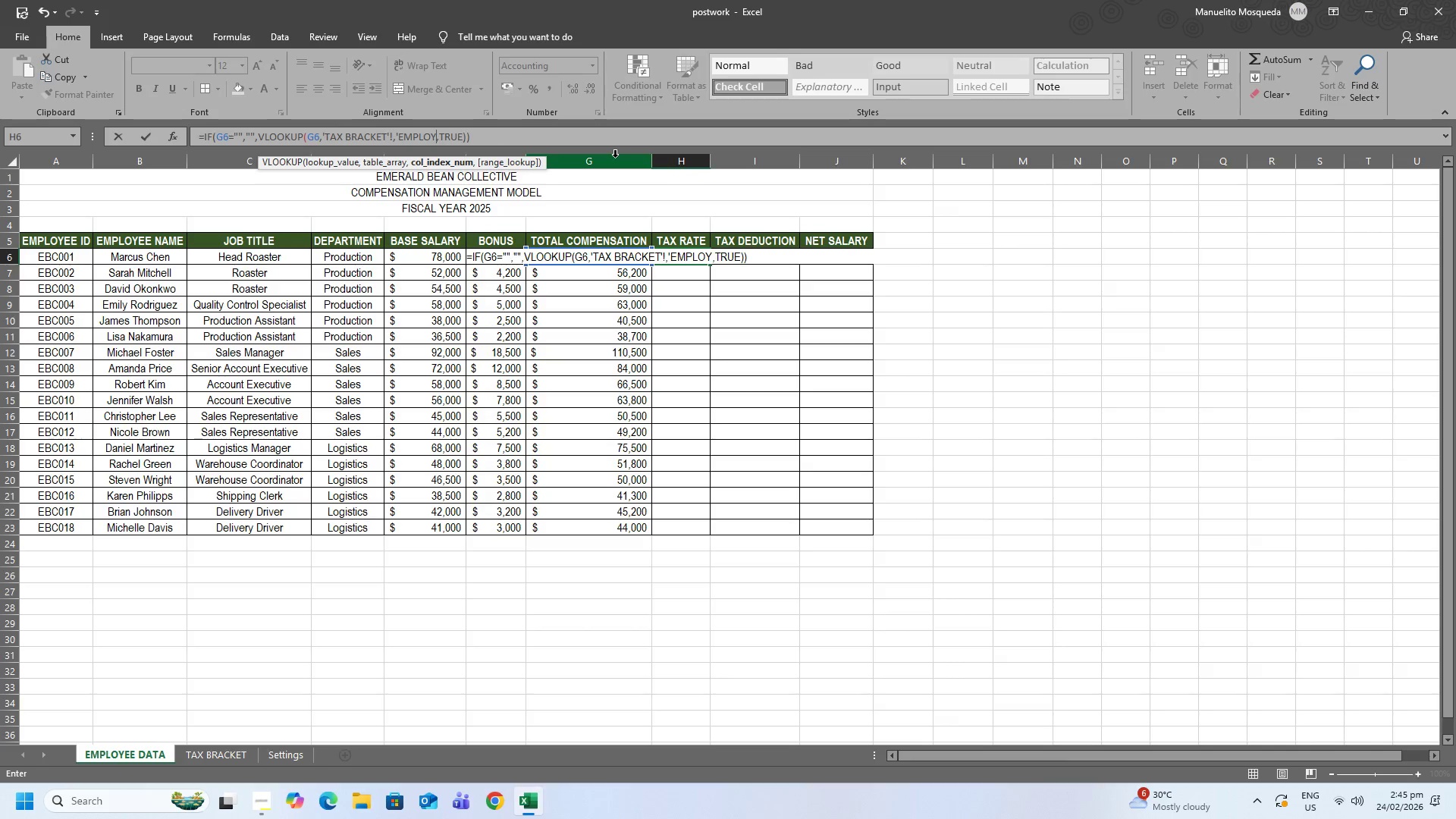 
key(Backspace)
 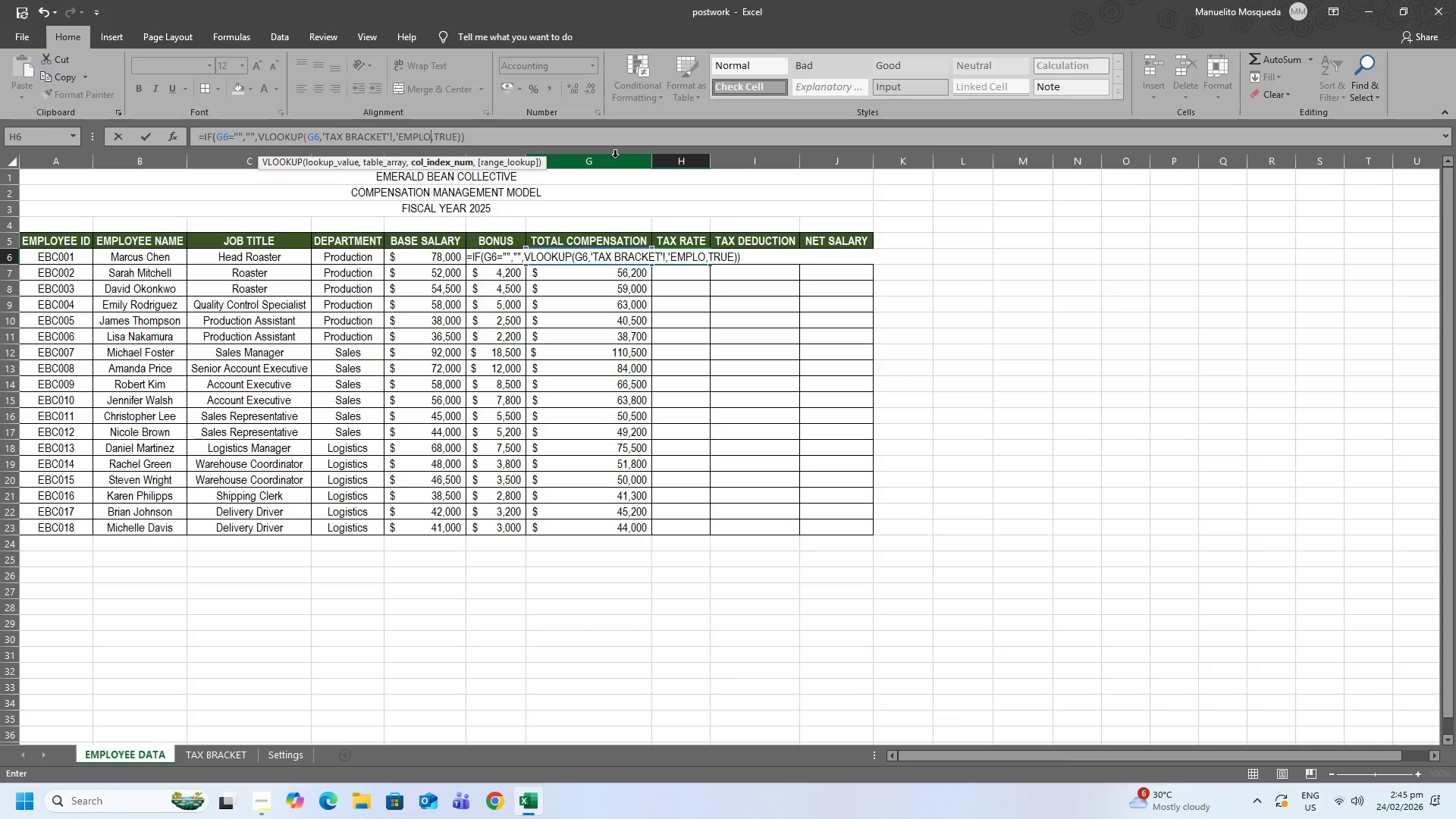 
key(Backspace)
 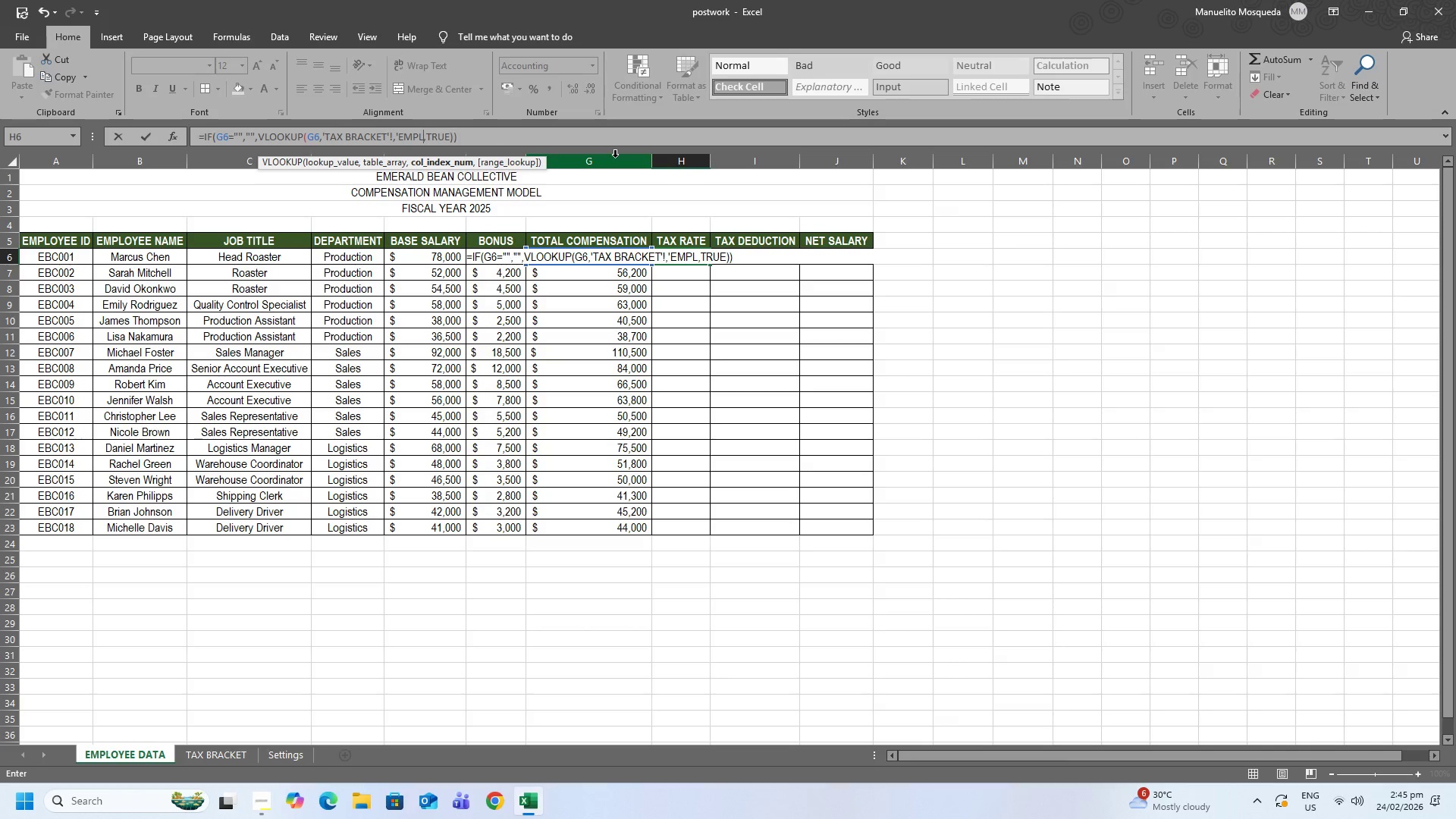 
key(Backspace)
 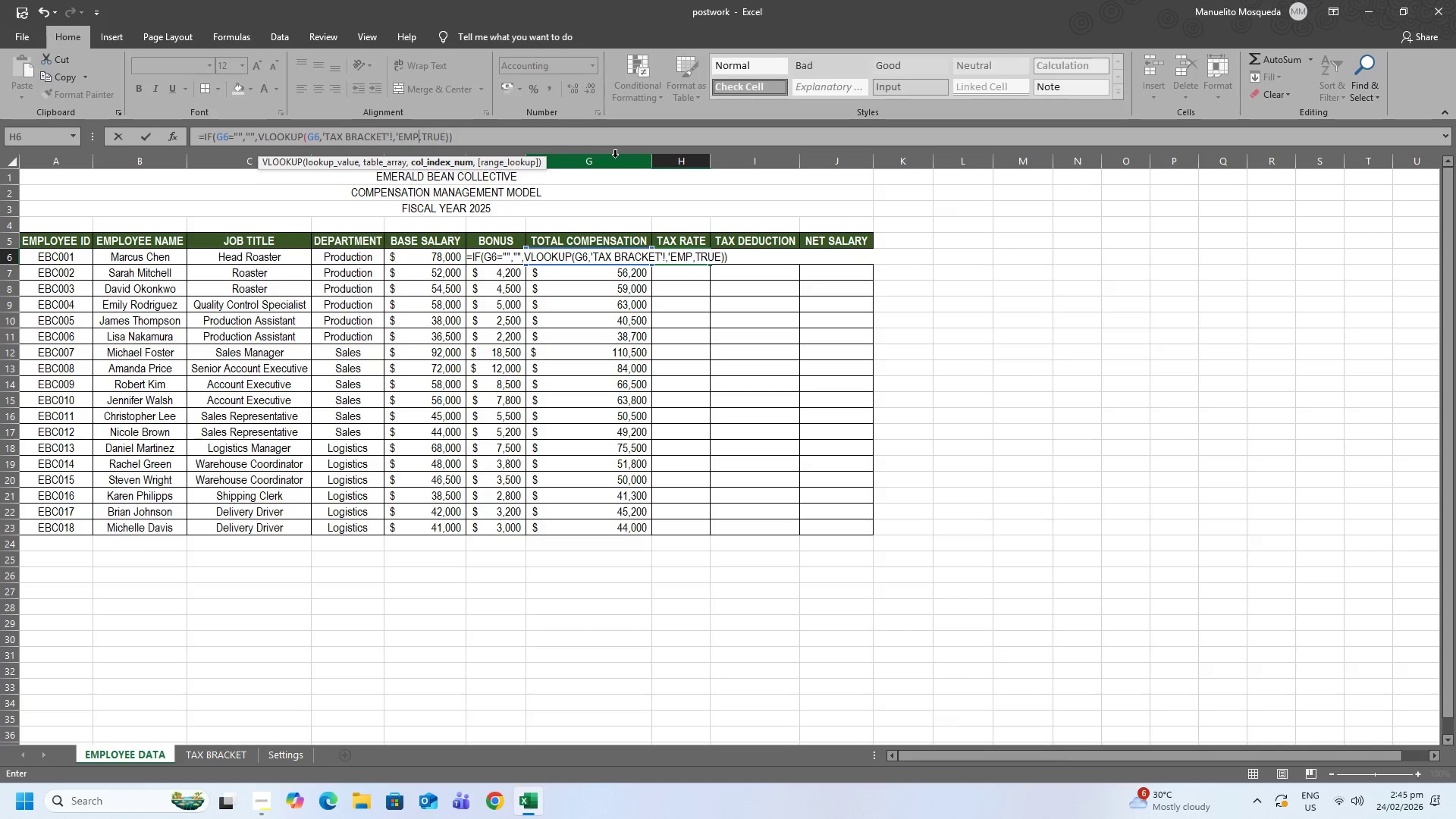 
key(Backspace)
 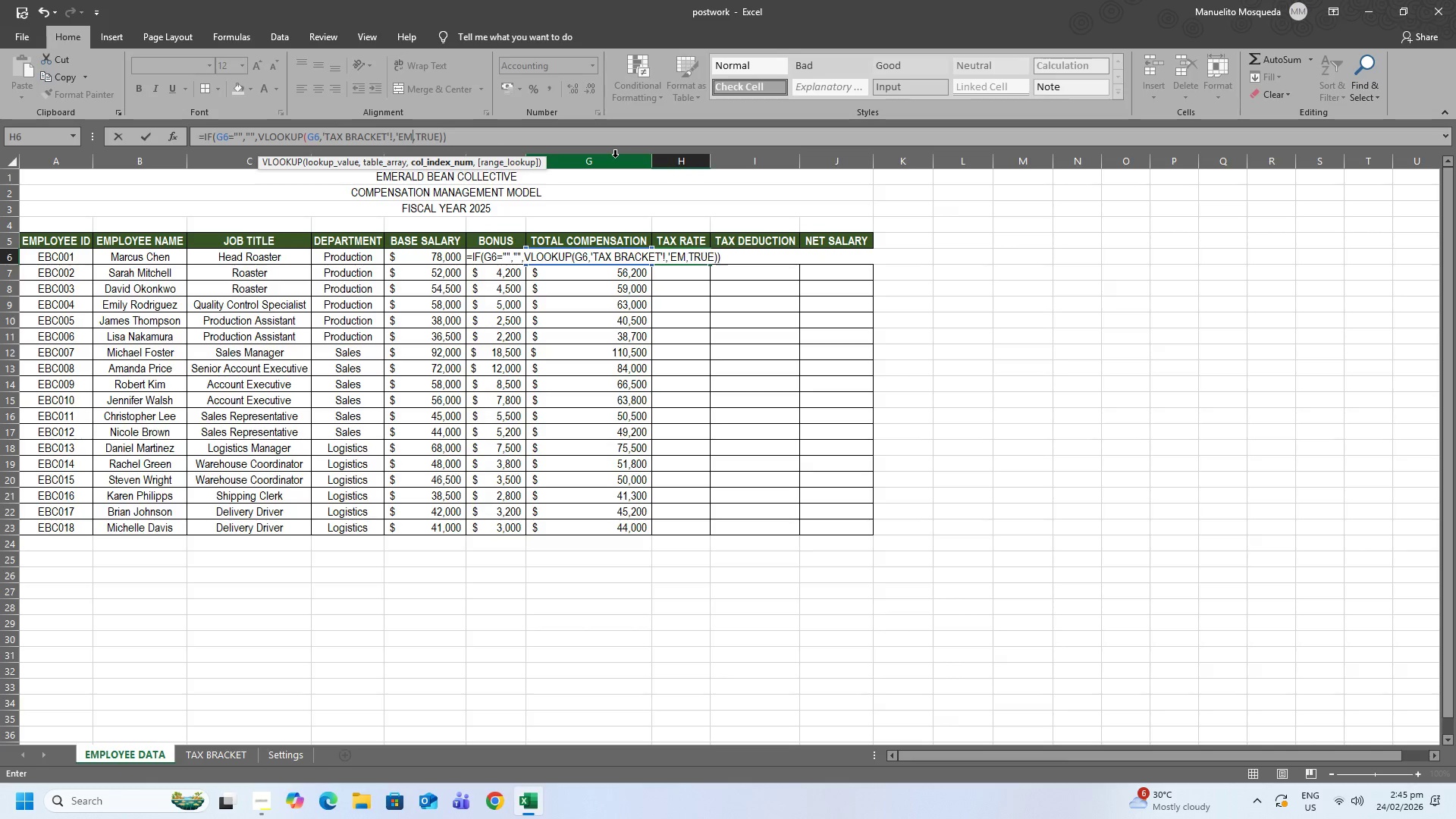 
key(Backspace)
 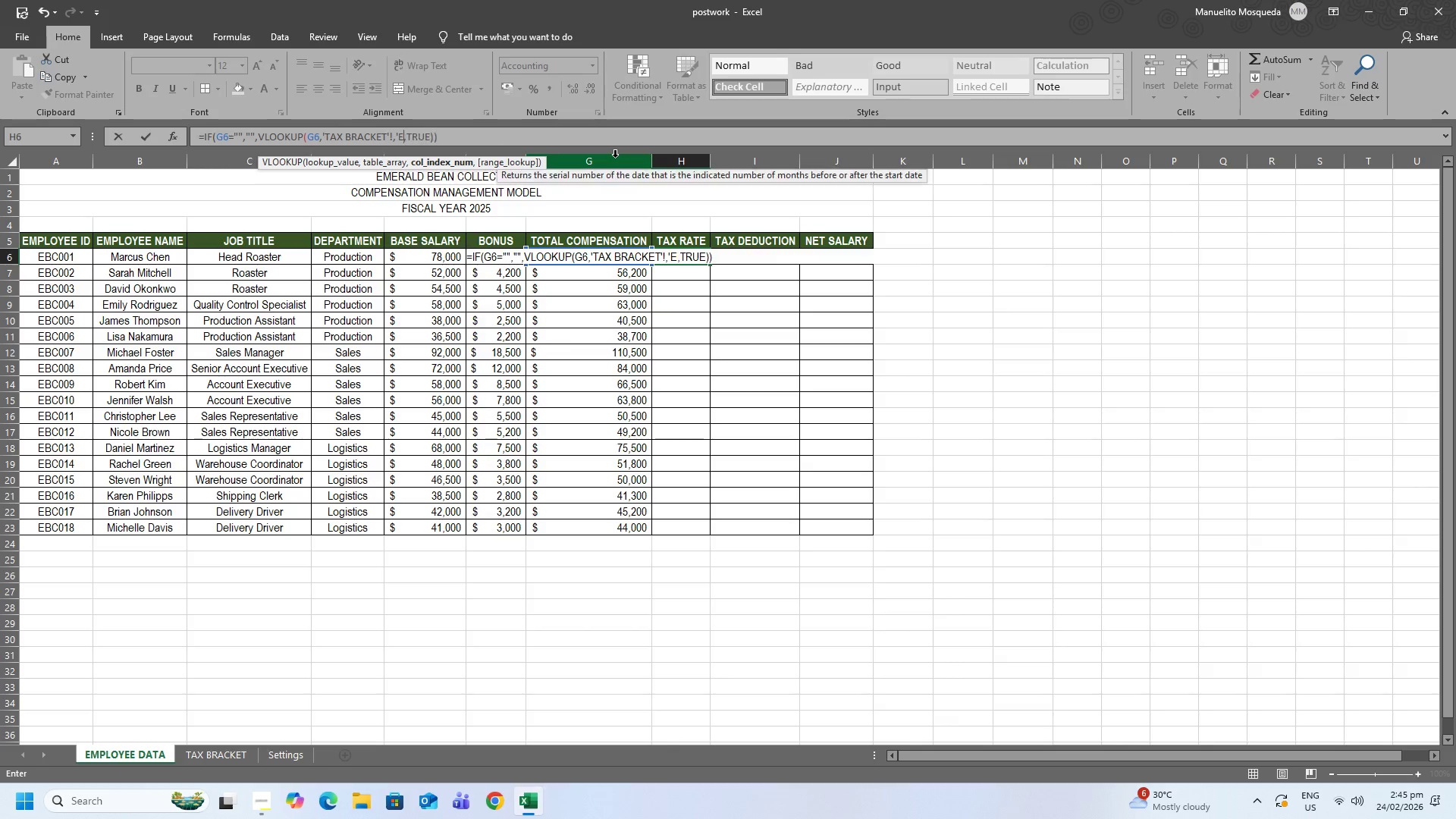 
key(Backspace)
 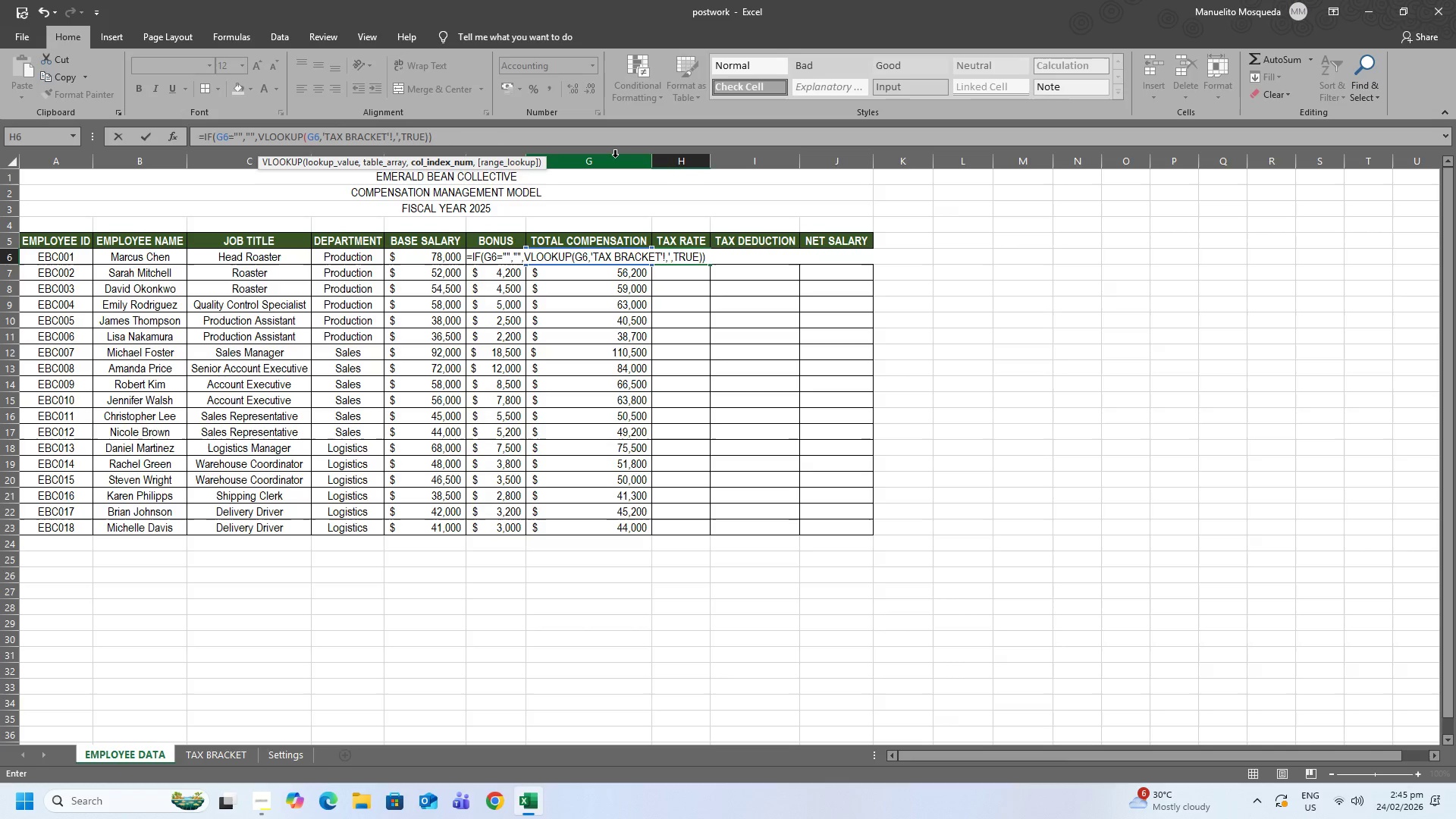 
key(Backspace)
 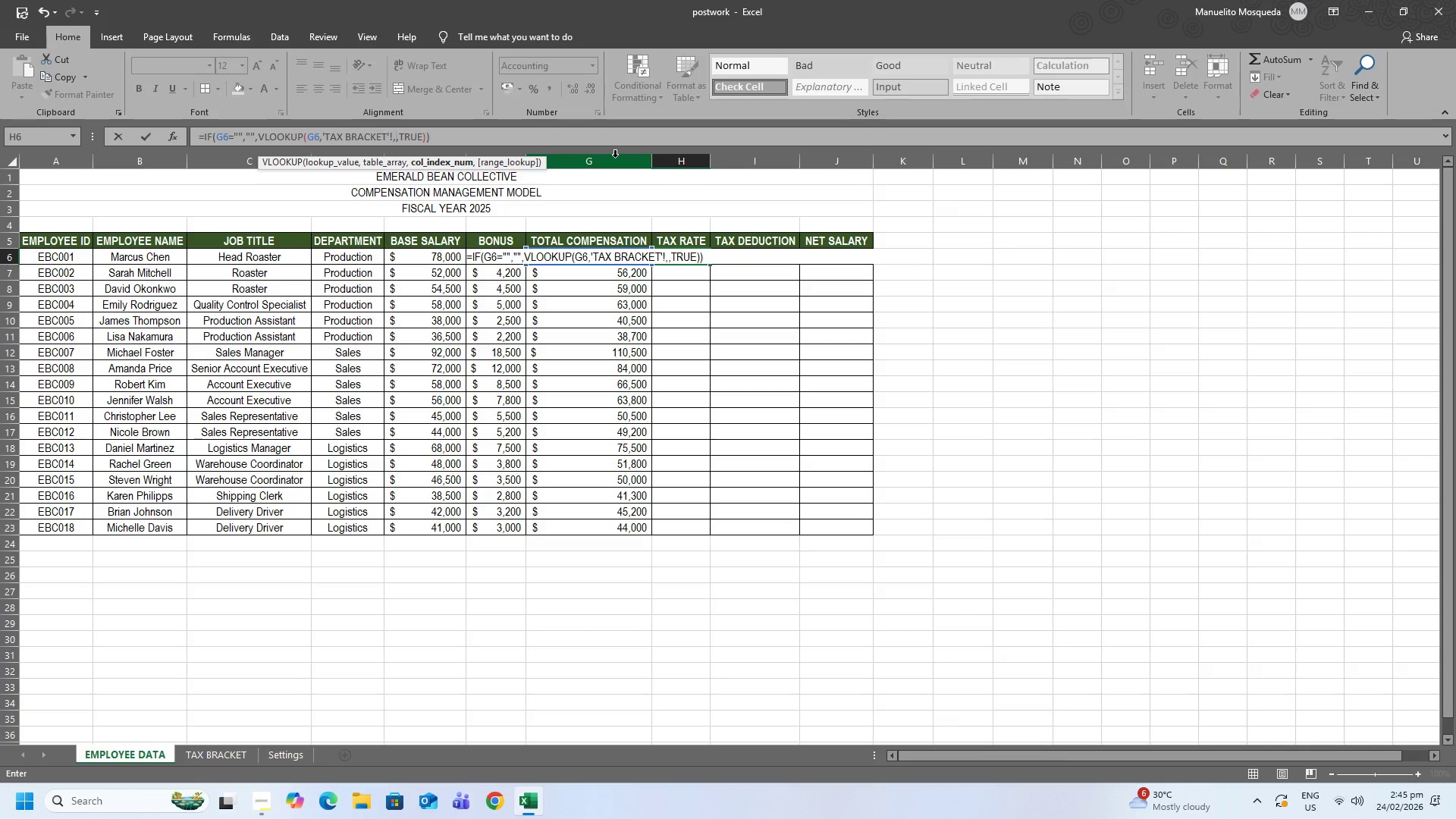 
key(Numpad3)
 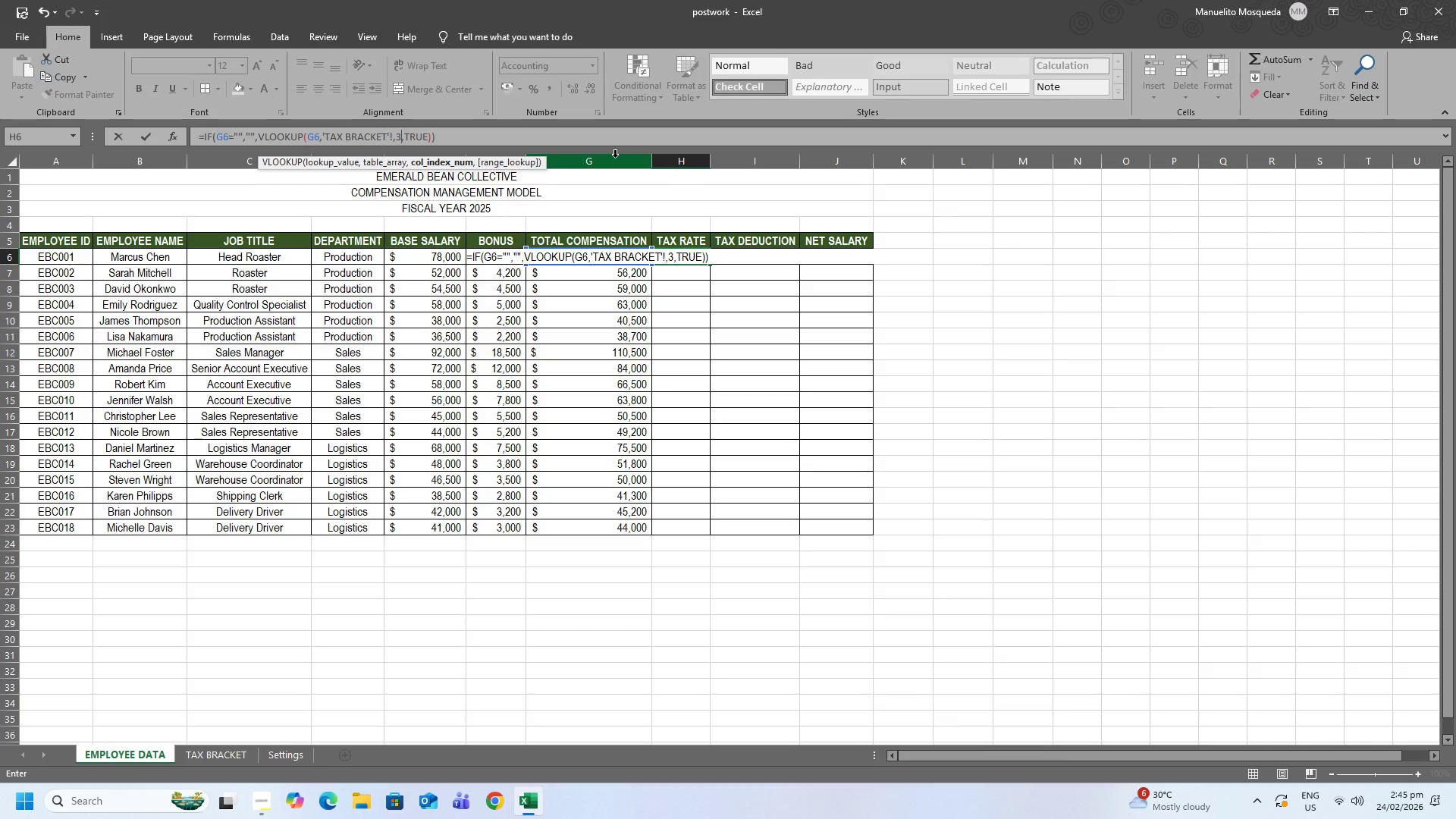 
key(NumpadEnter)
 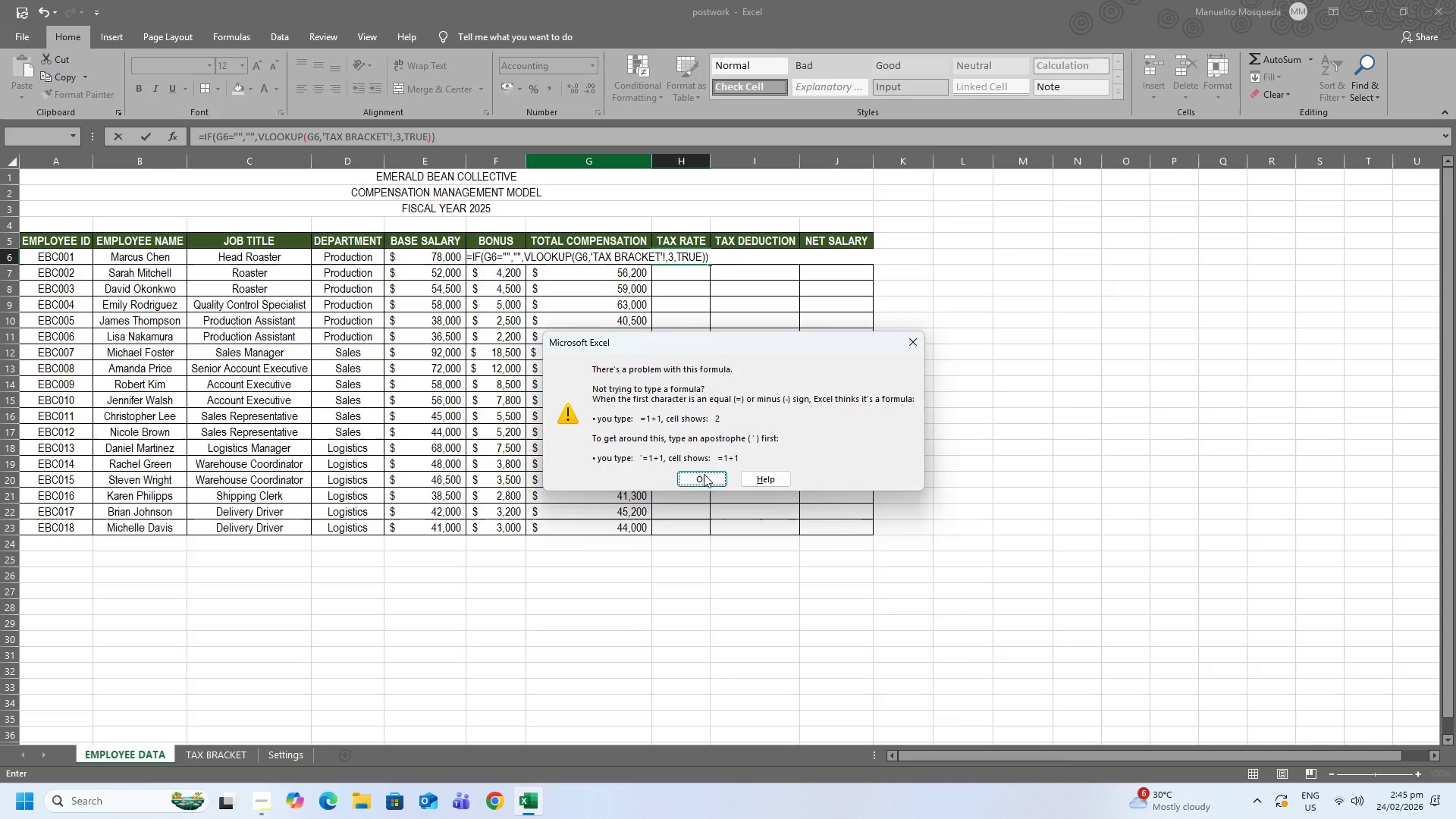 
left_click([706, 475])
 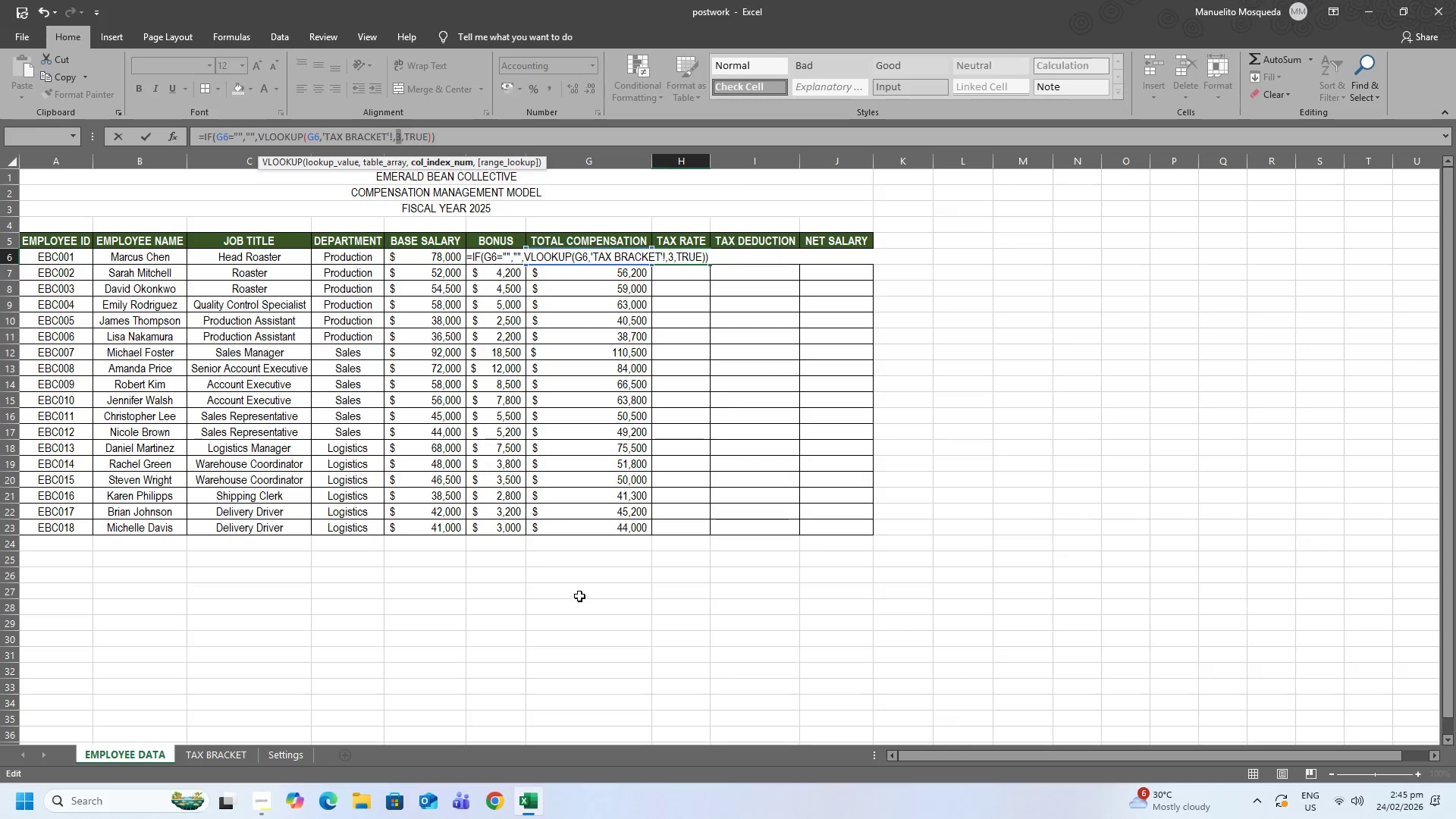 
left_click([585, 582])
 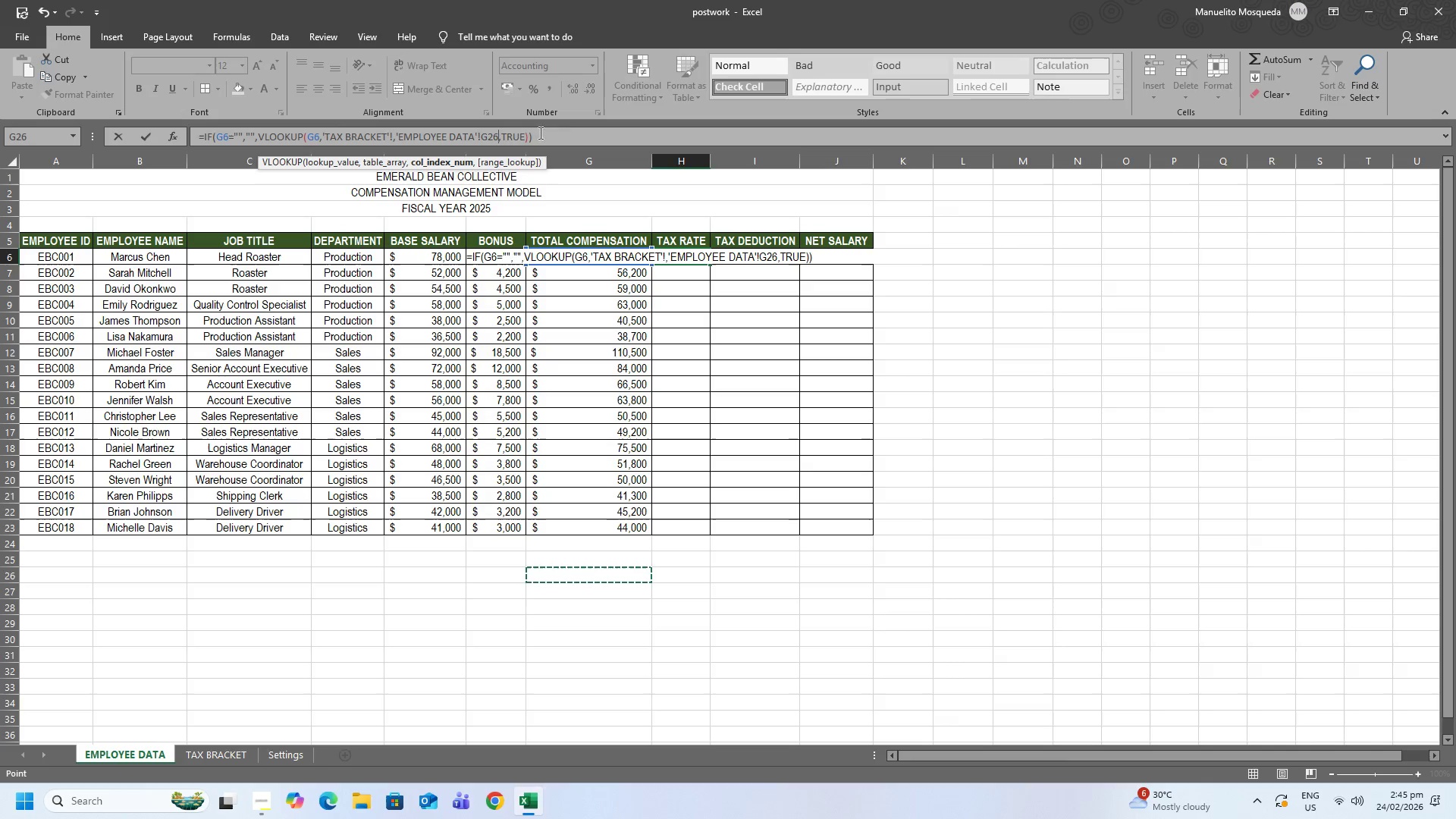 
left_click_drag(start_coordinate=[583, 140], to_coordinate=[61, 166])
 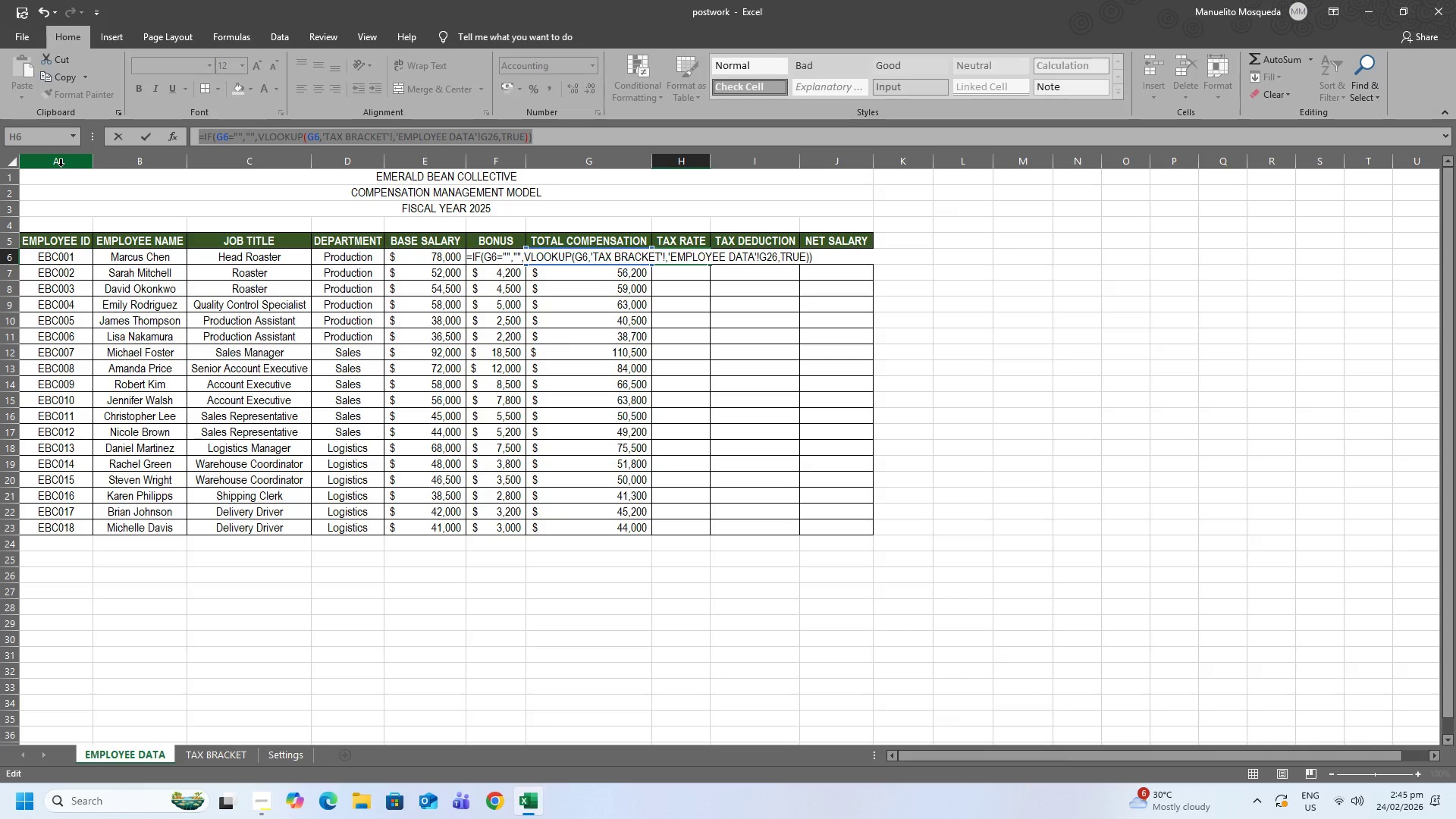 
key(Backspace)
 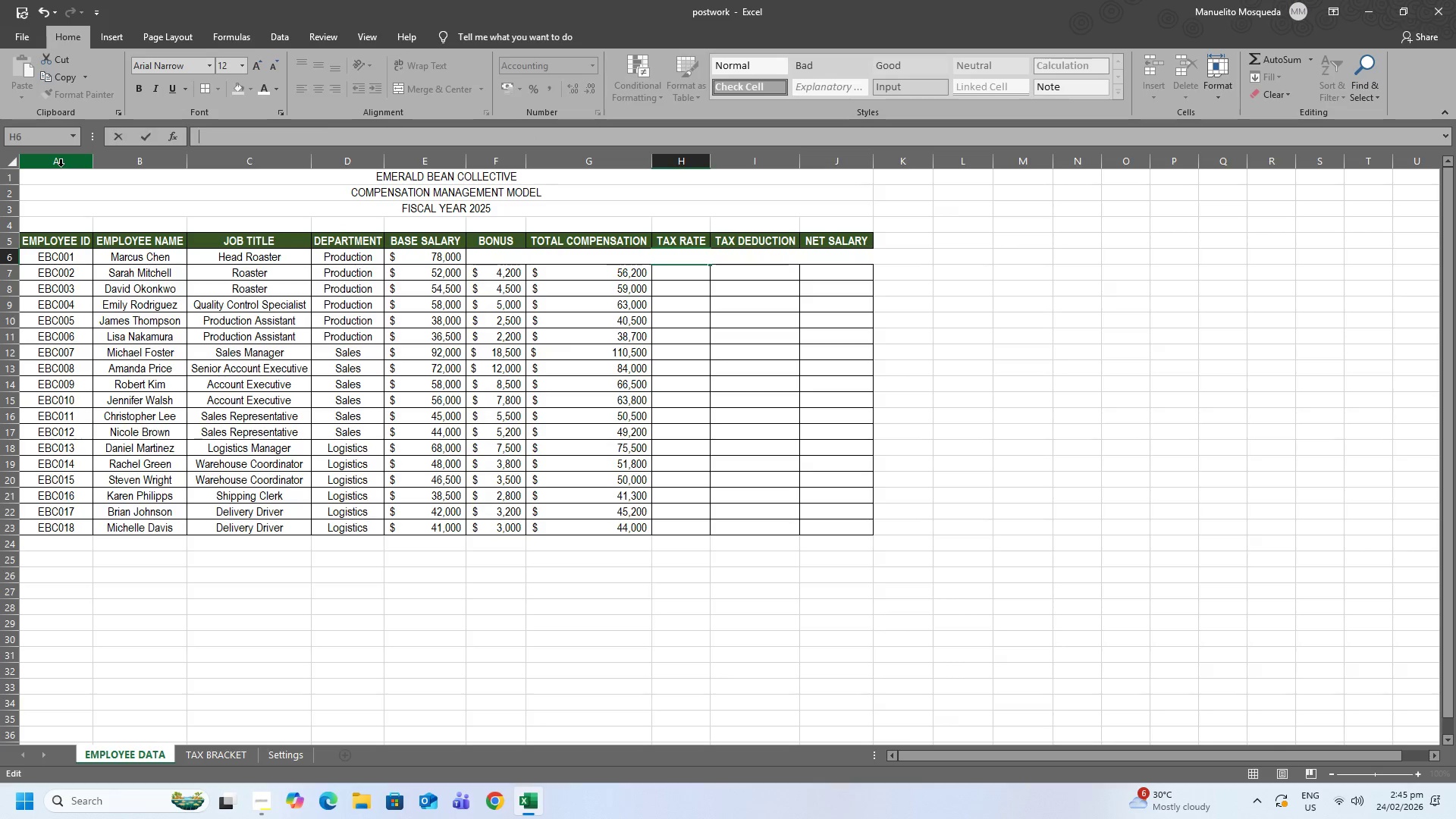 
wait(12.59)
 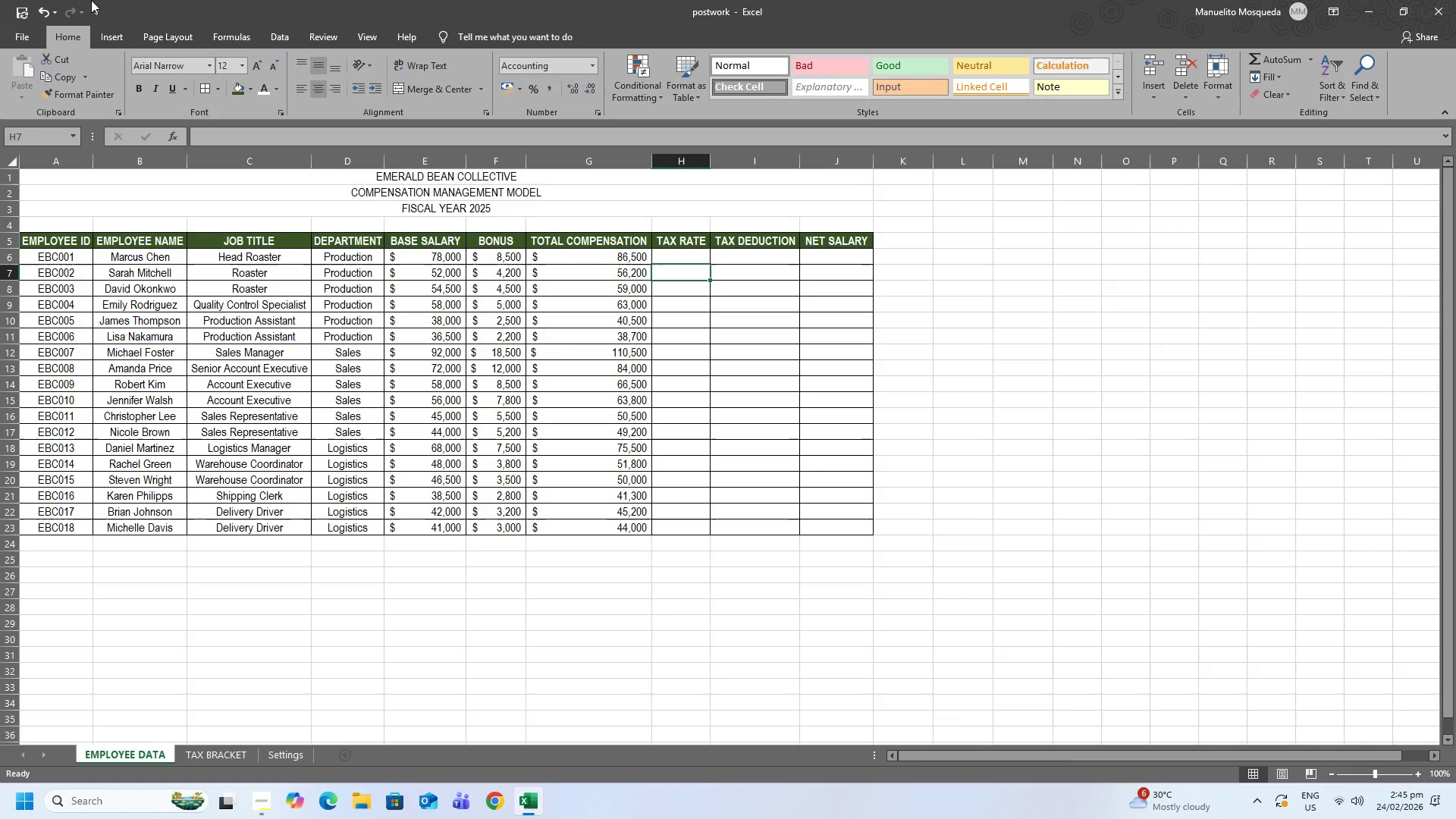 
left_click([752, 259])
 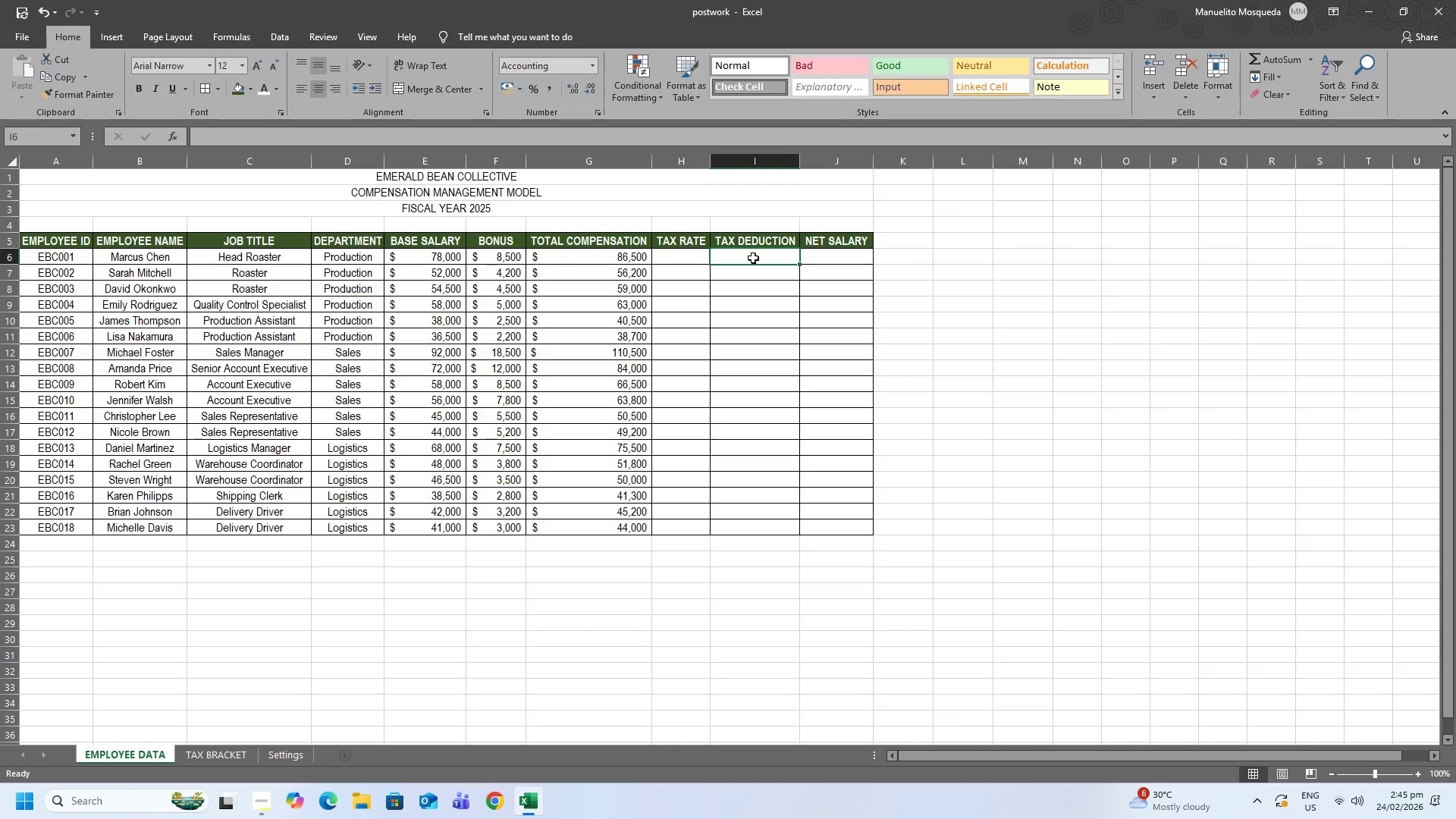 
type(=if(g6="","",g6-i6)
 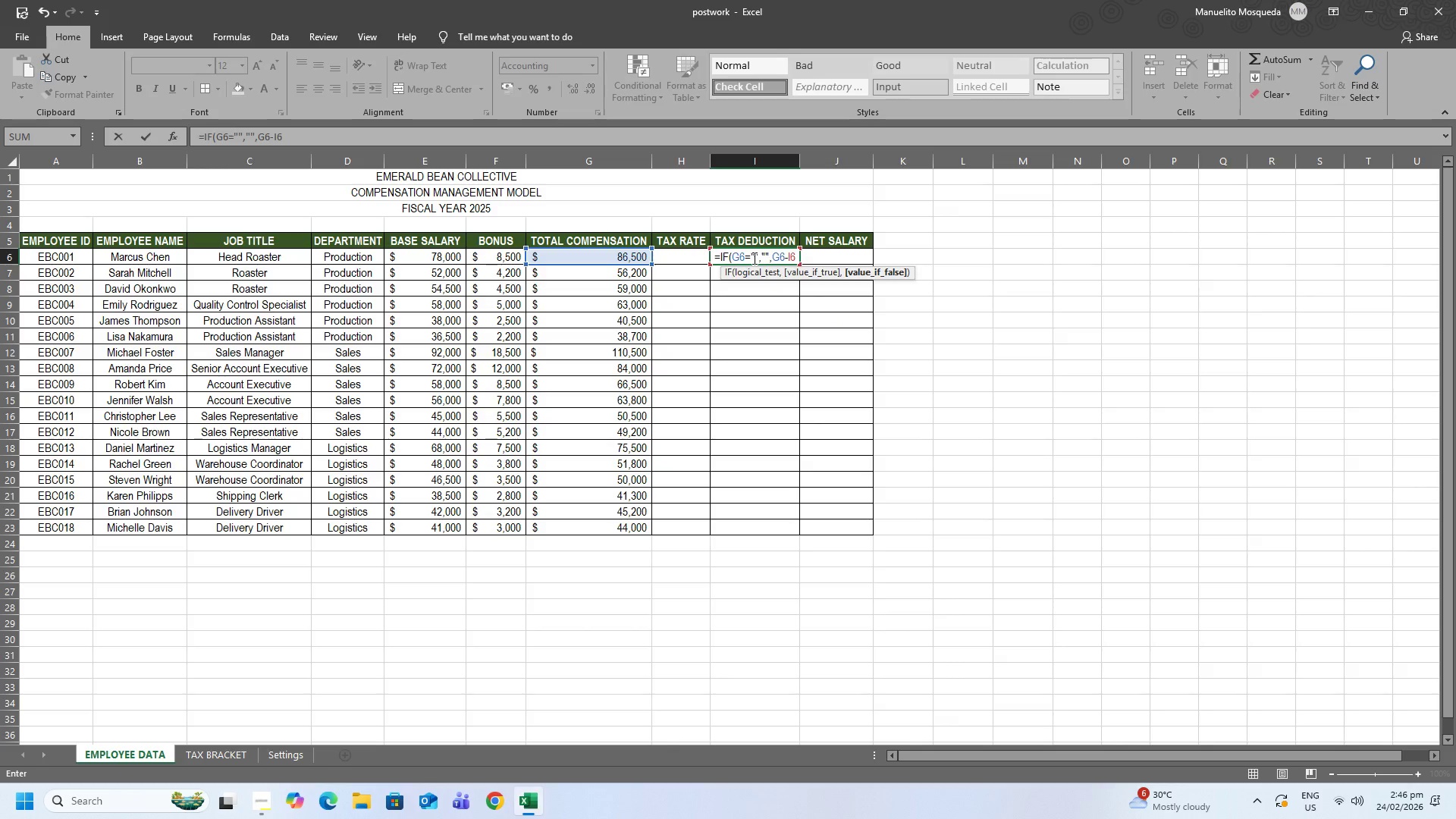 
key(Shift+0)
 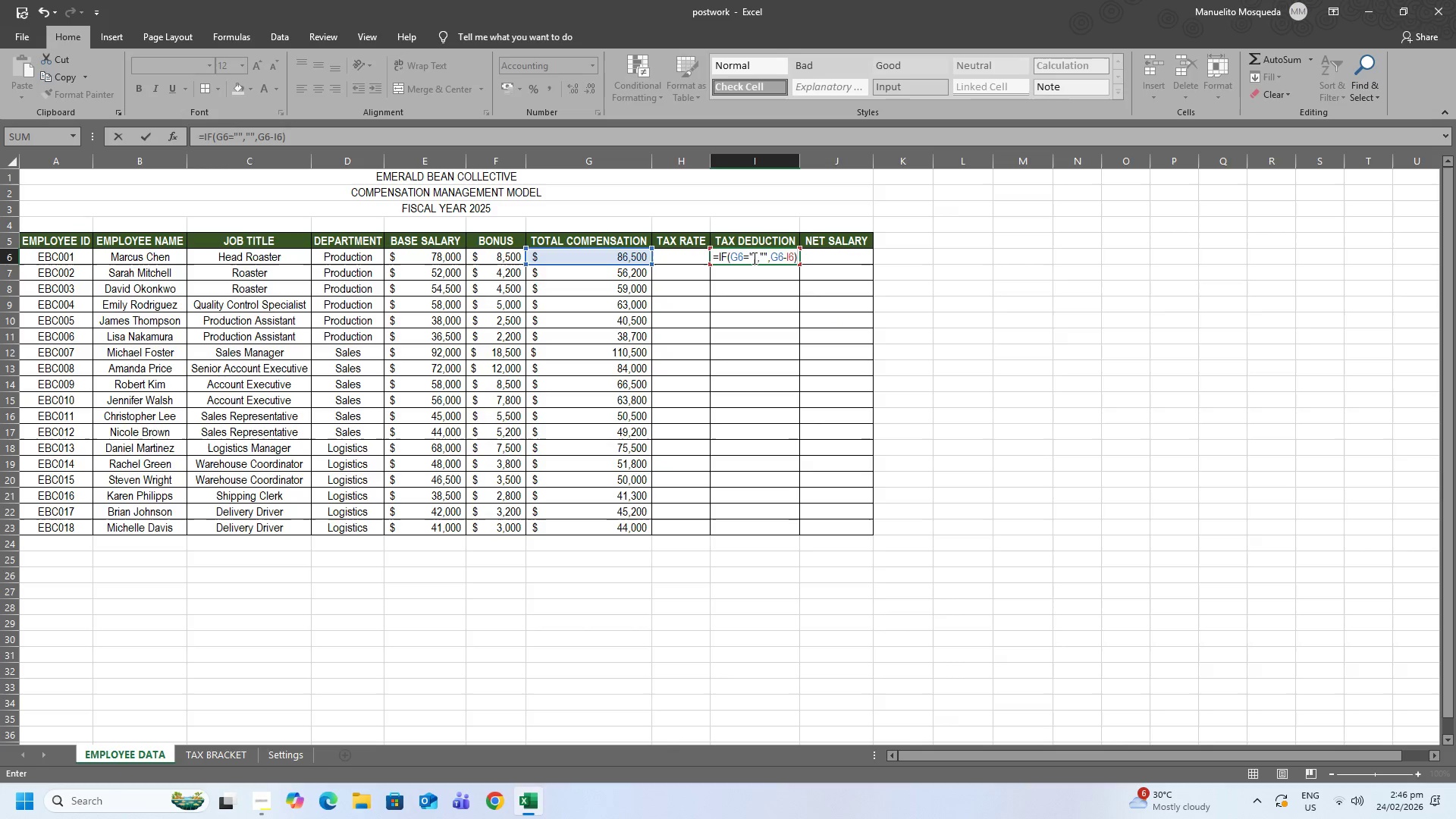 
key(Enter)
 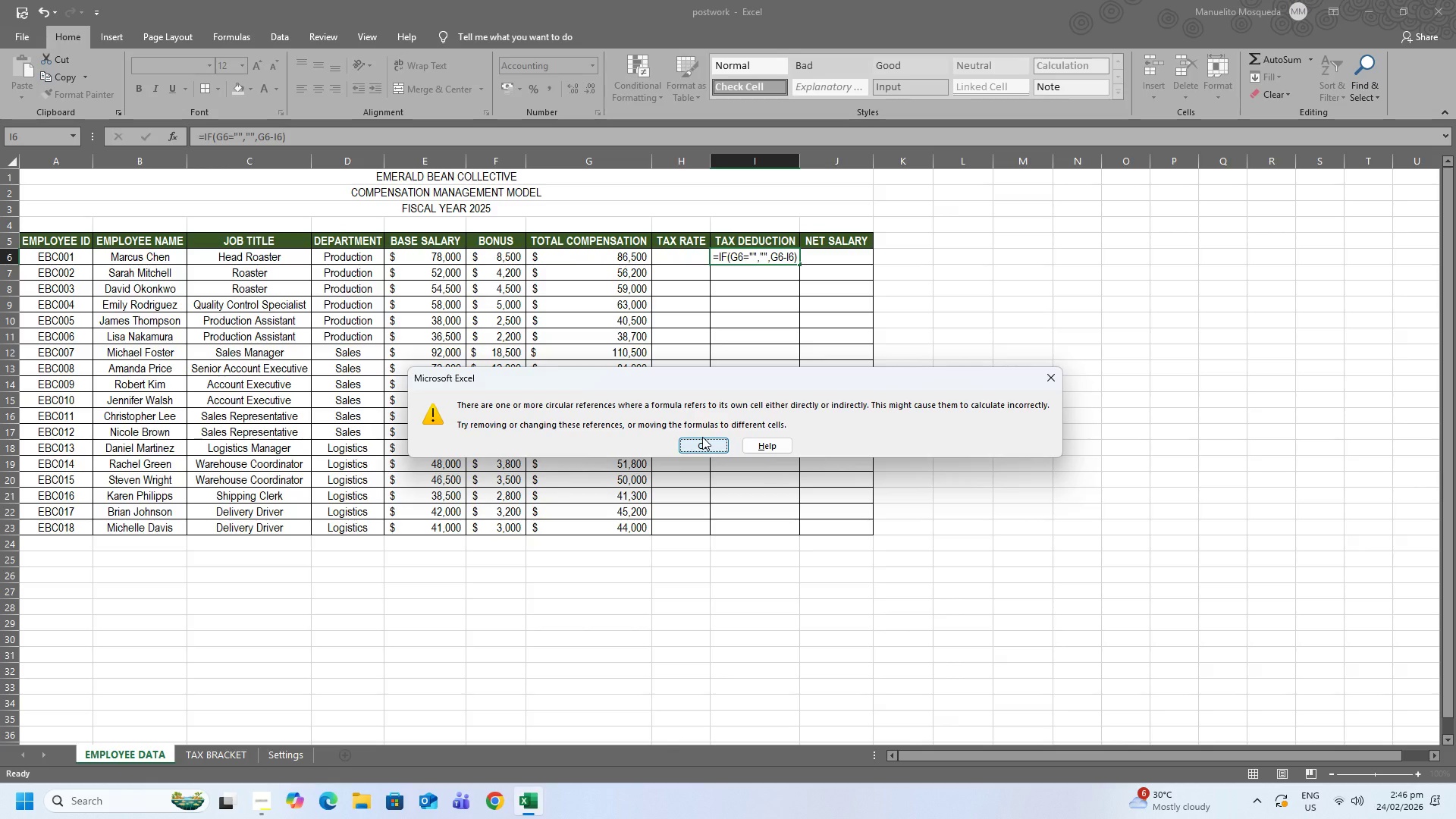 
left_click([708, 444])
 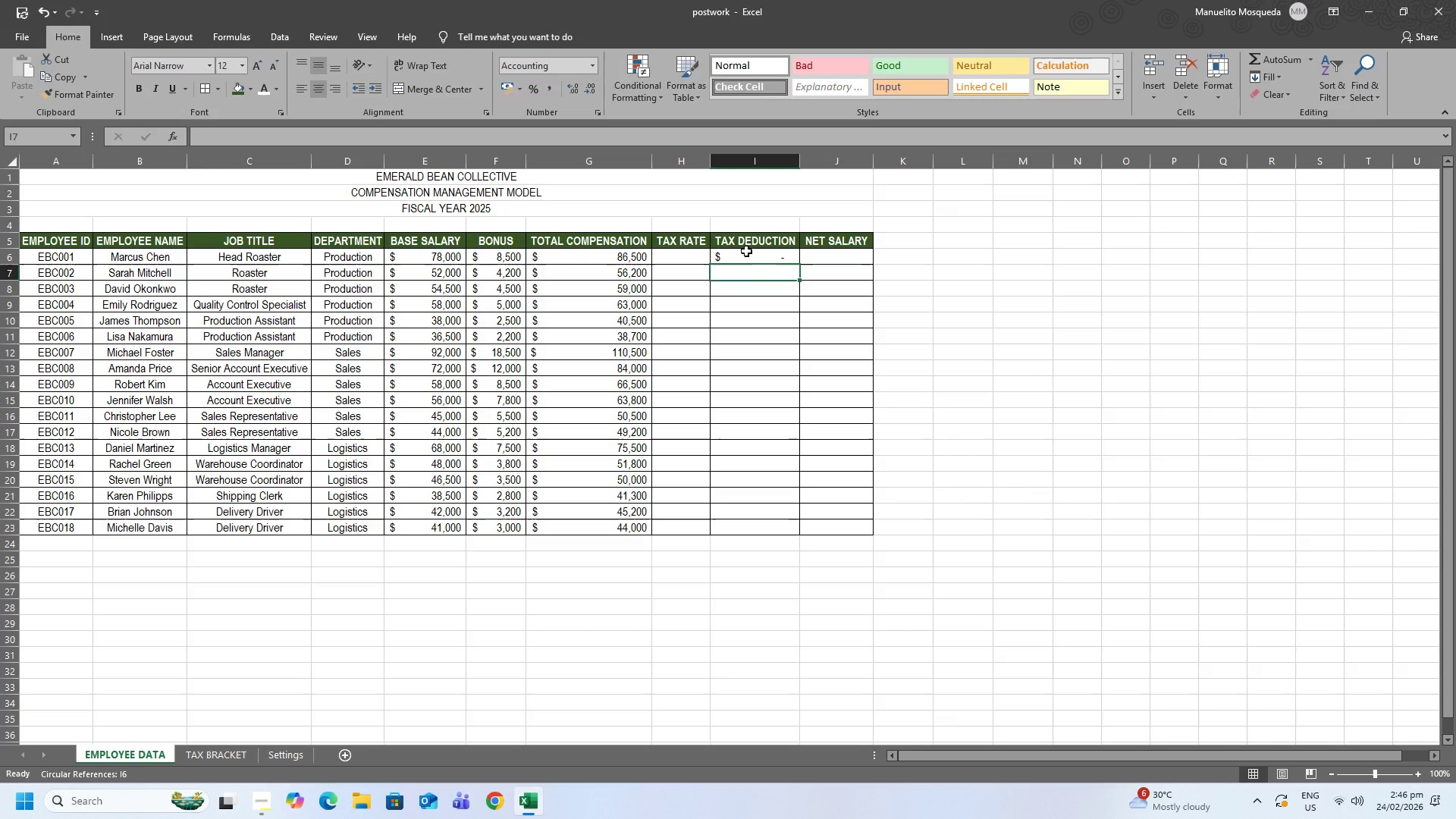 
left_click([746, 253])
 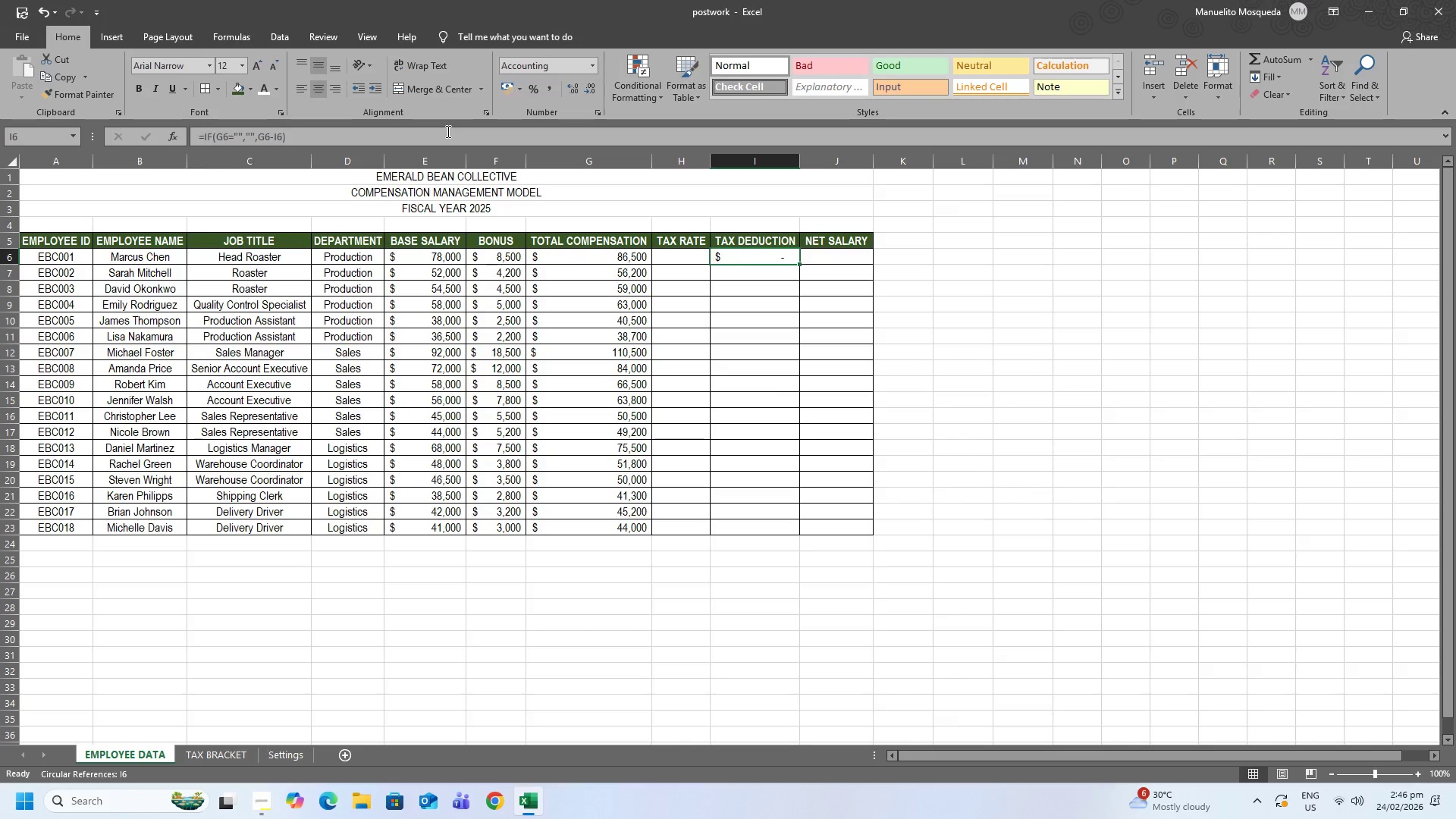 
left_click([447, 131])
 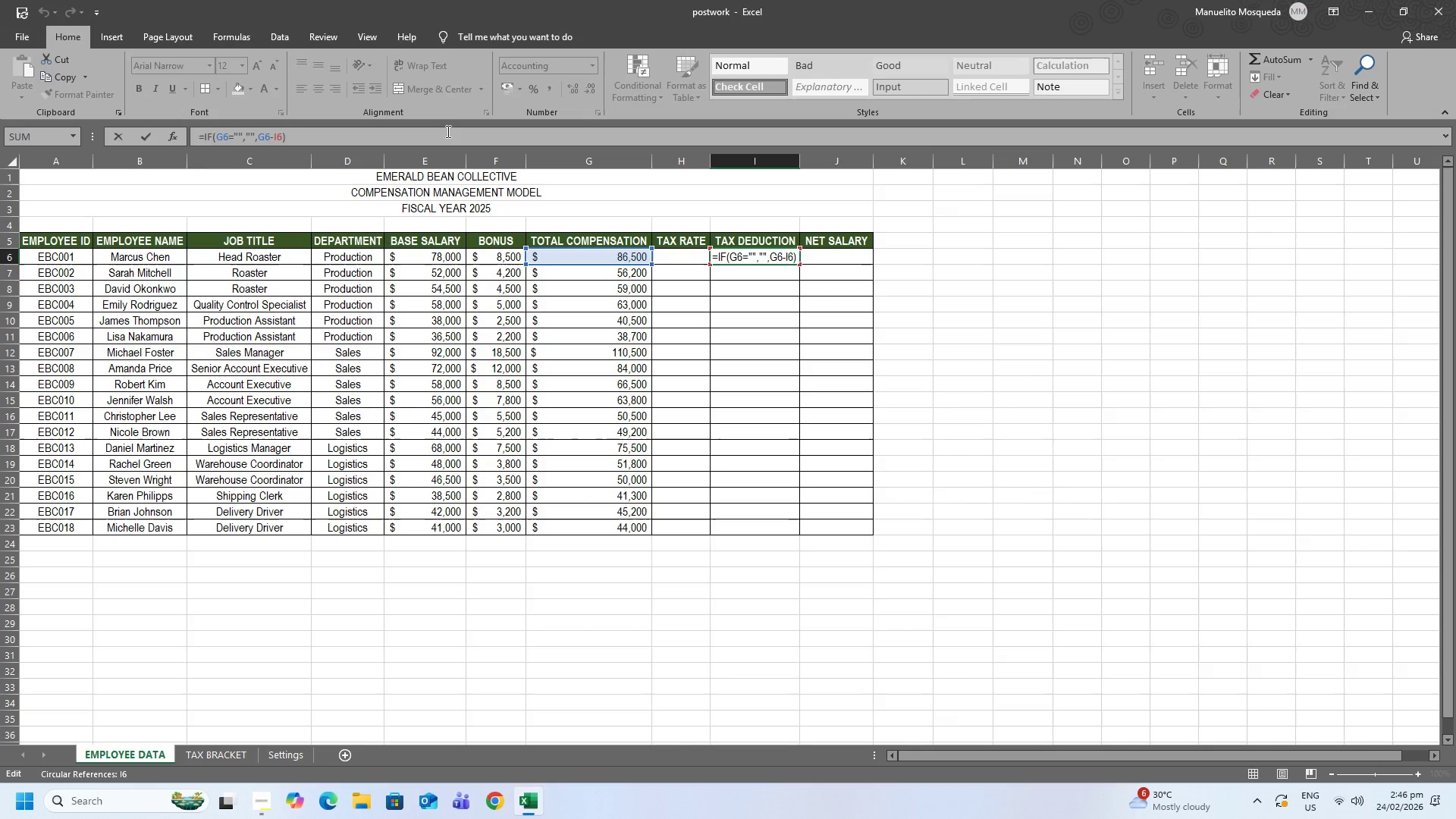 
wait(8.72)
 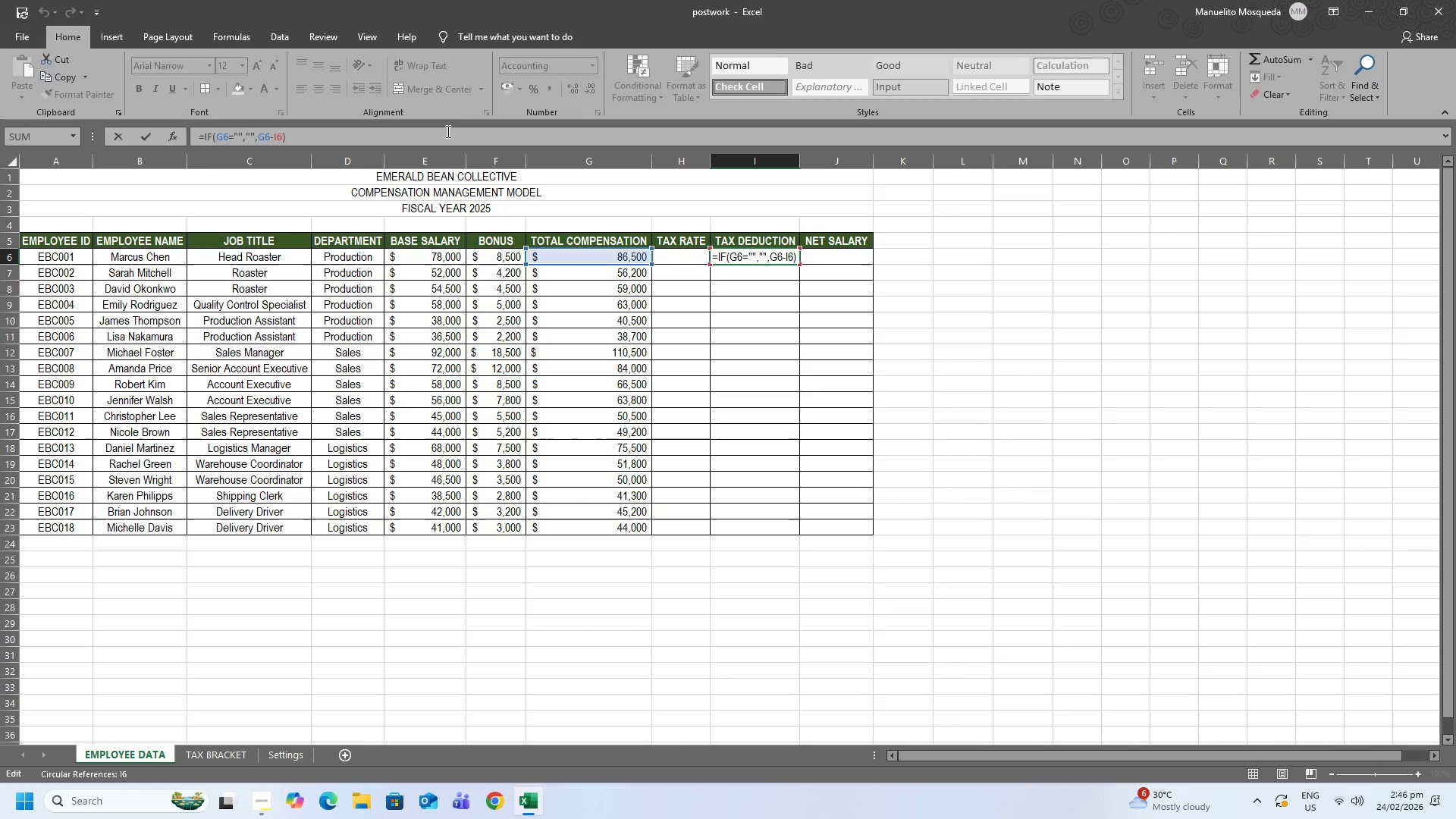 
left_click([281, 138])
 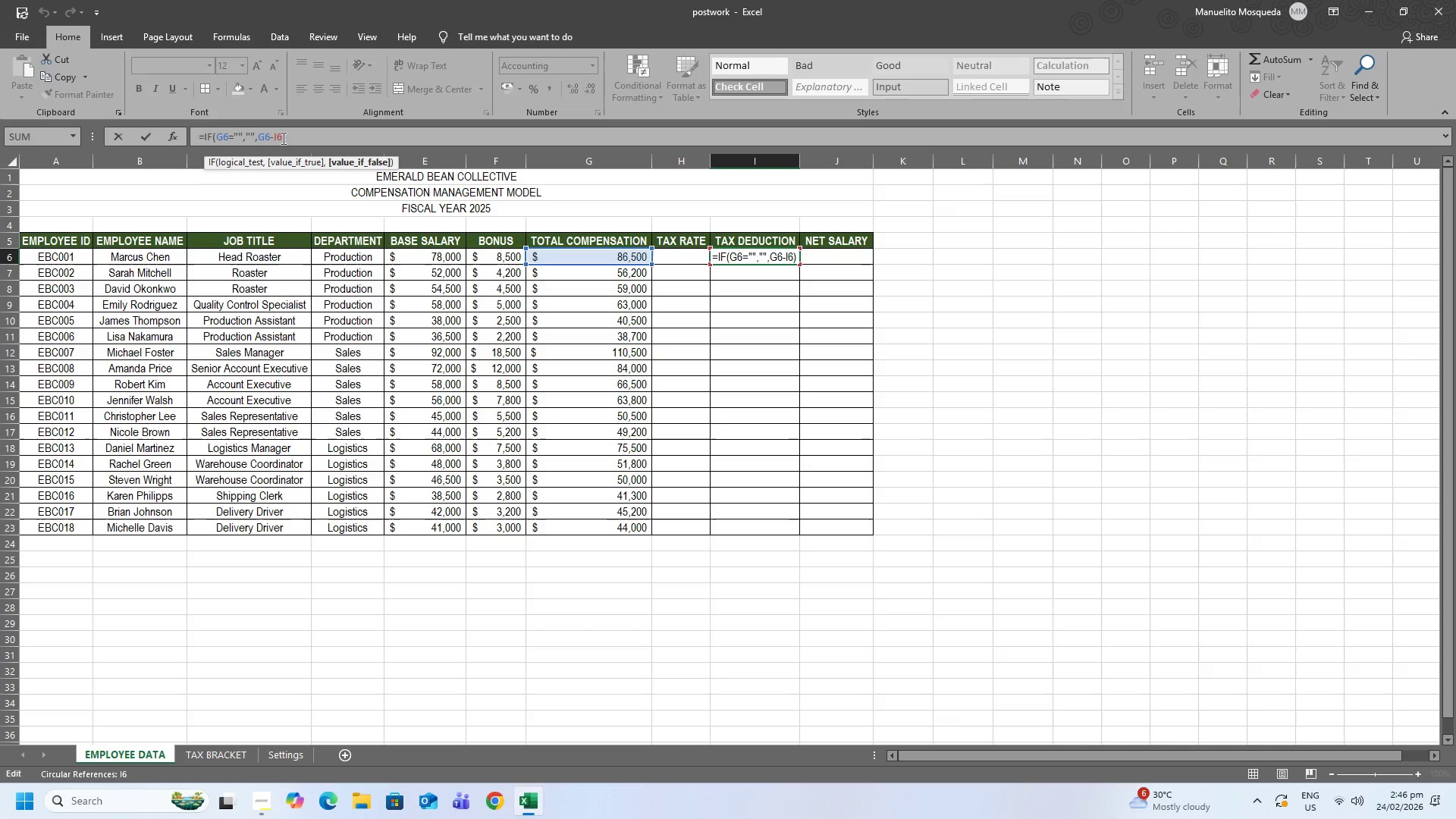 
key(Backspace)
 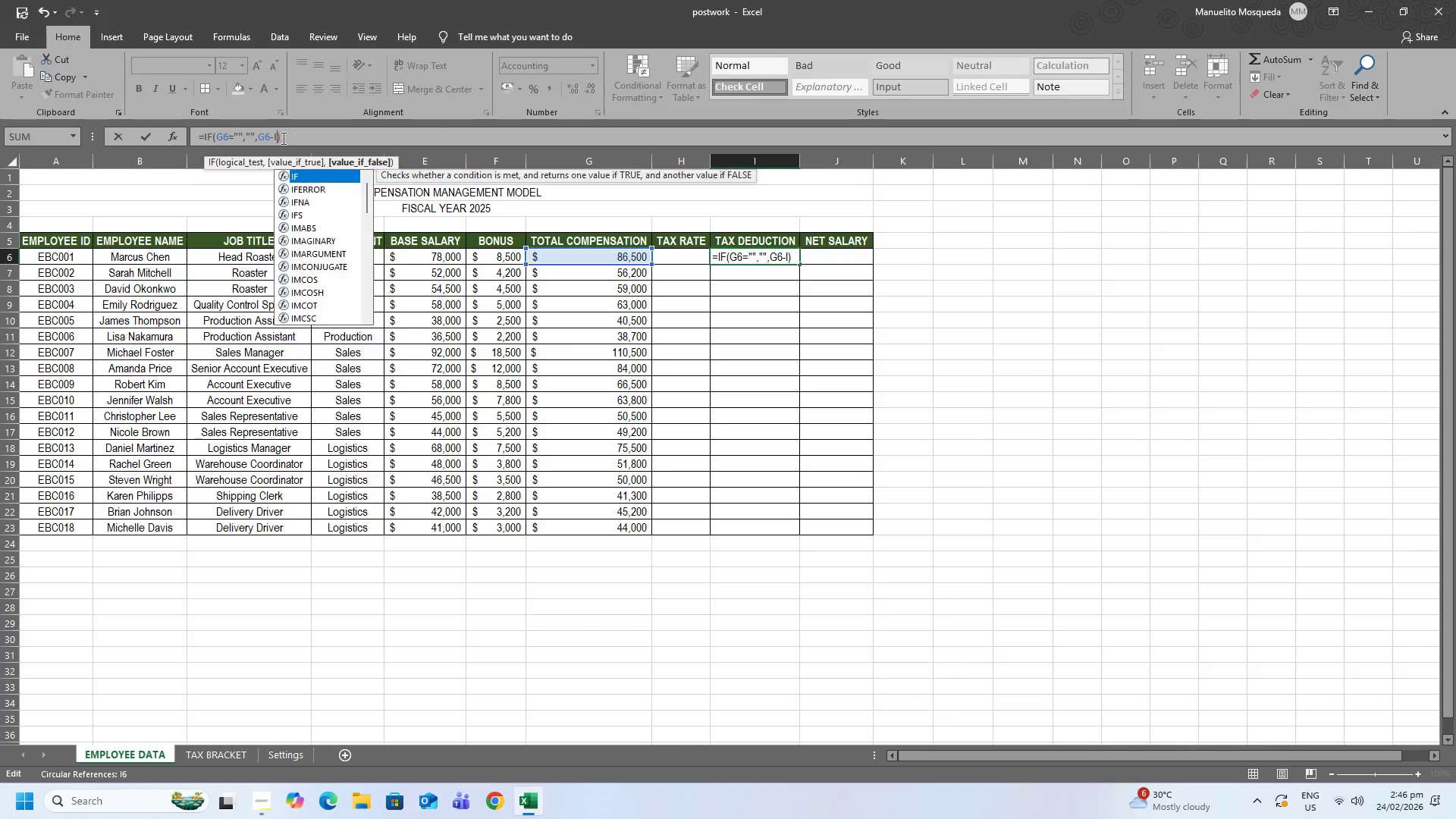 
key(Backspace)
 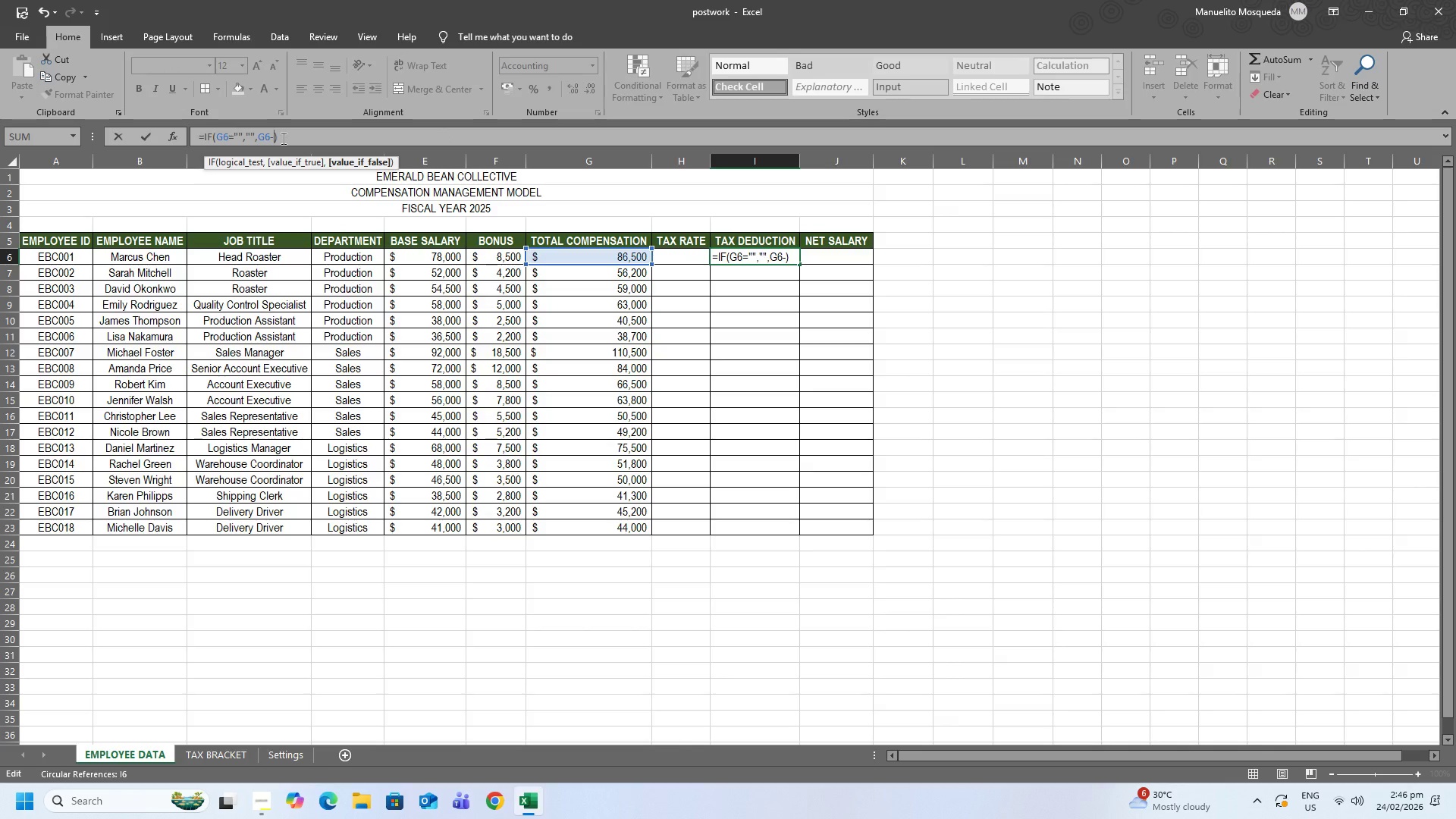 
key(Backspace)
 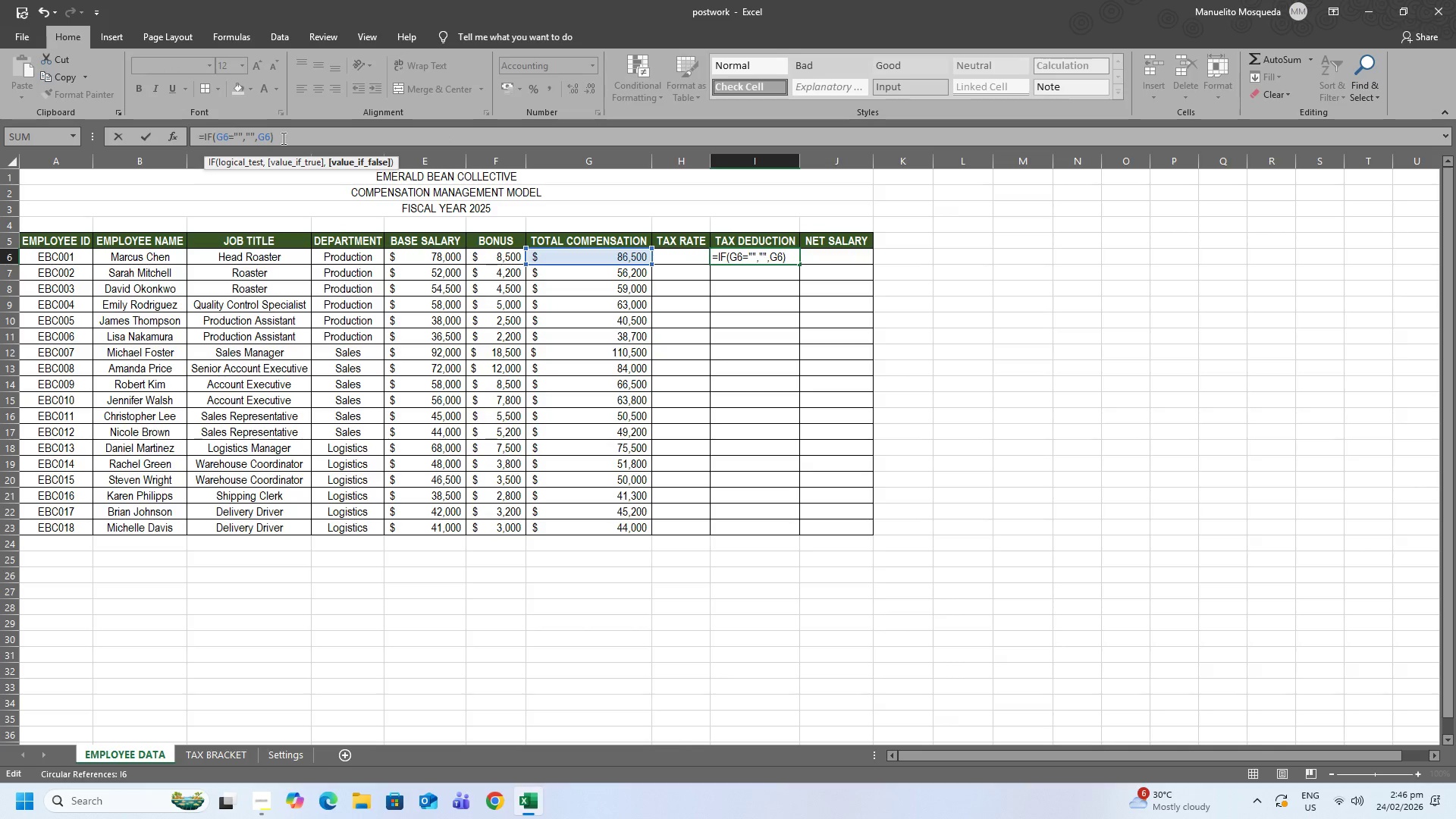 
key(NumpadMultiply)
 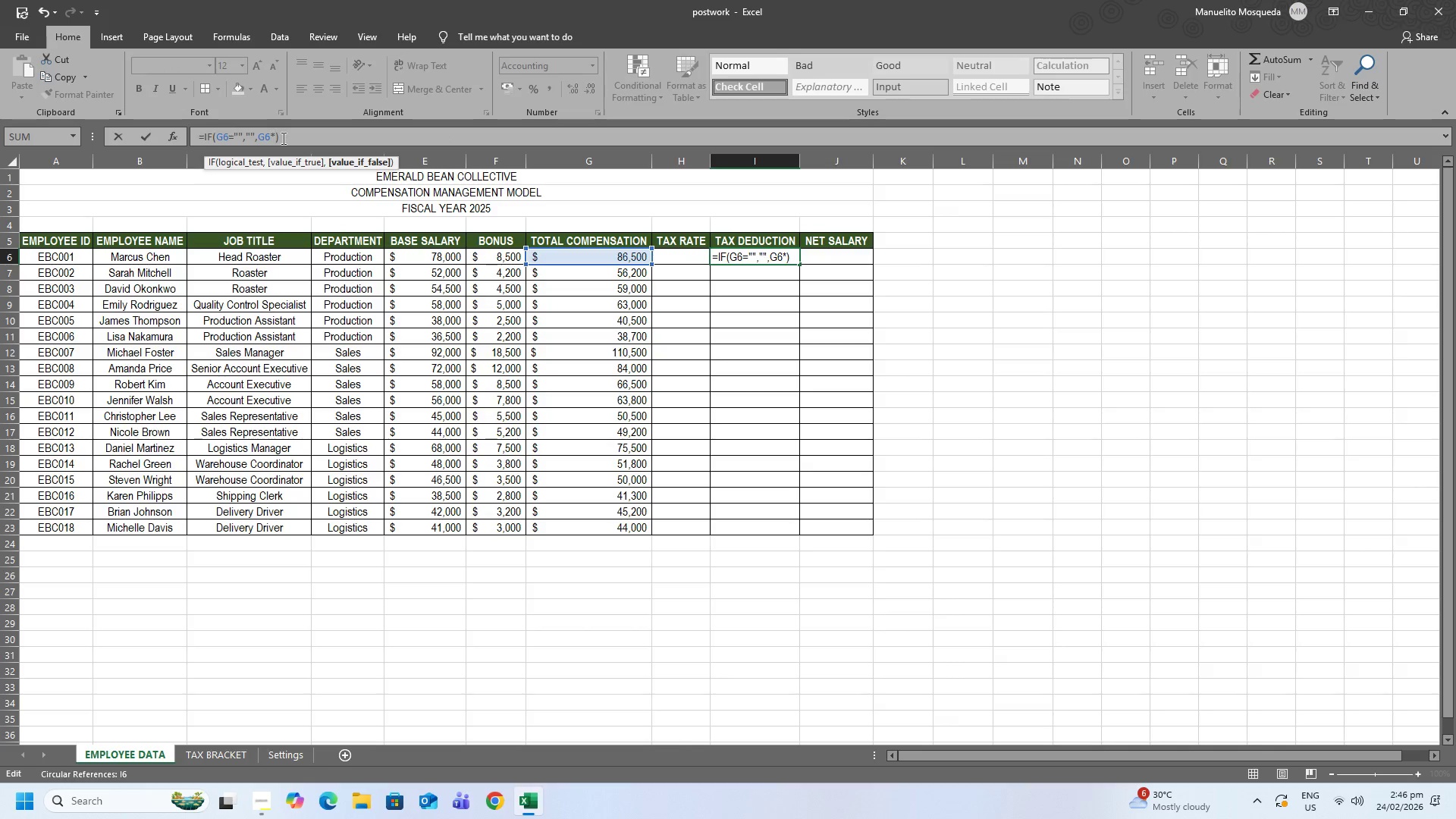 
key(H)
 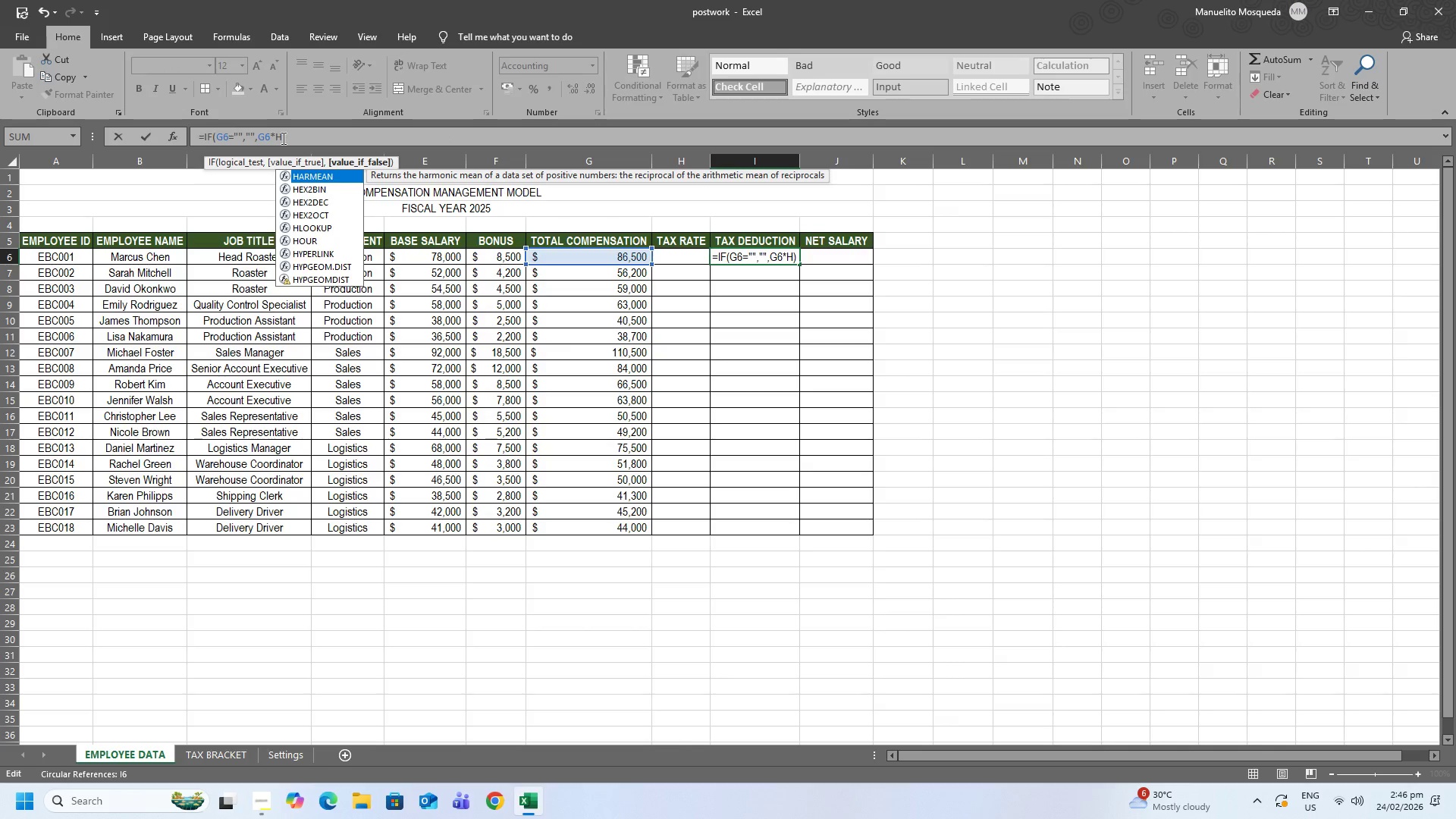 
key(Numpad6)
 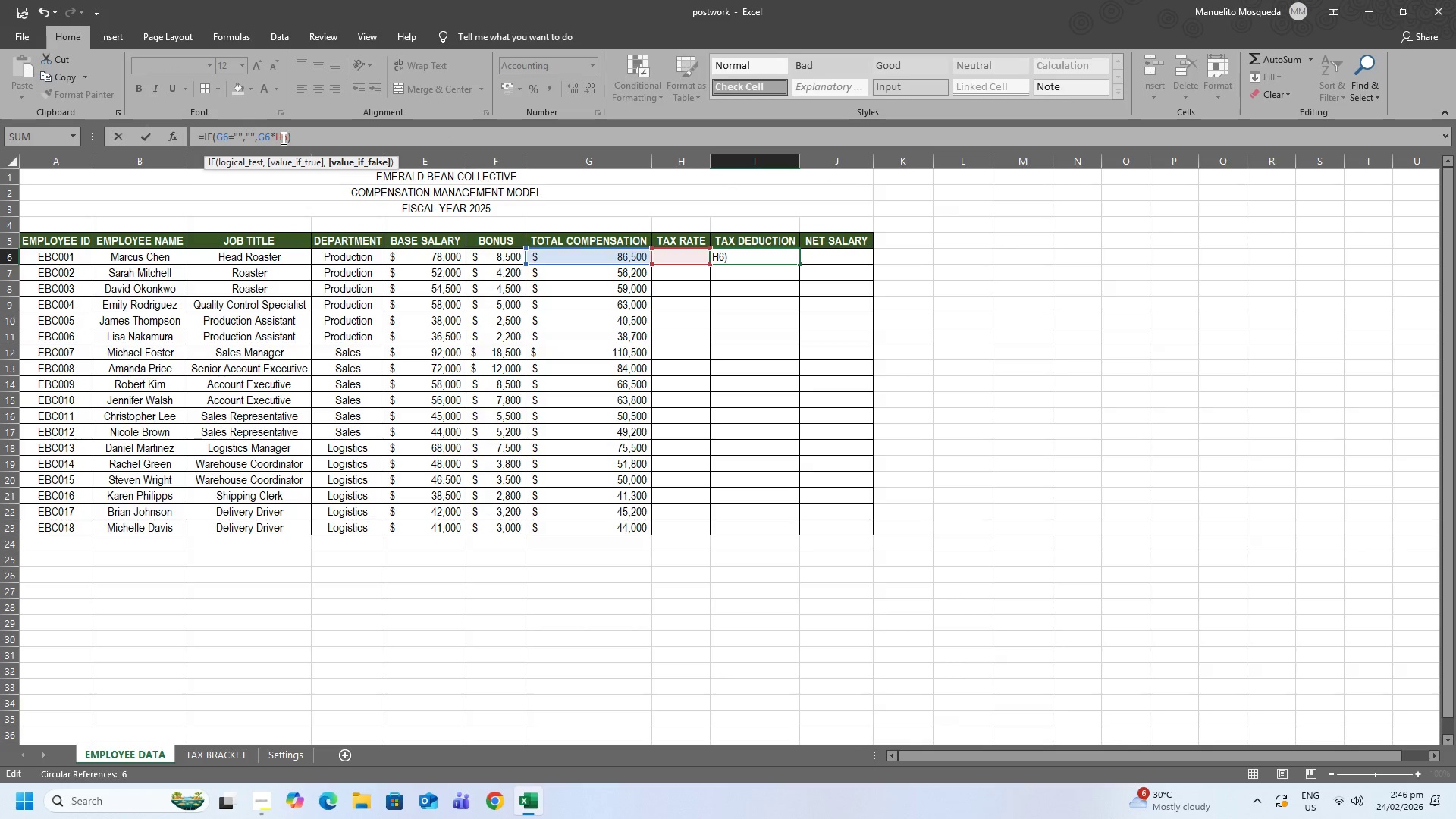 
key(NumpadEnter)
 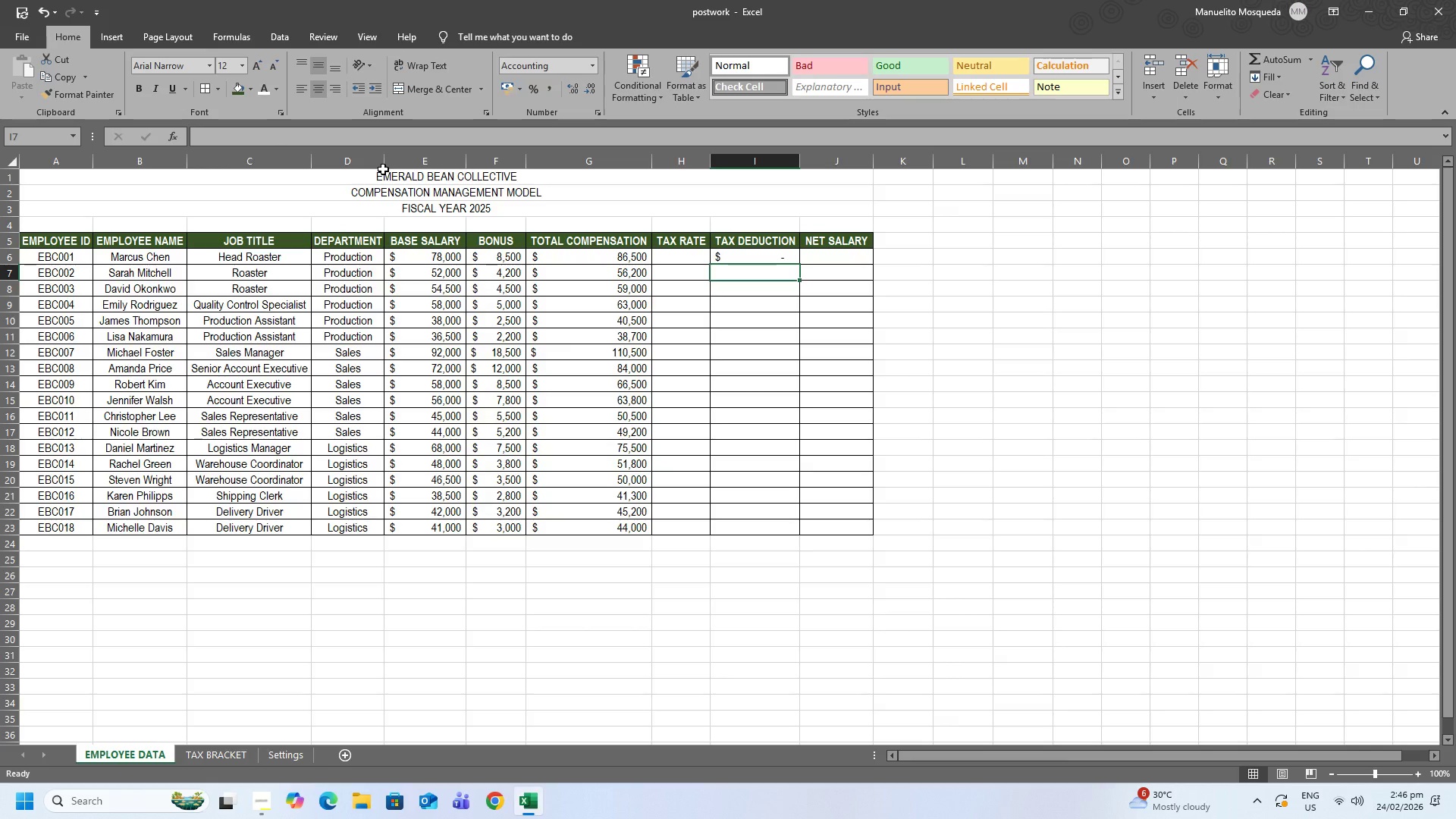 
wait(20.25)
 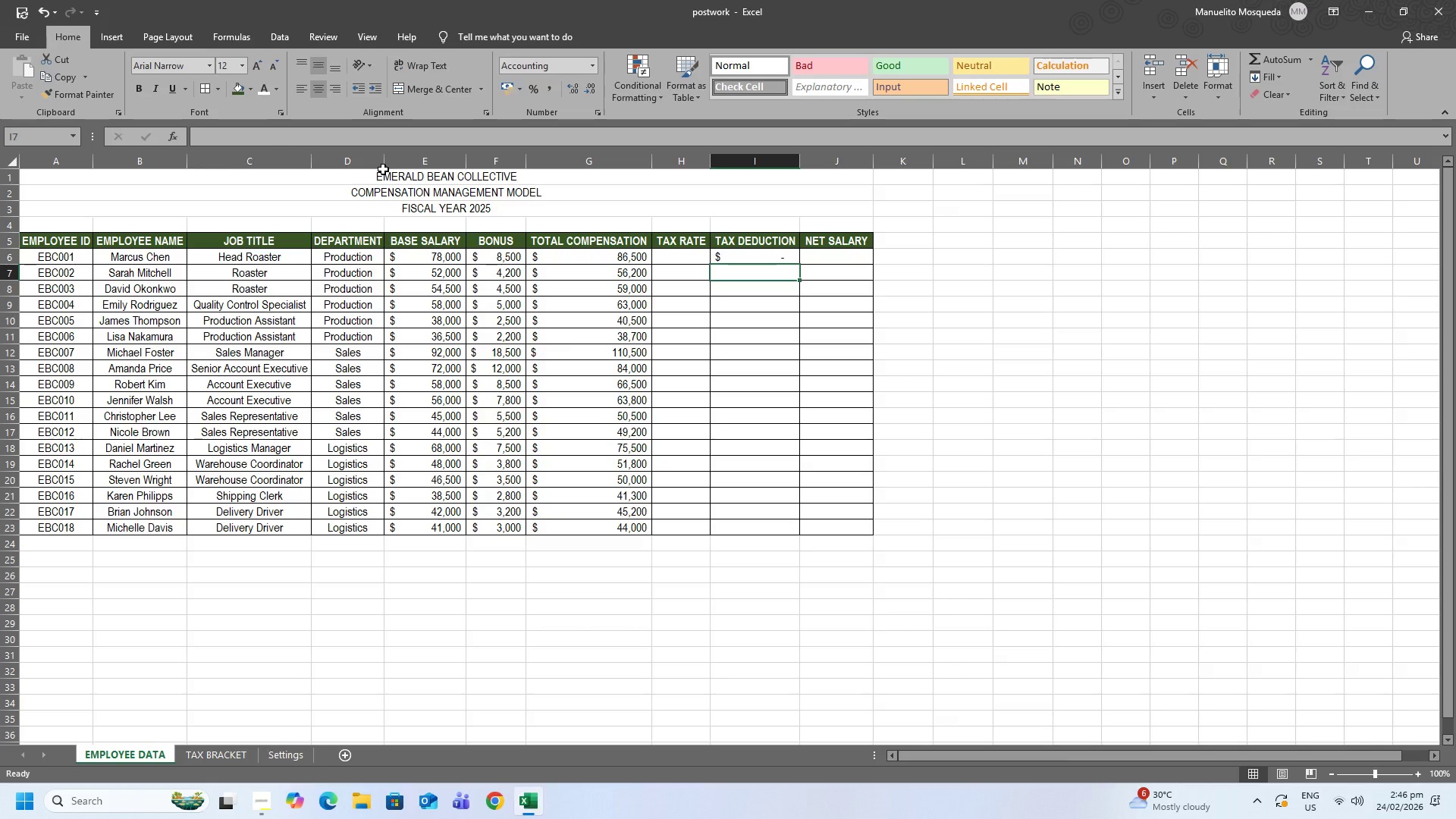 
left_click([780, 260])
 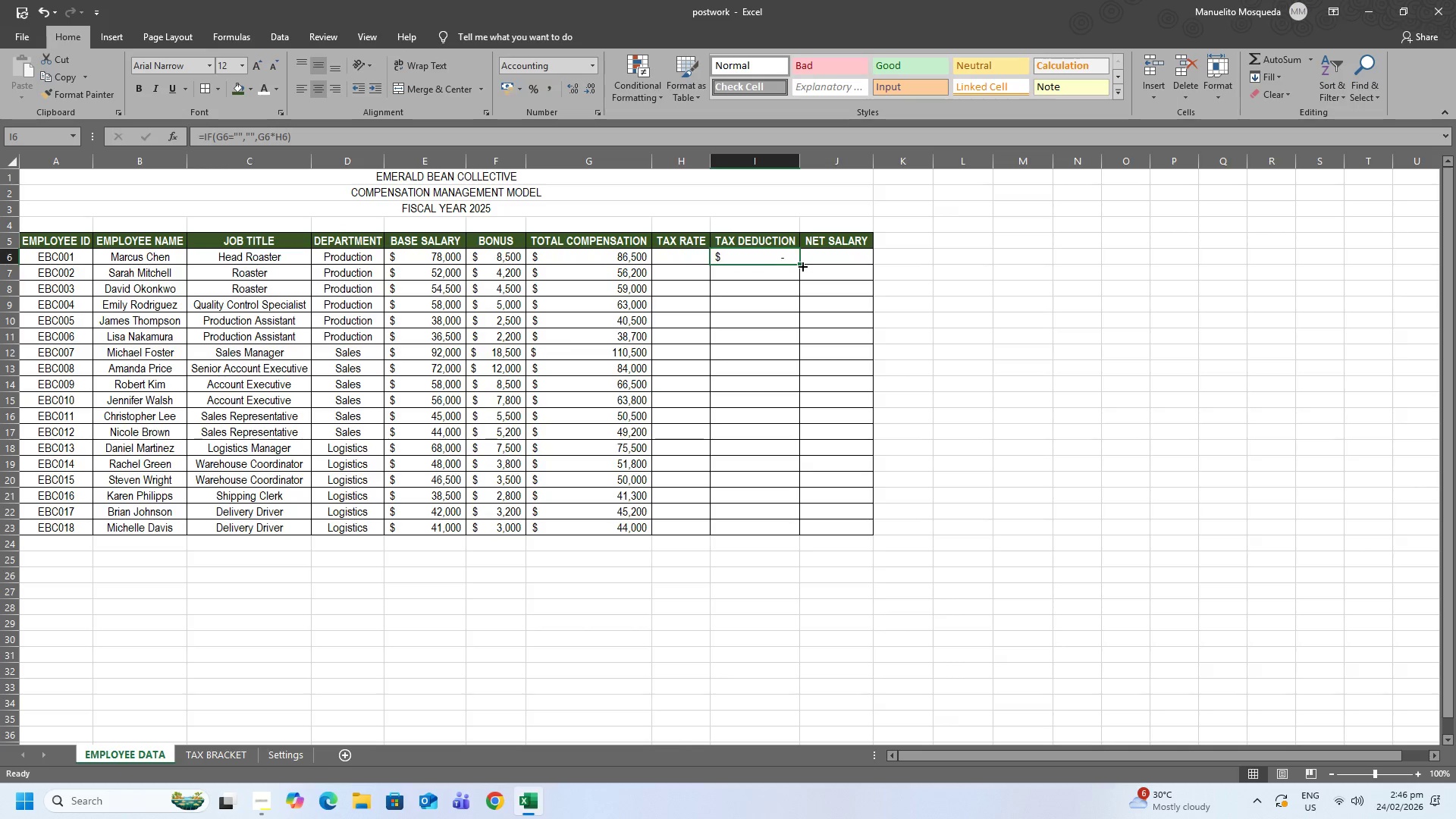 
left_click_drag(start_coordinate=[802, 265], to_coordinate=[798, 531])
 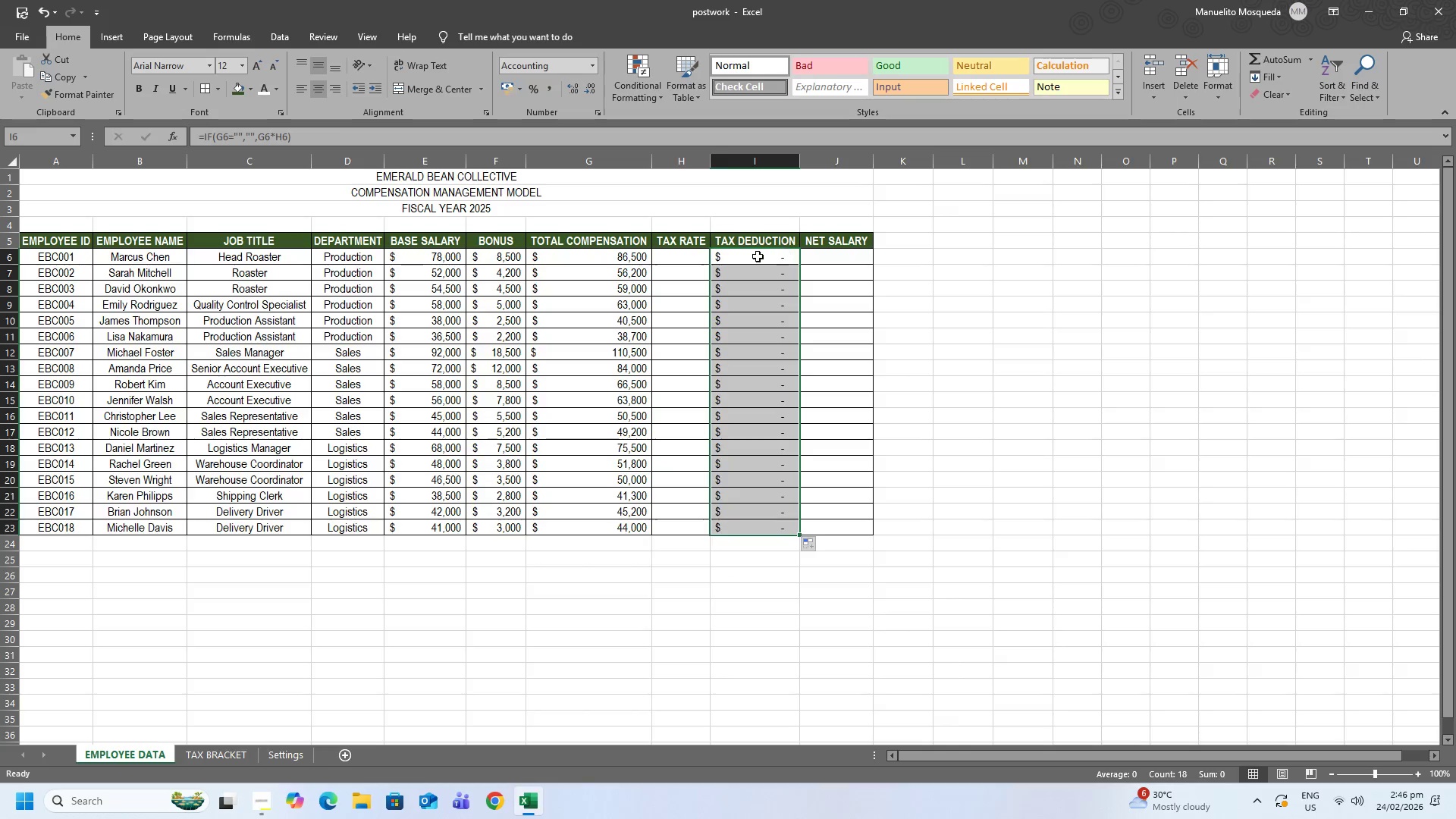 
left_click([754, 258])
 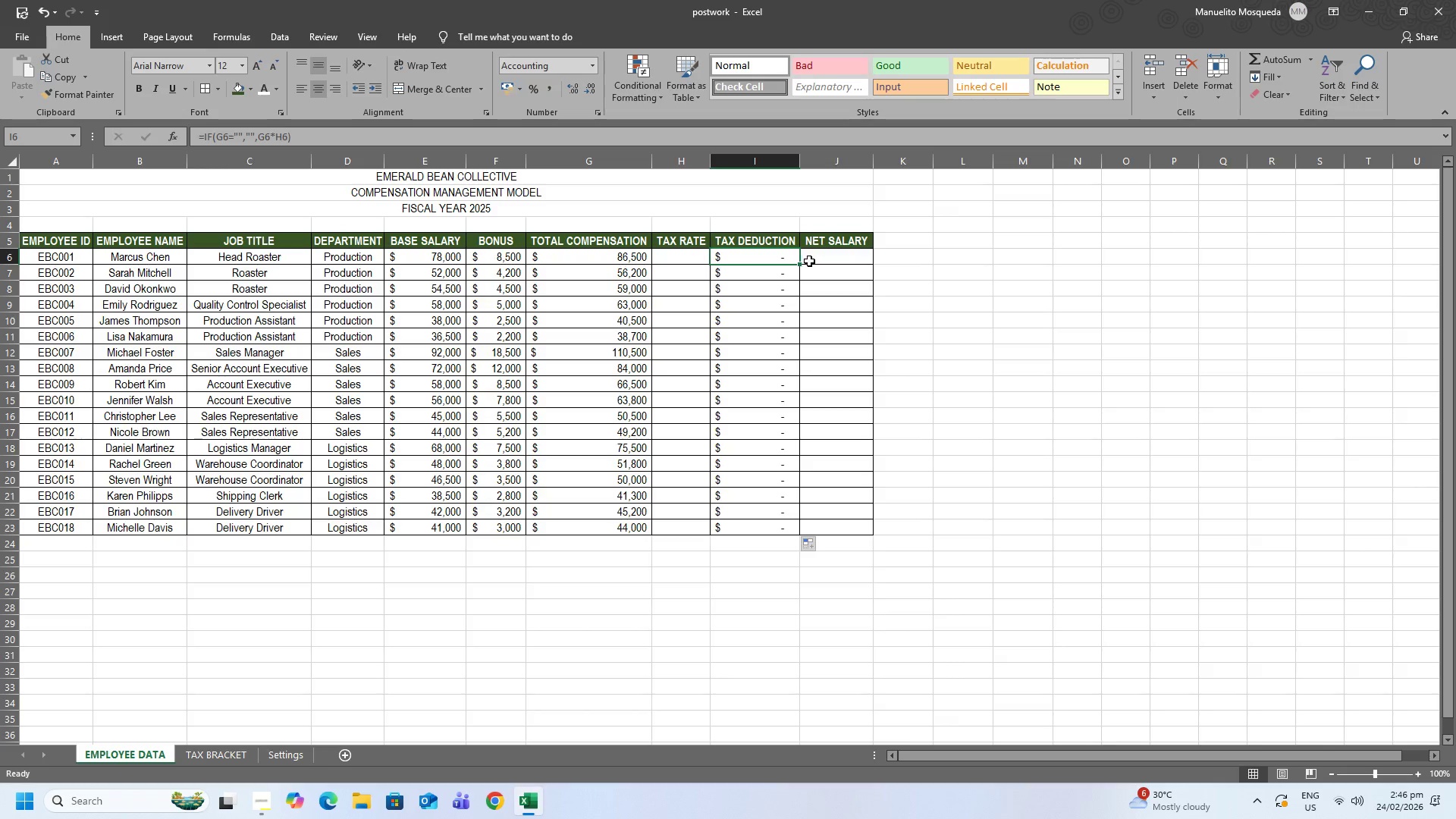 
left_click([827, 262])
 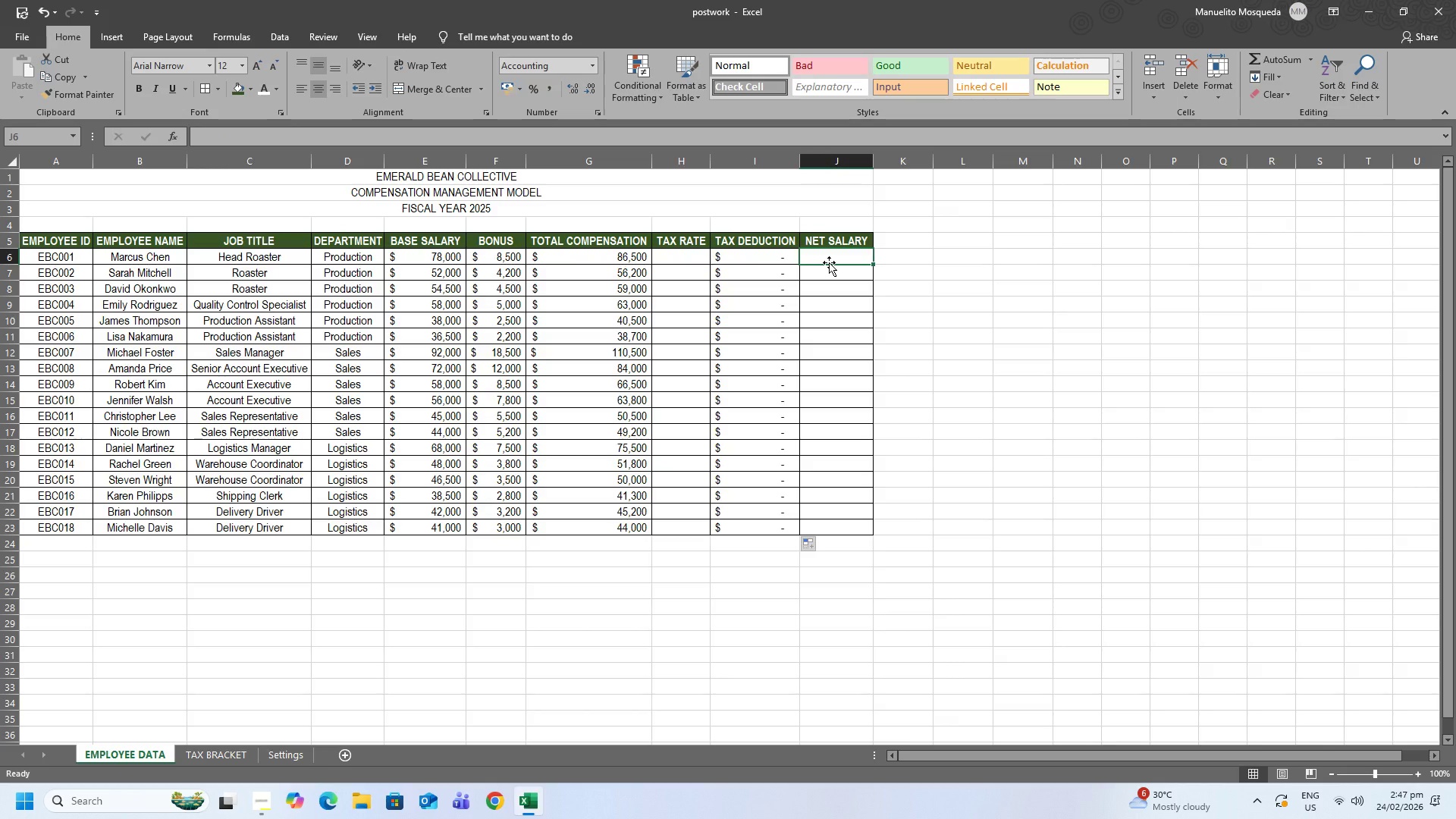 
wait(5.52)
 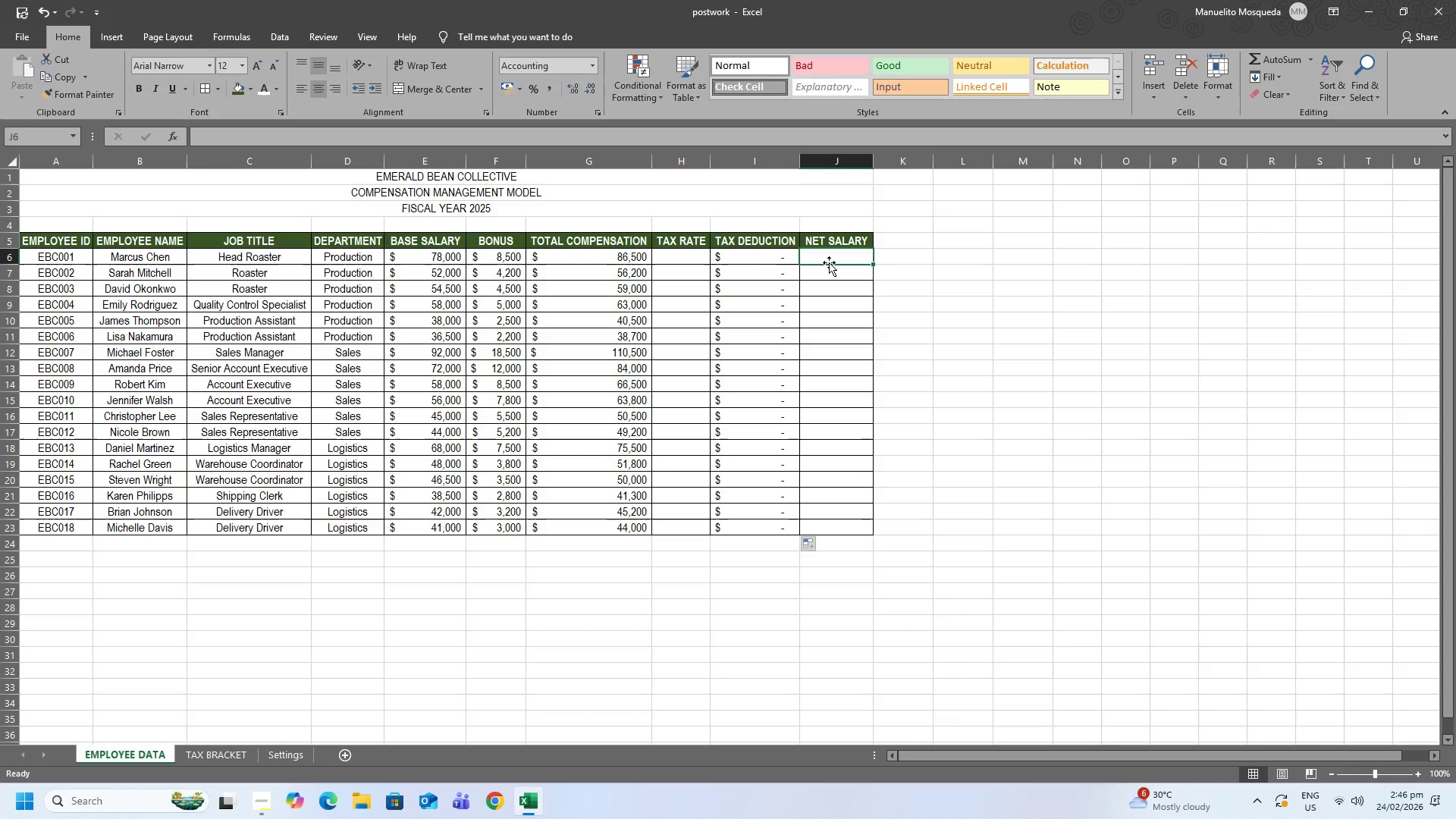 
type(=if()
 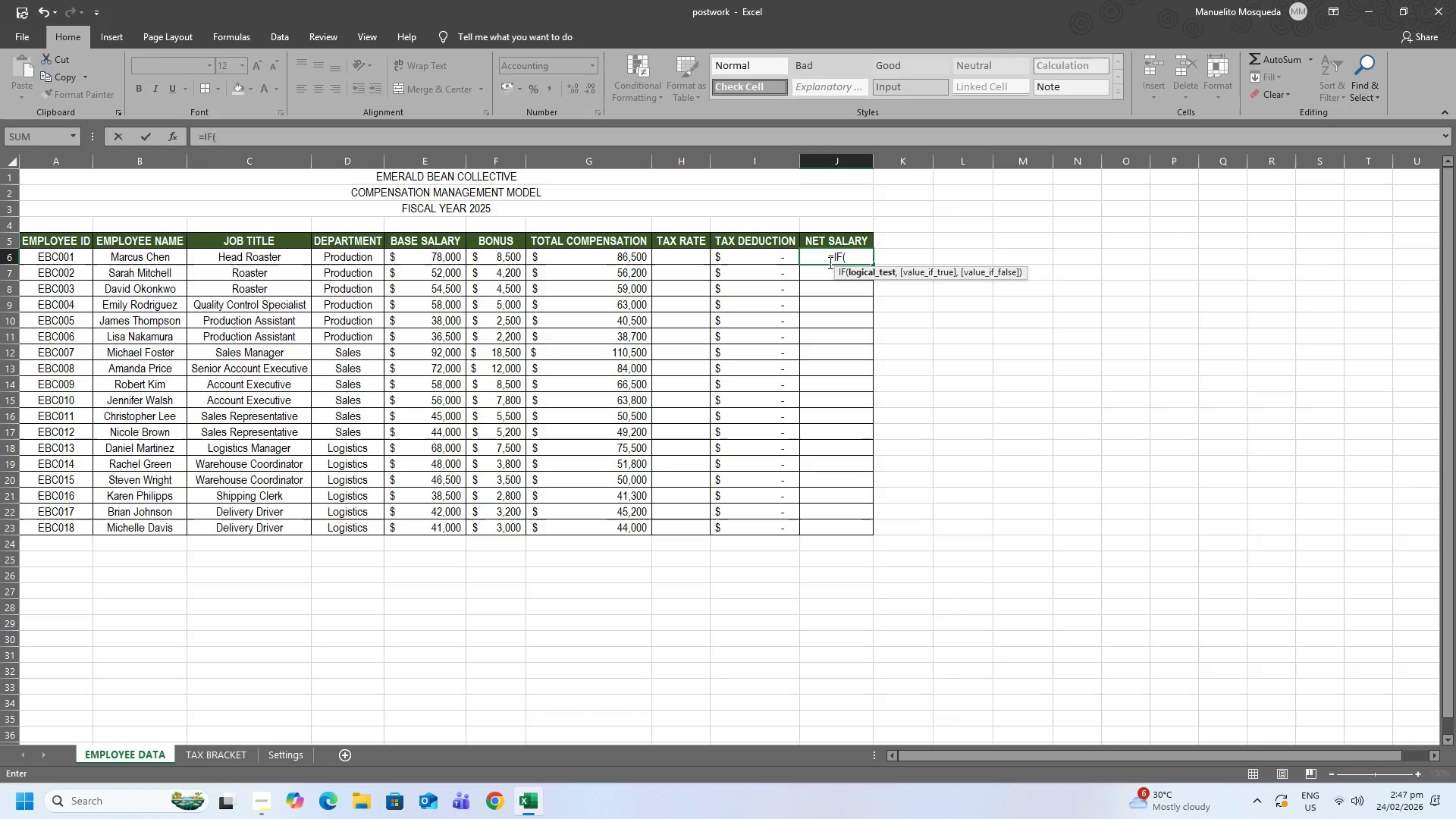 
left_click([598, 254])
 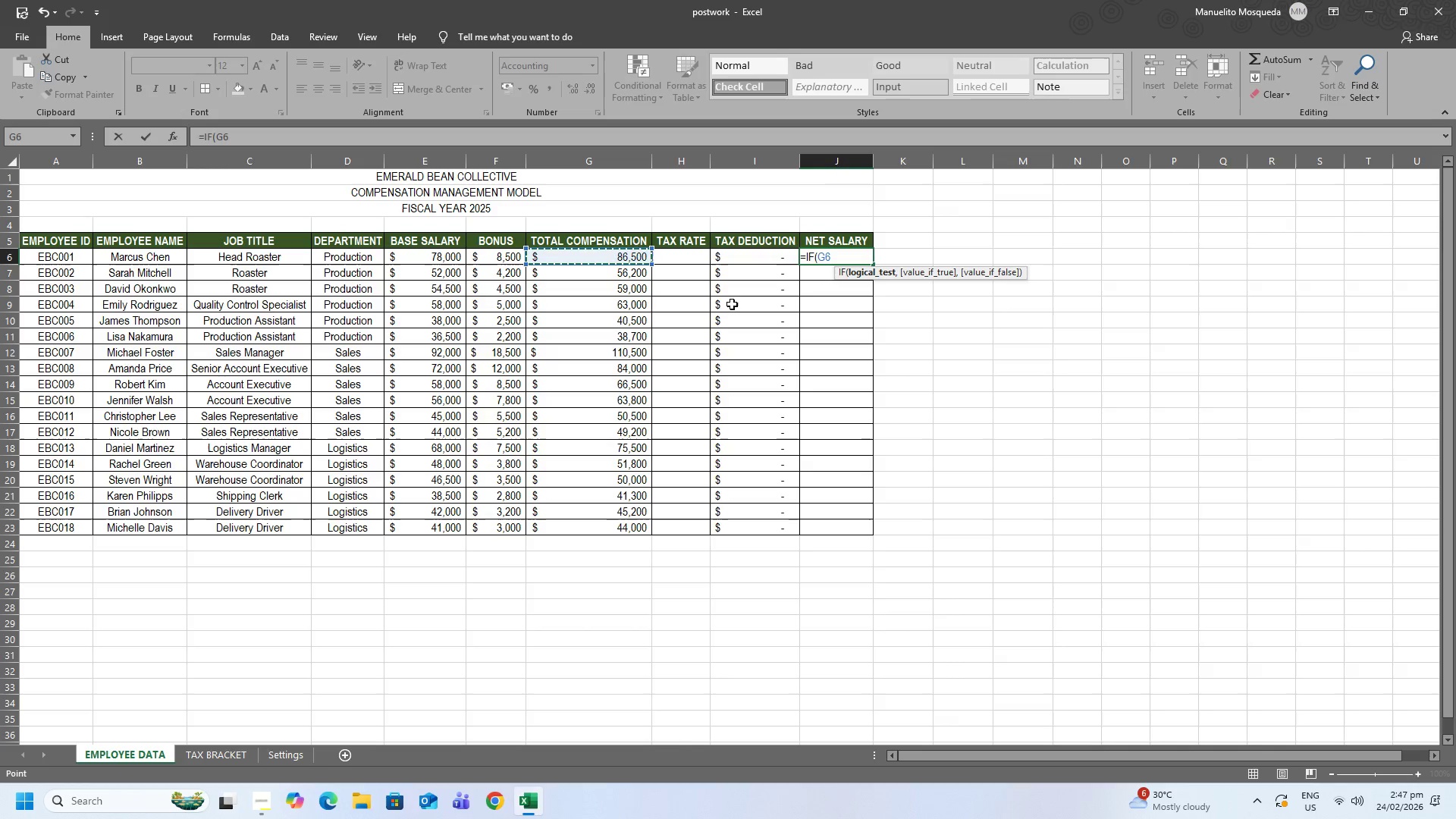 
key(Equal)
 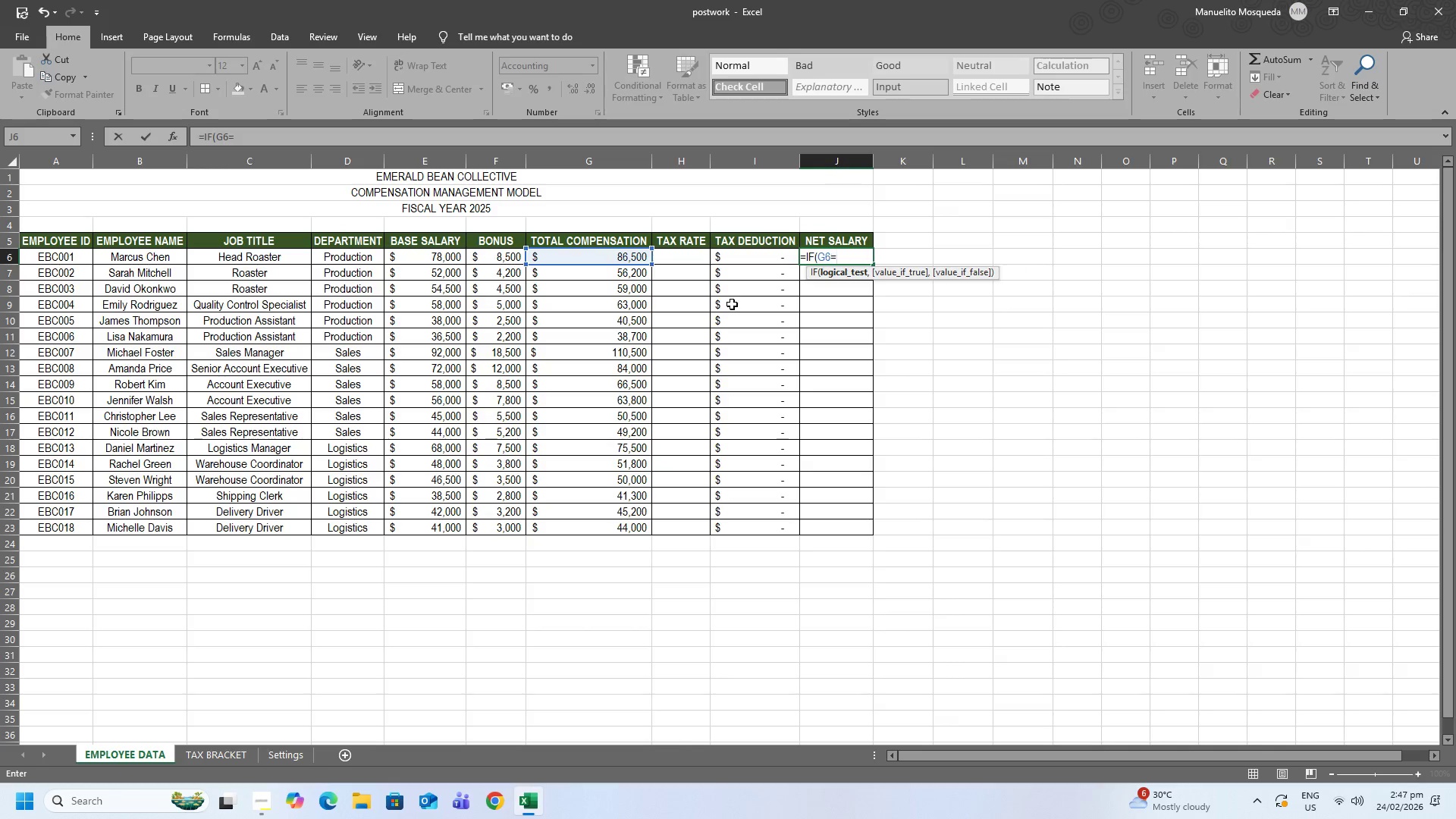 
key(Shift+Quote)
 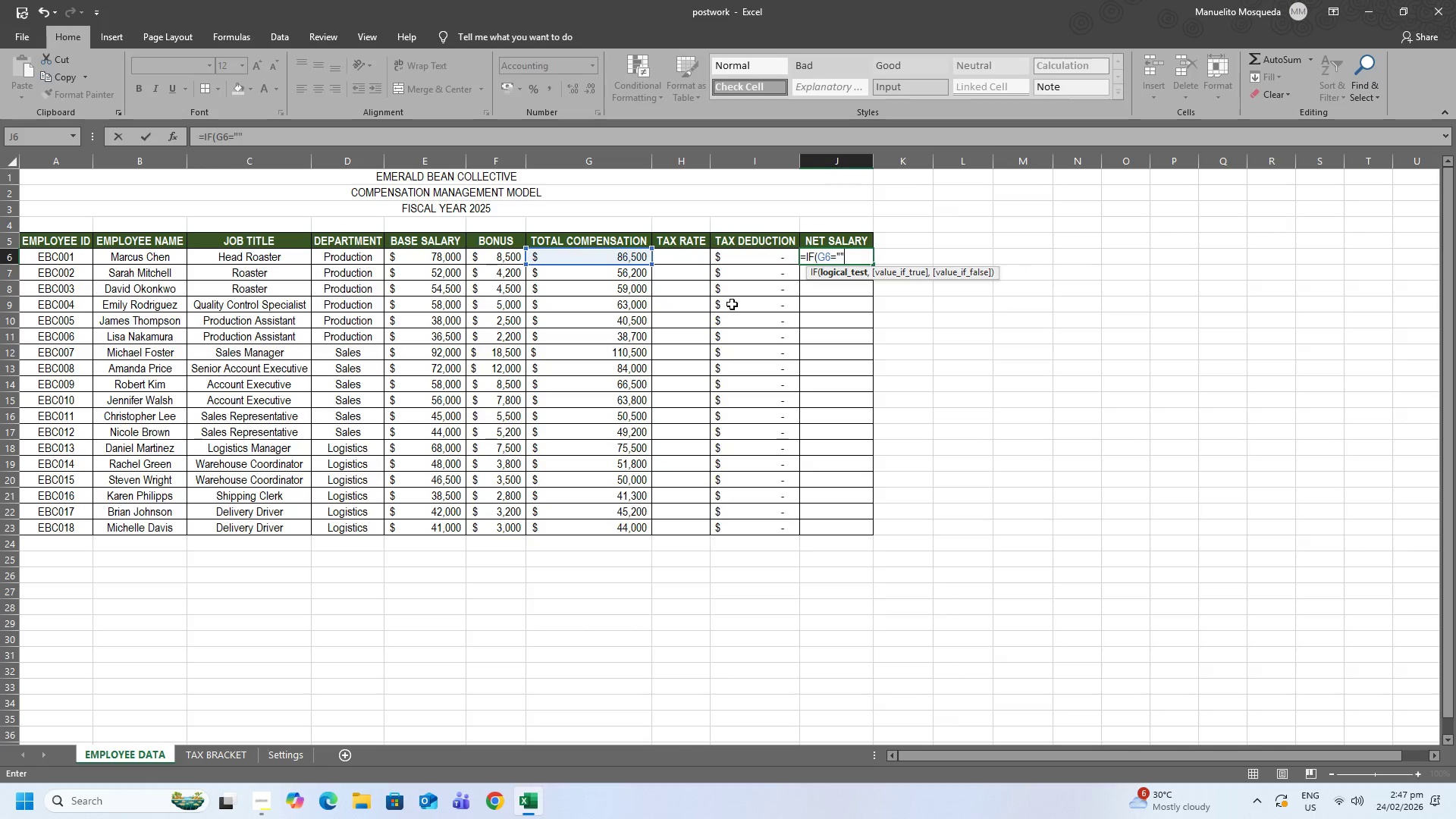 
key(Shift+Quote)
 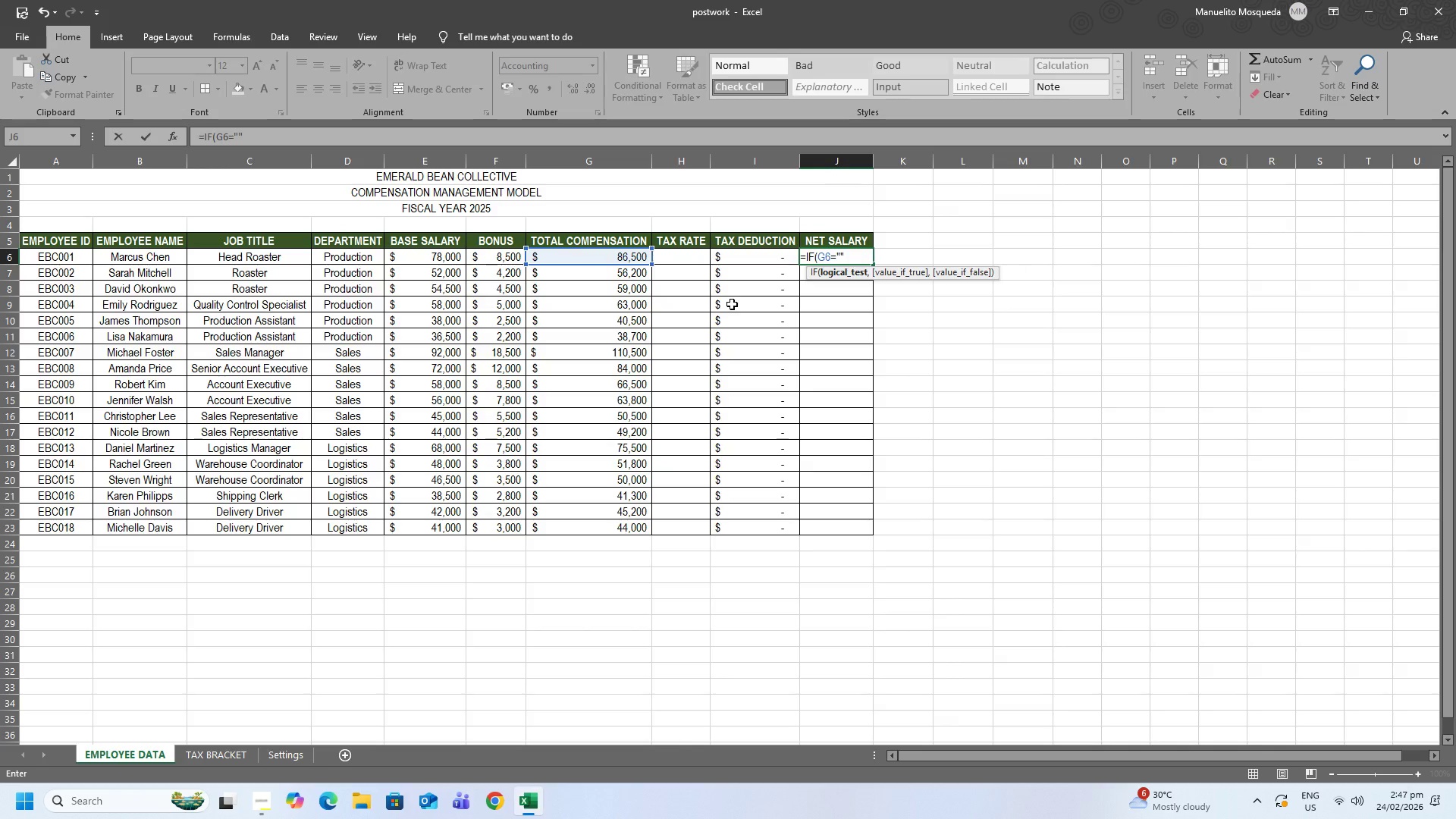 
key(Comma)
 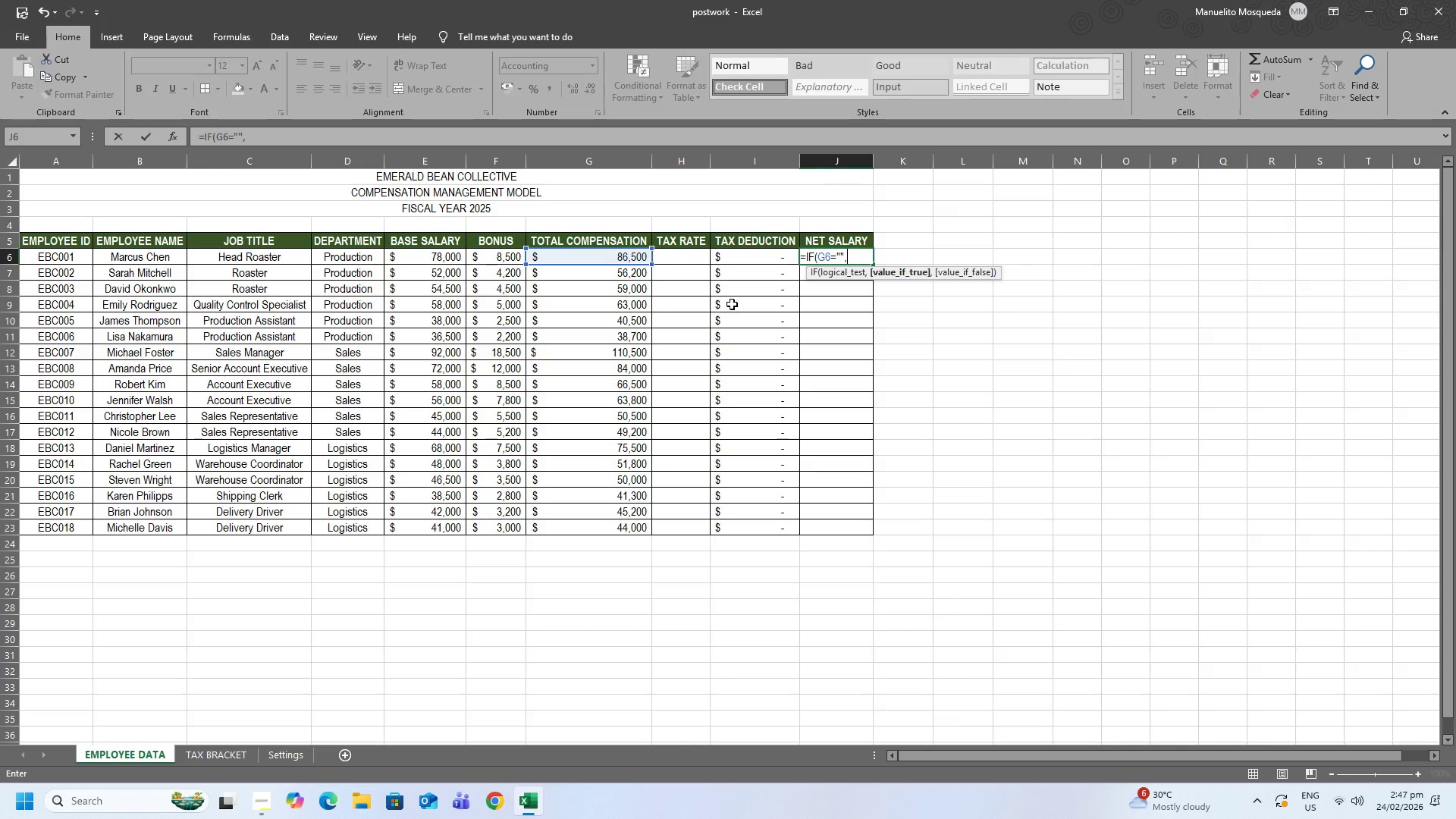 
key(Shift+Quote)
 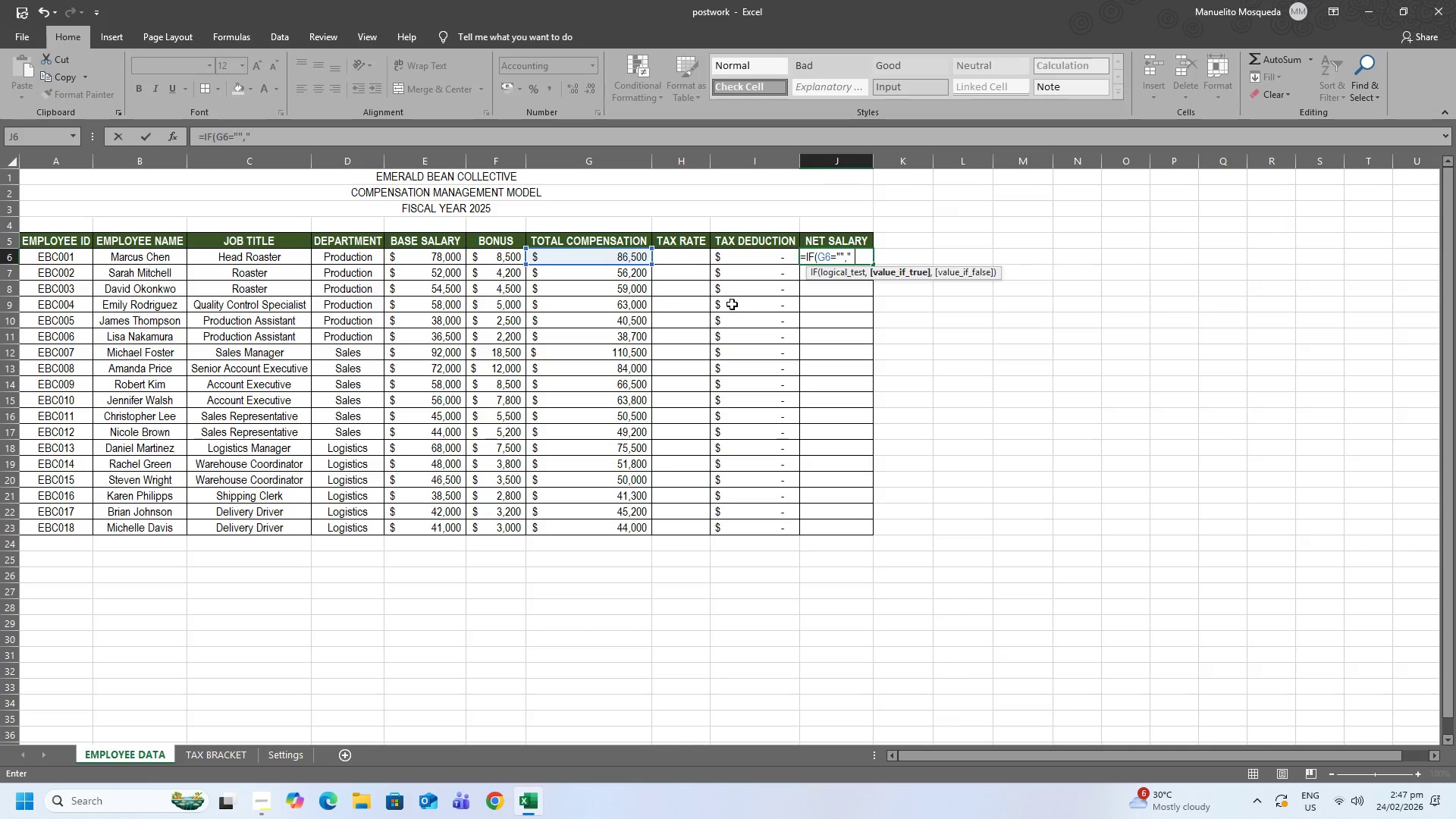 
key(Shift+Quote)
 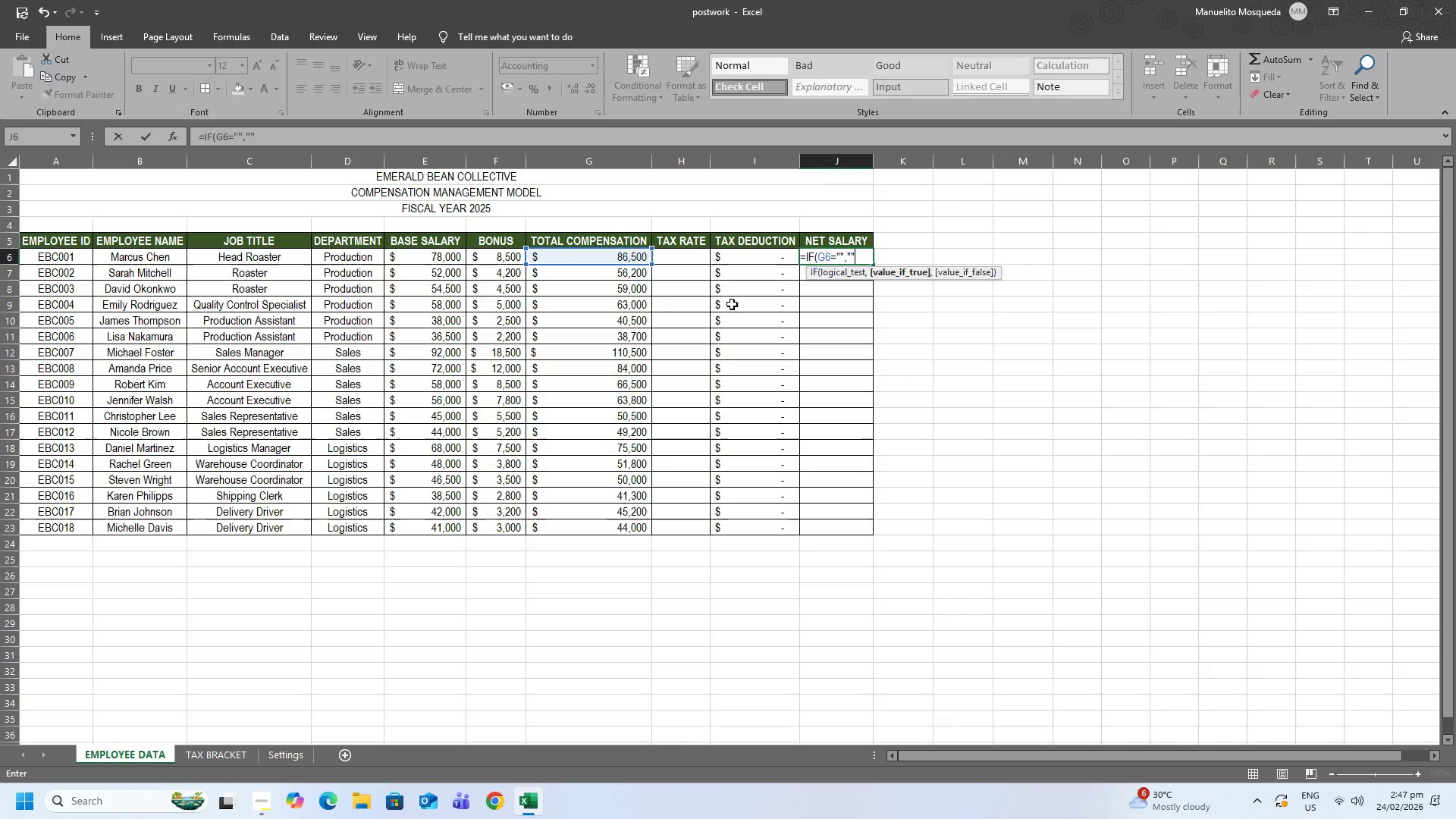 
key(Comma)
 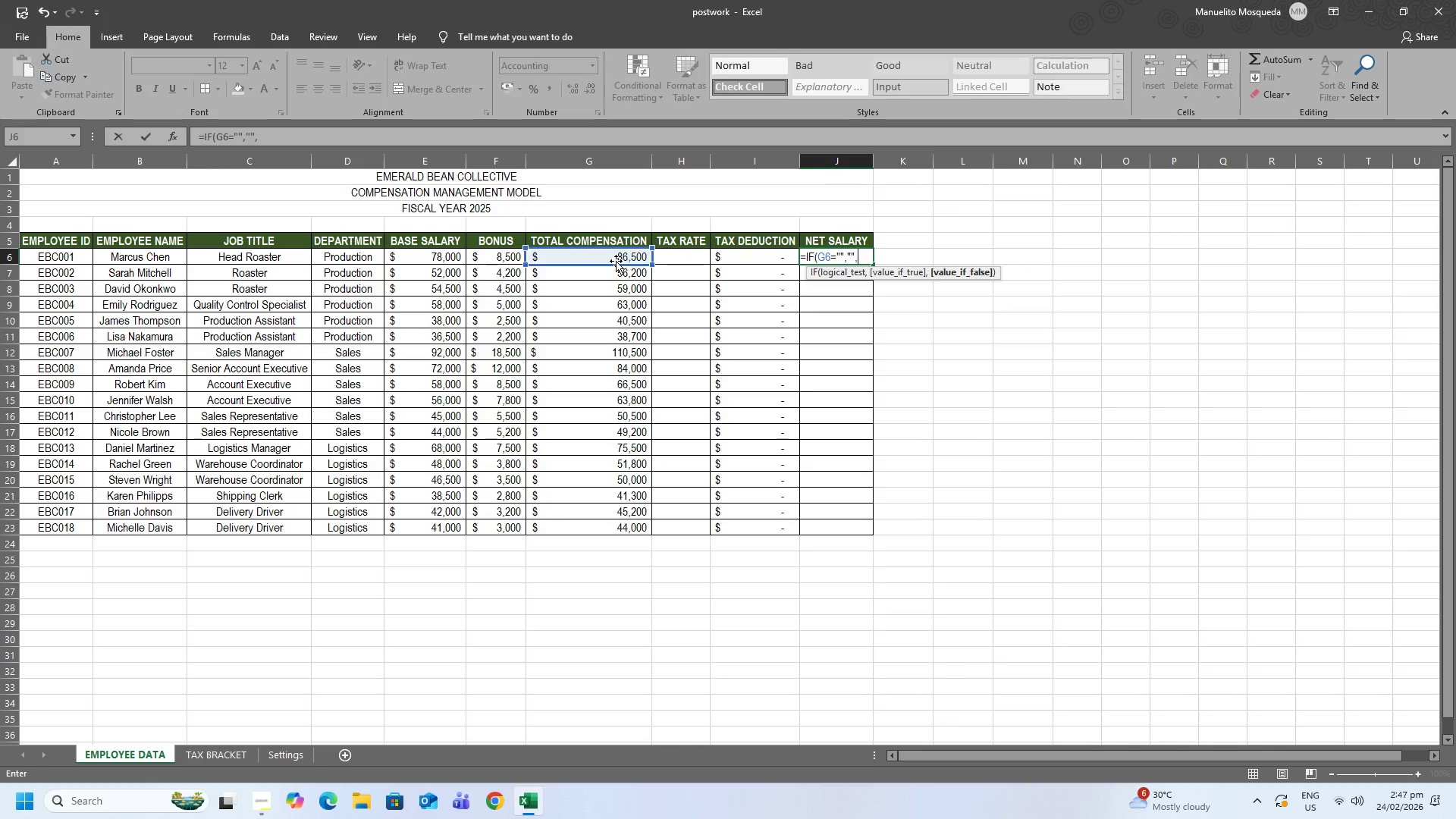 
left_click([604, 256])
 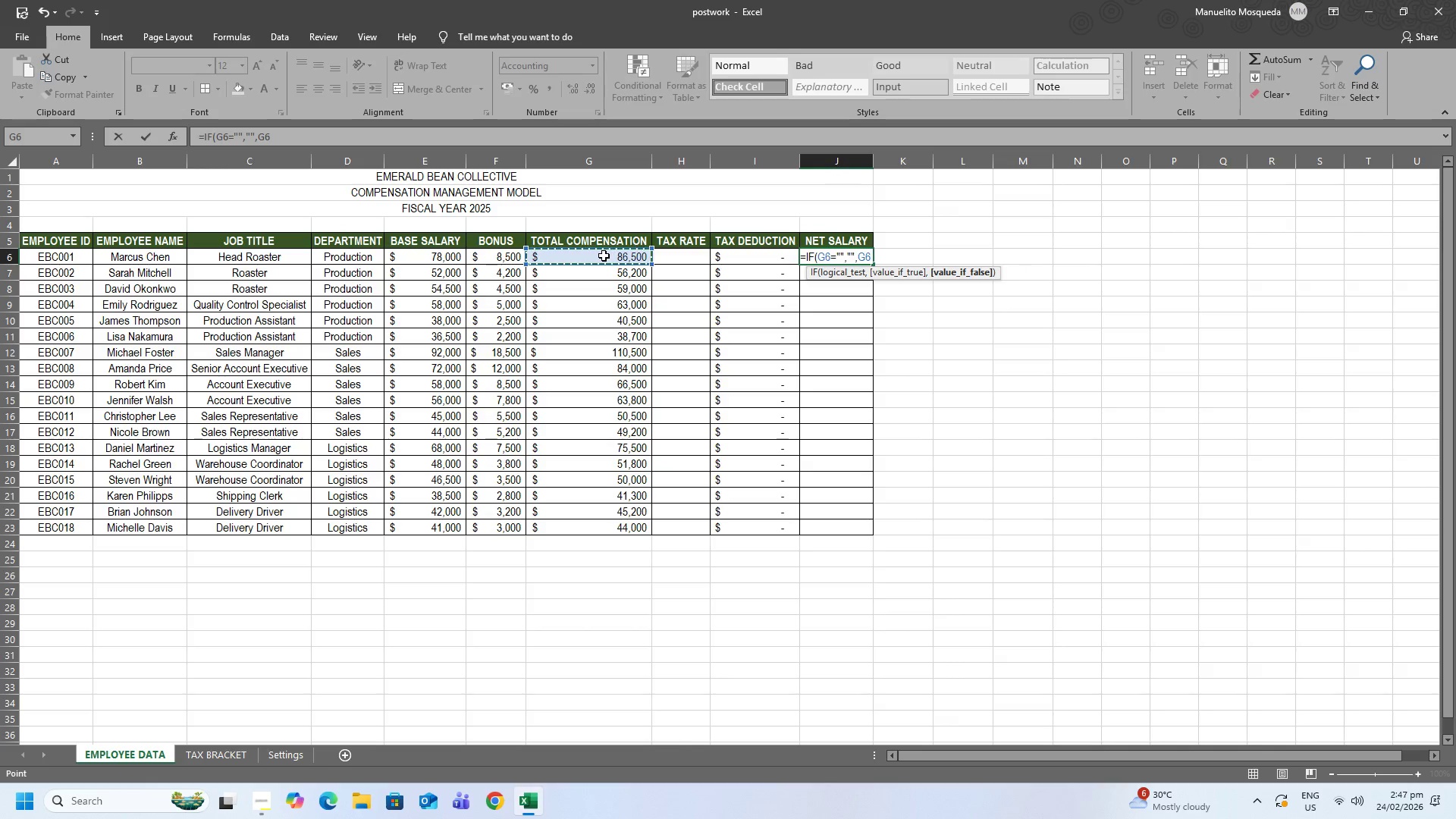 
key(NumpadSubtract)
 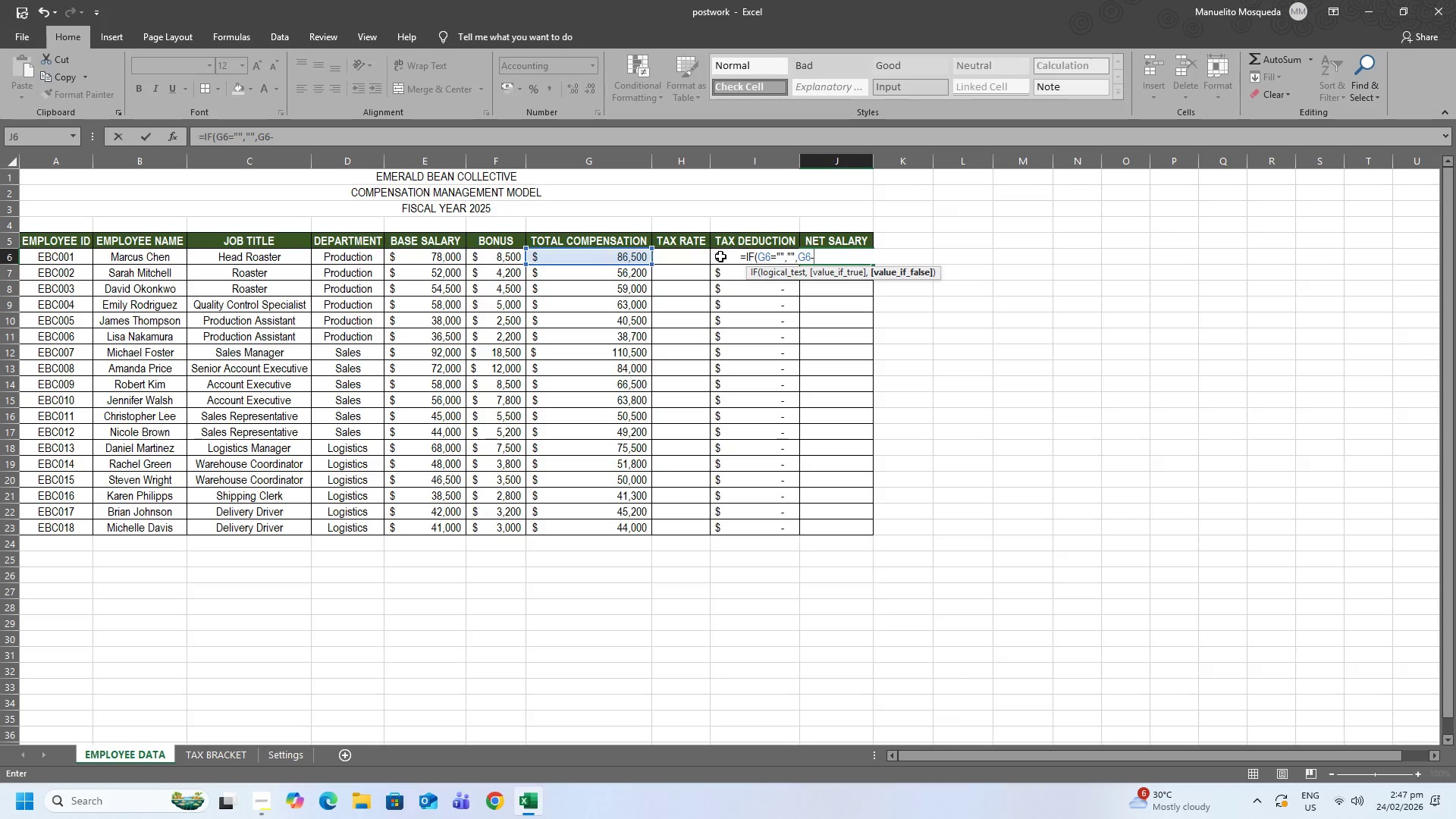 
left_click([720, 256])
 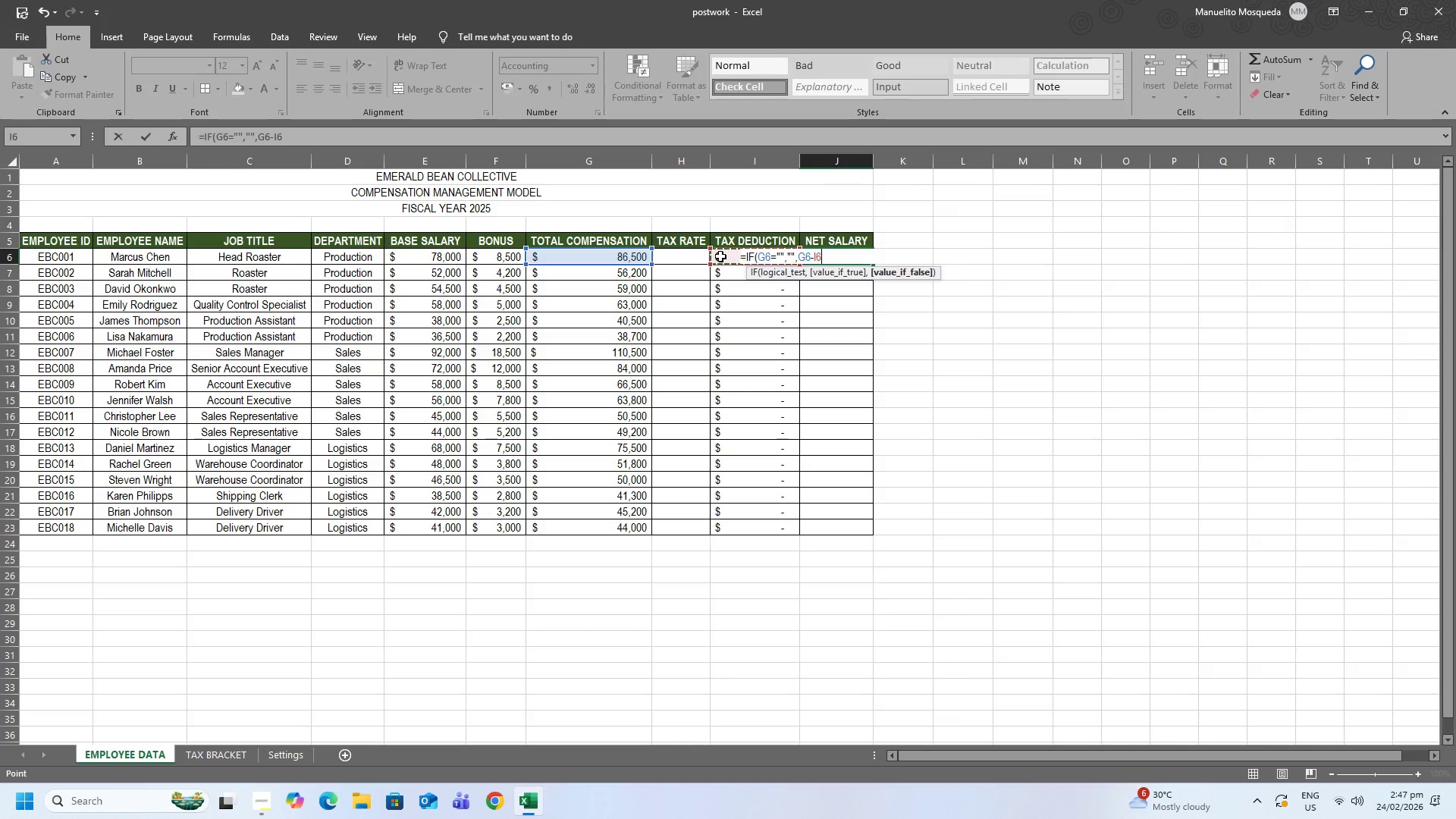 
key(Shift+ShiftRight)
 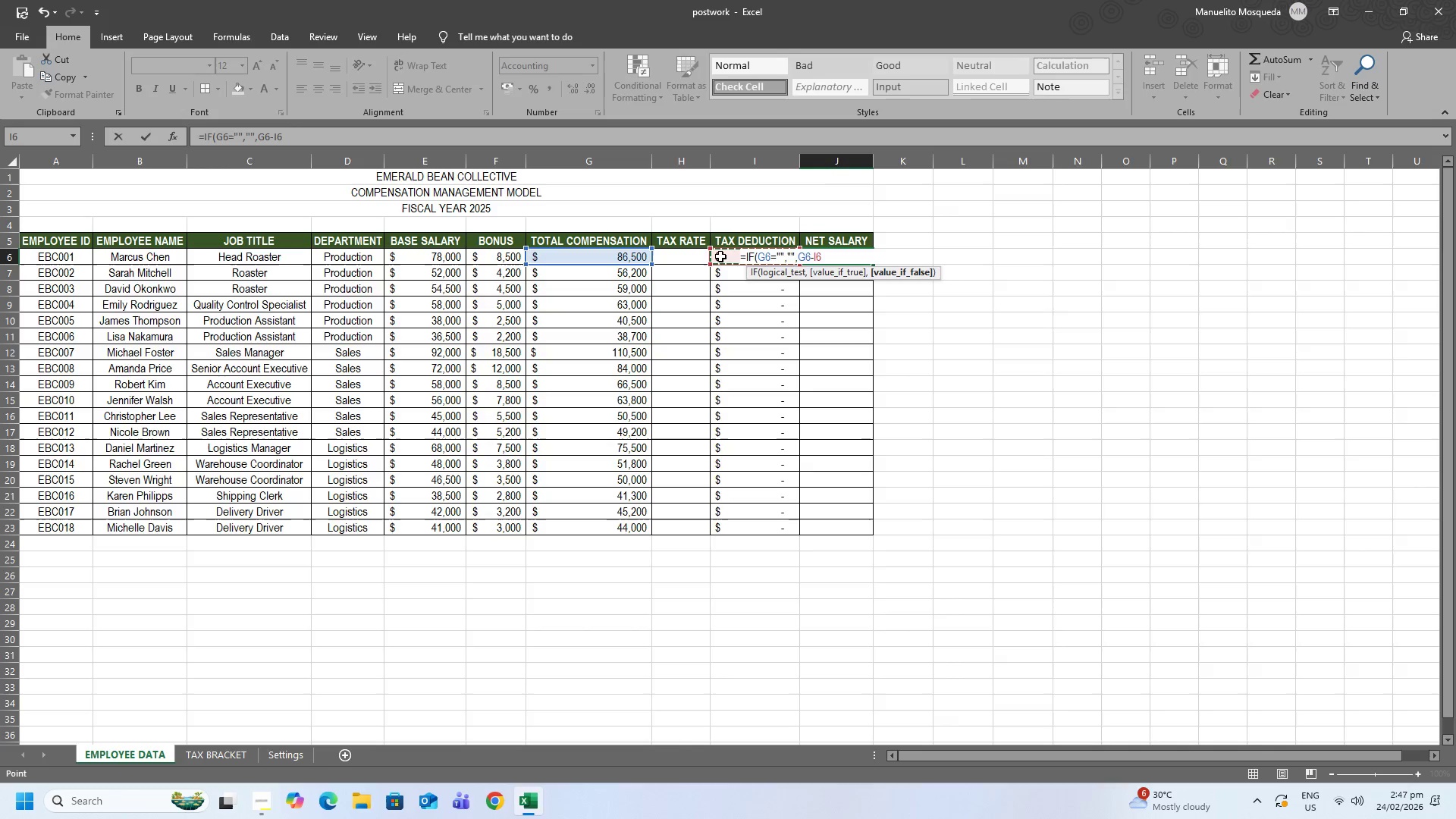 
key(Shift+0)
 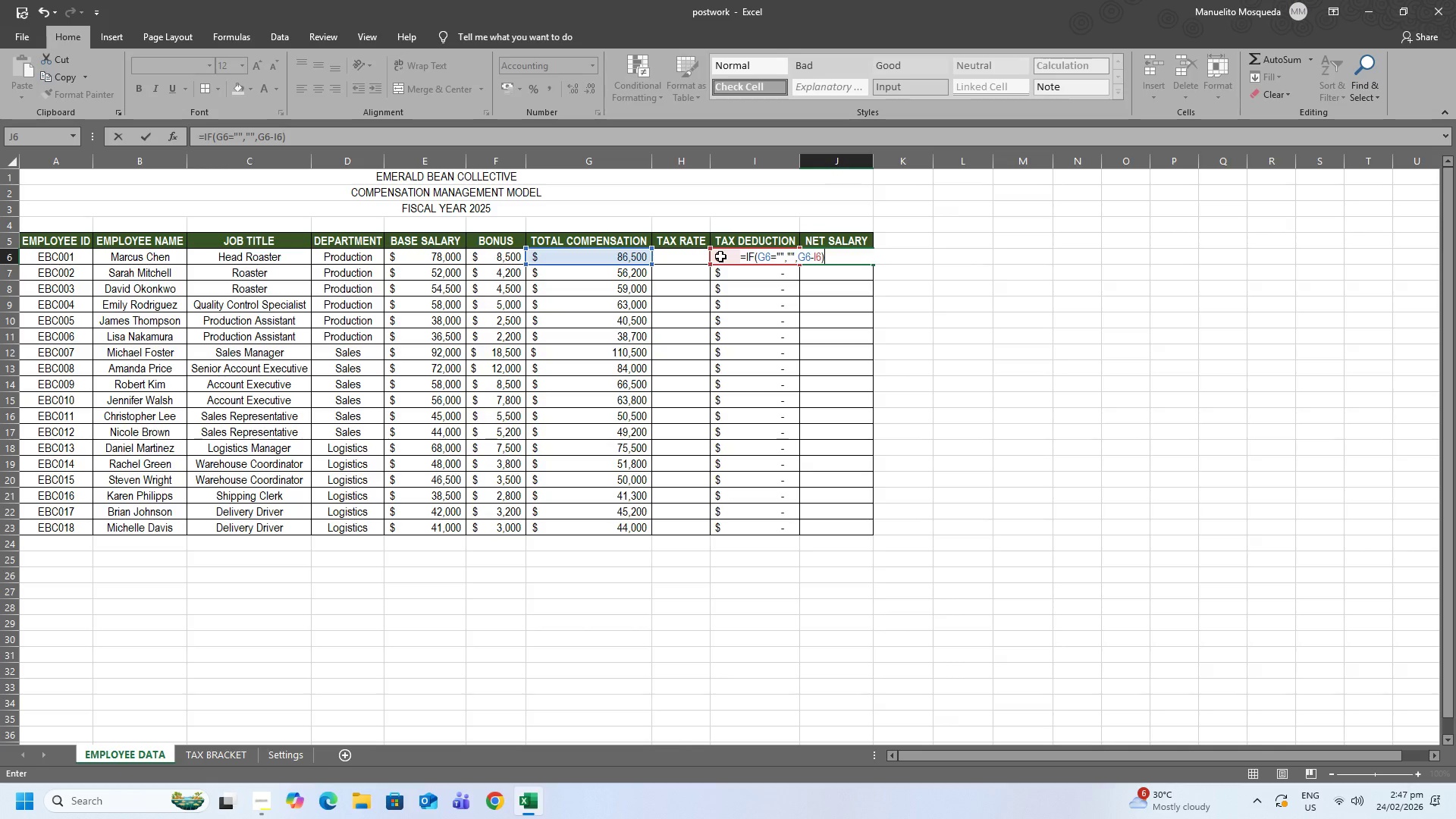 
key(Enter)
 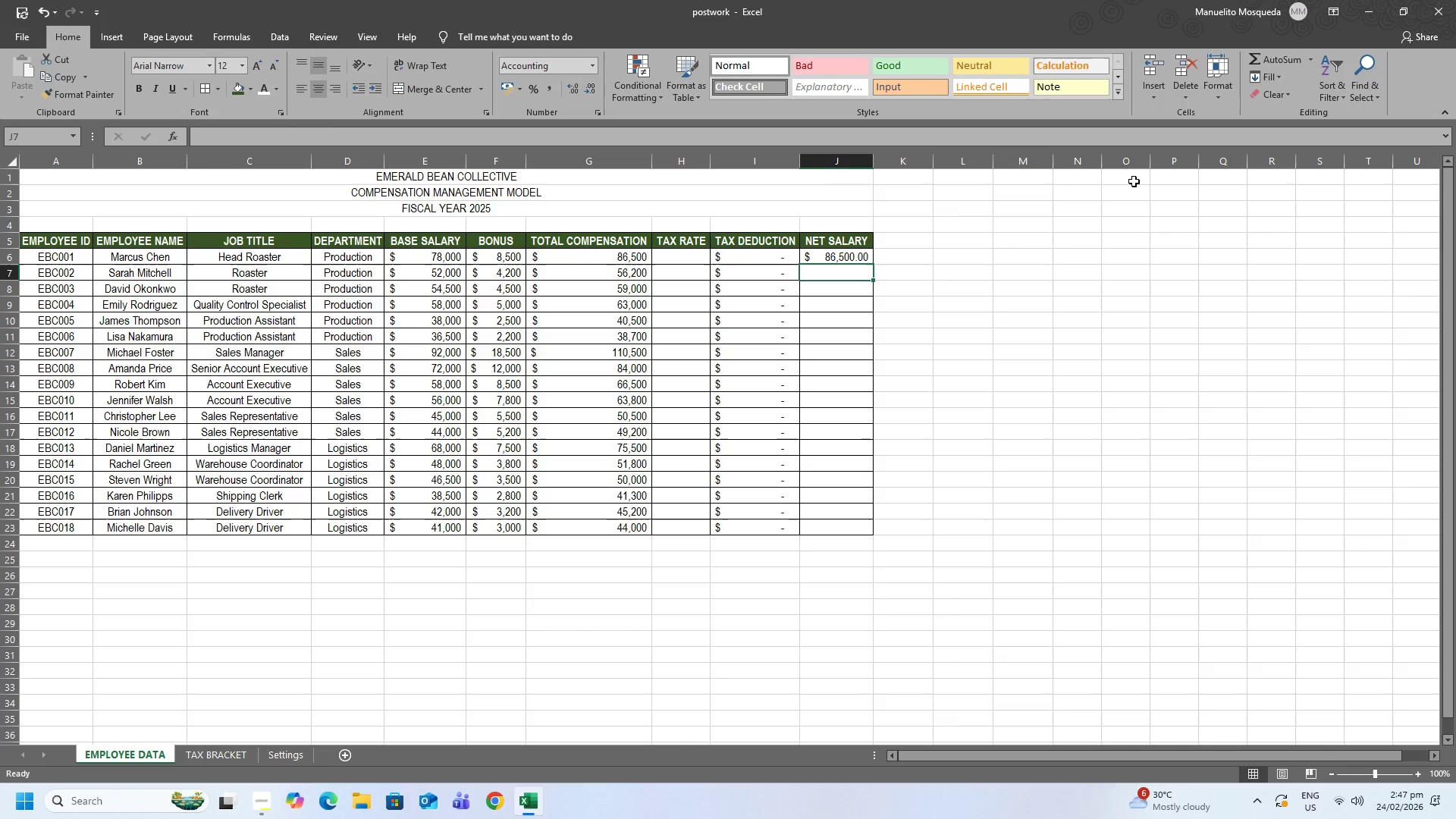 
left_click([814, 257])
 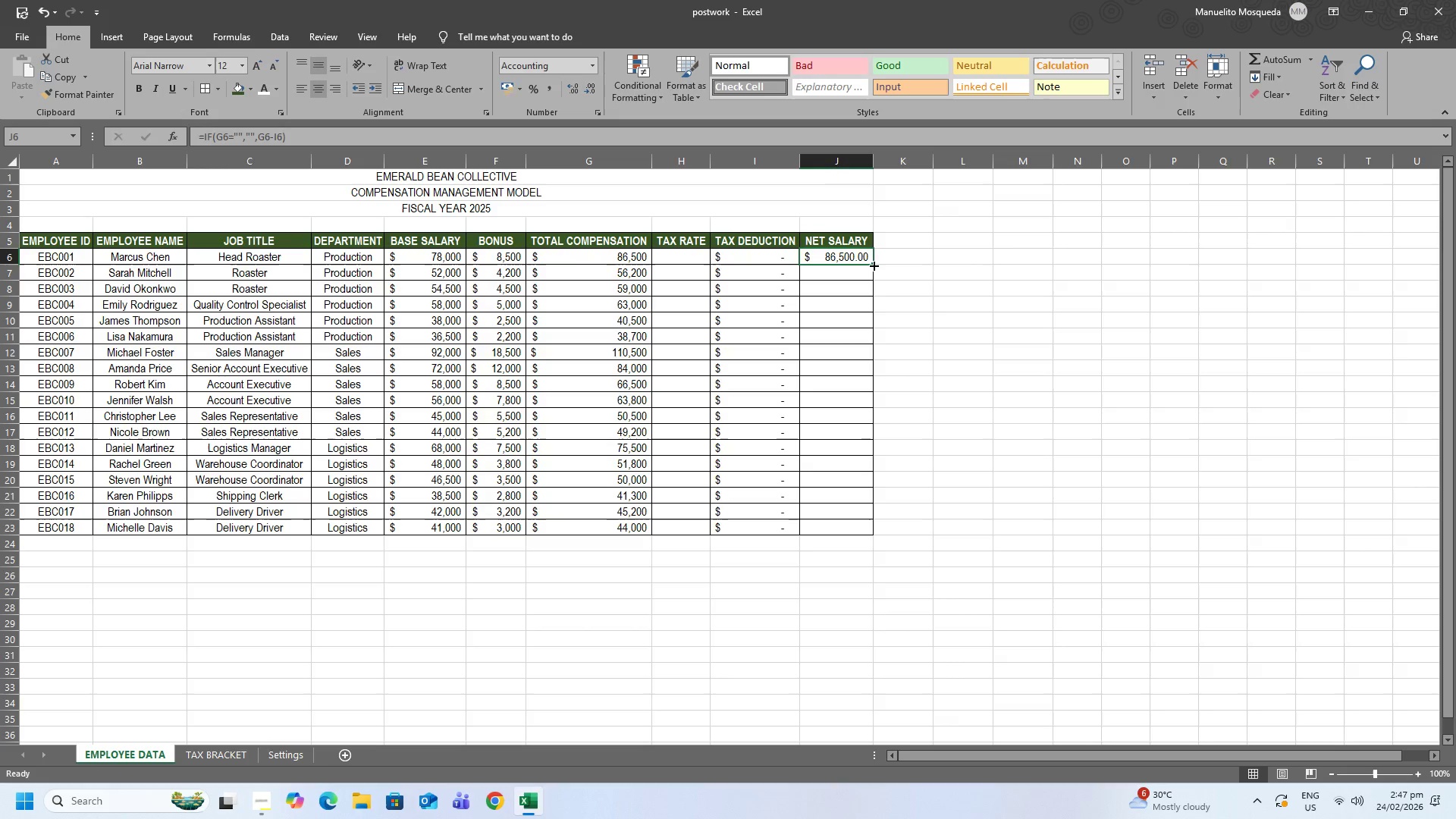 
left_click_drag(start_coordinate=[874, 264], to_coordinate=[857, 535])
 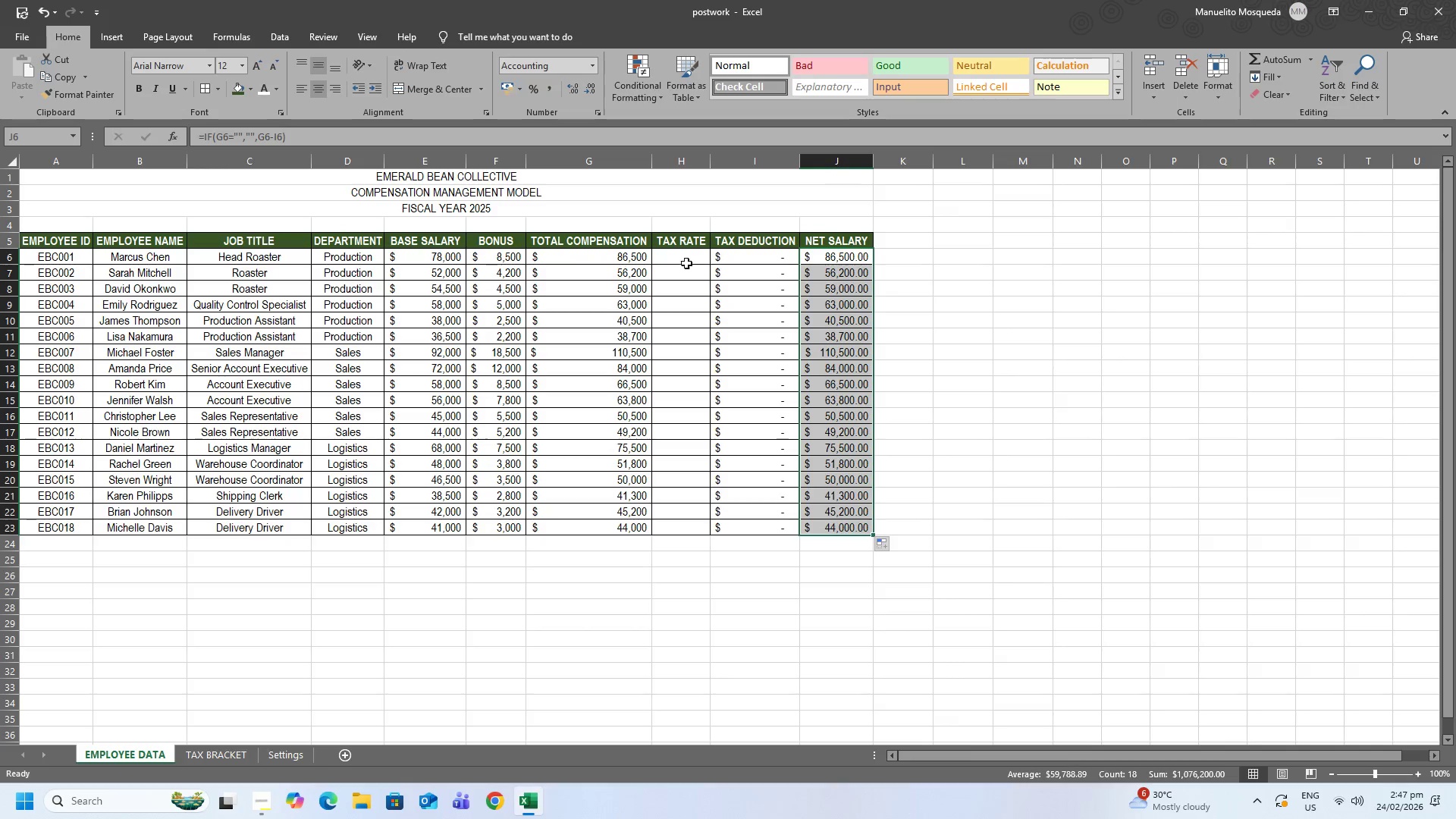 
left_click([686, 255])
 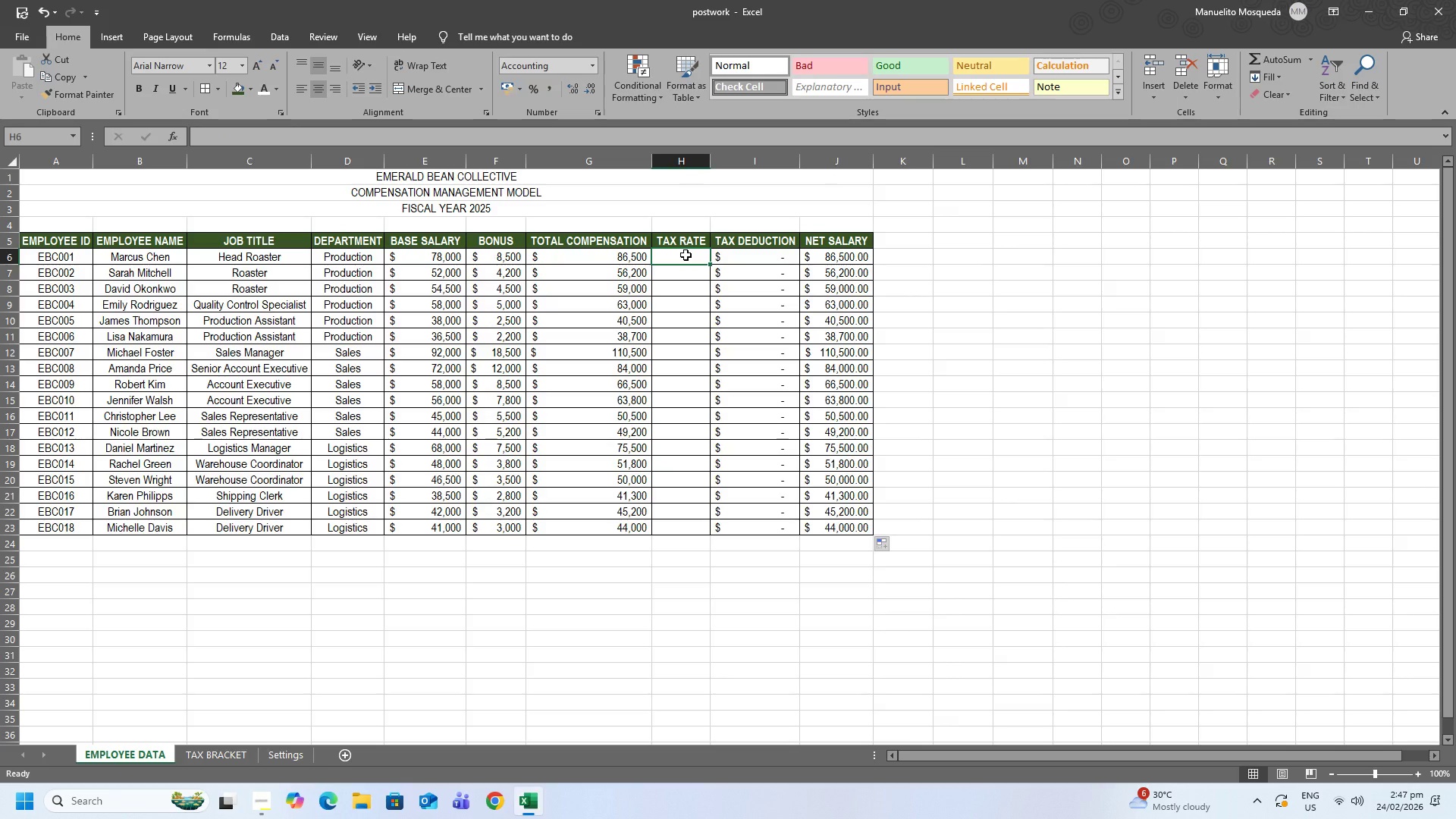 
left_click_drag(start_coordinate=[686, 255], to_coordinate=[666, 526])
 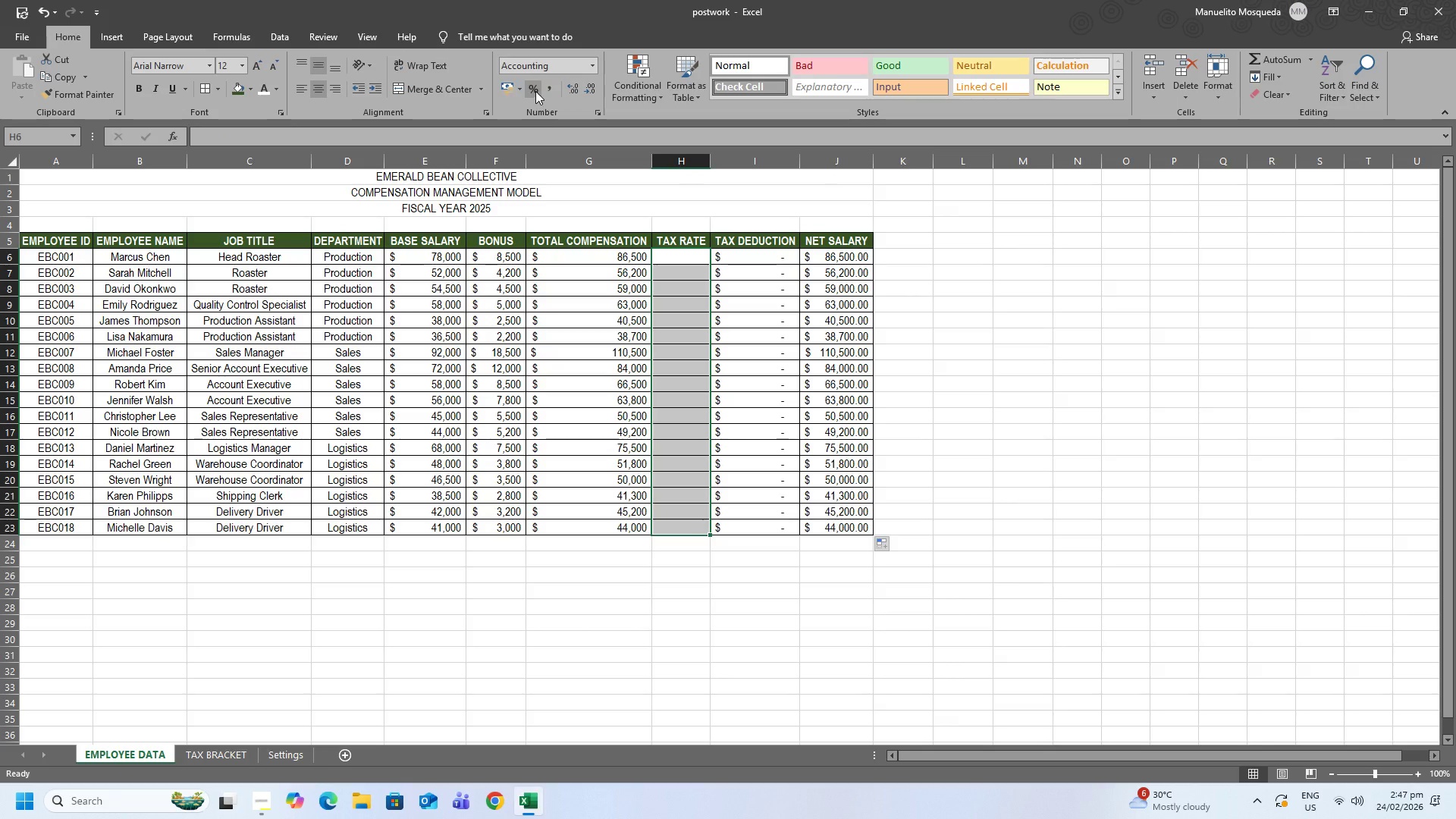 
left_click([990, 372])
 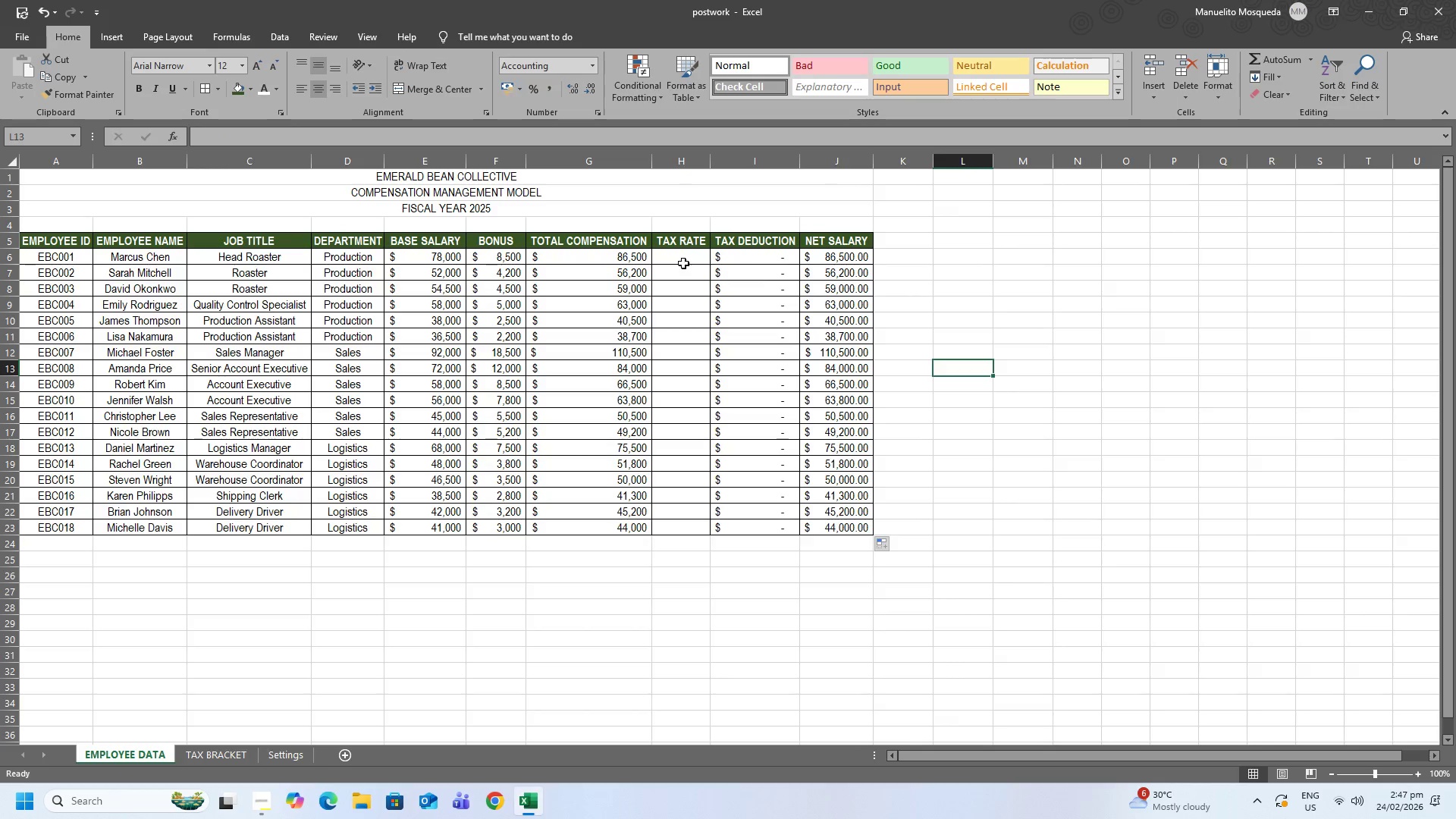 
left_click([683, 259])
 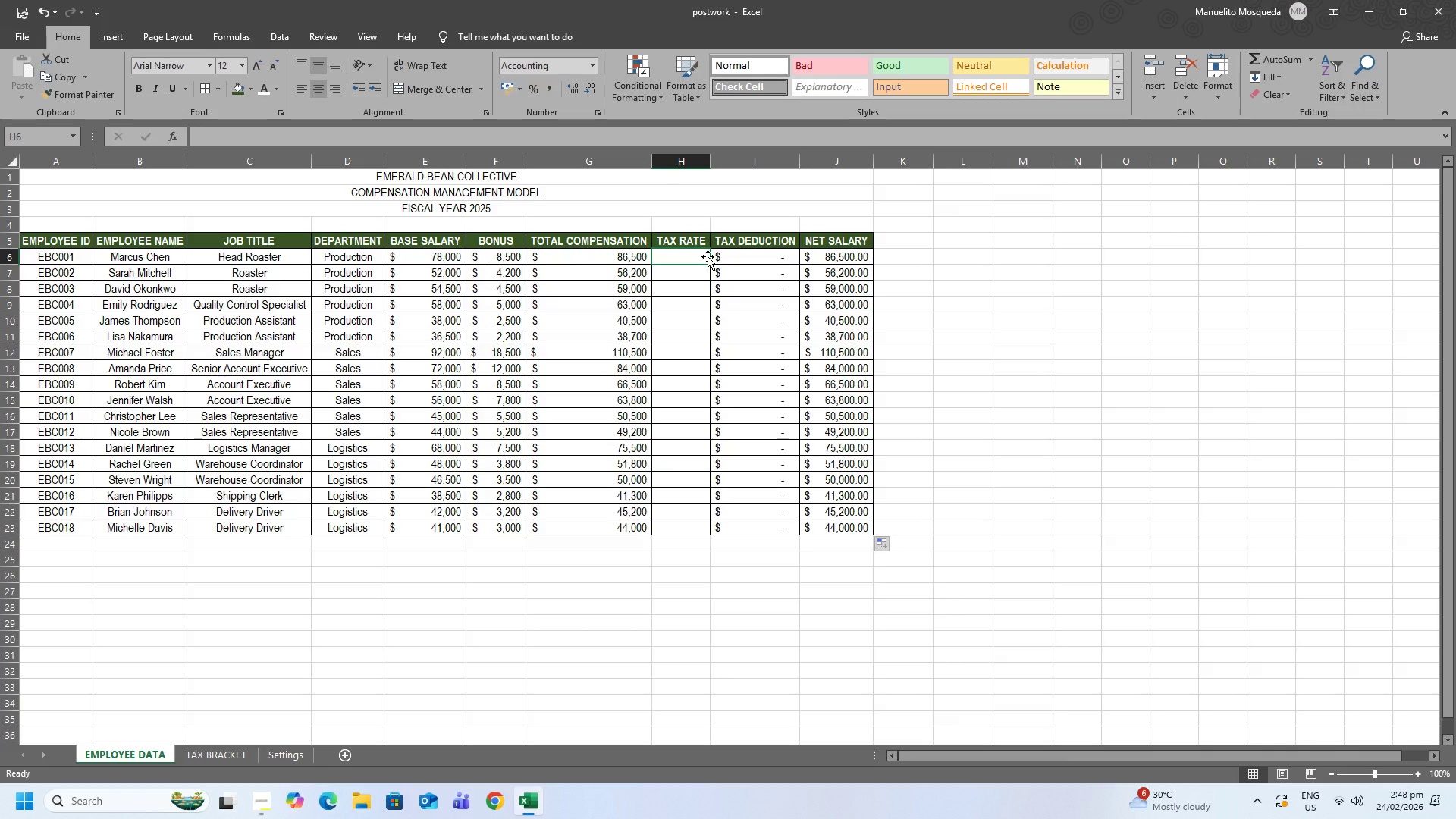 
wait(27.83)
 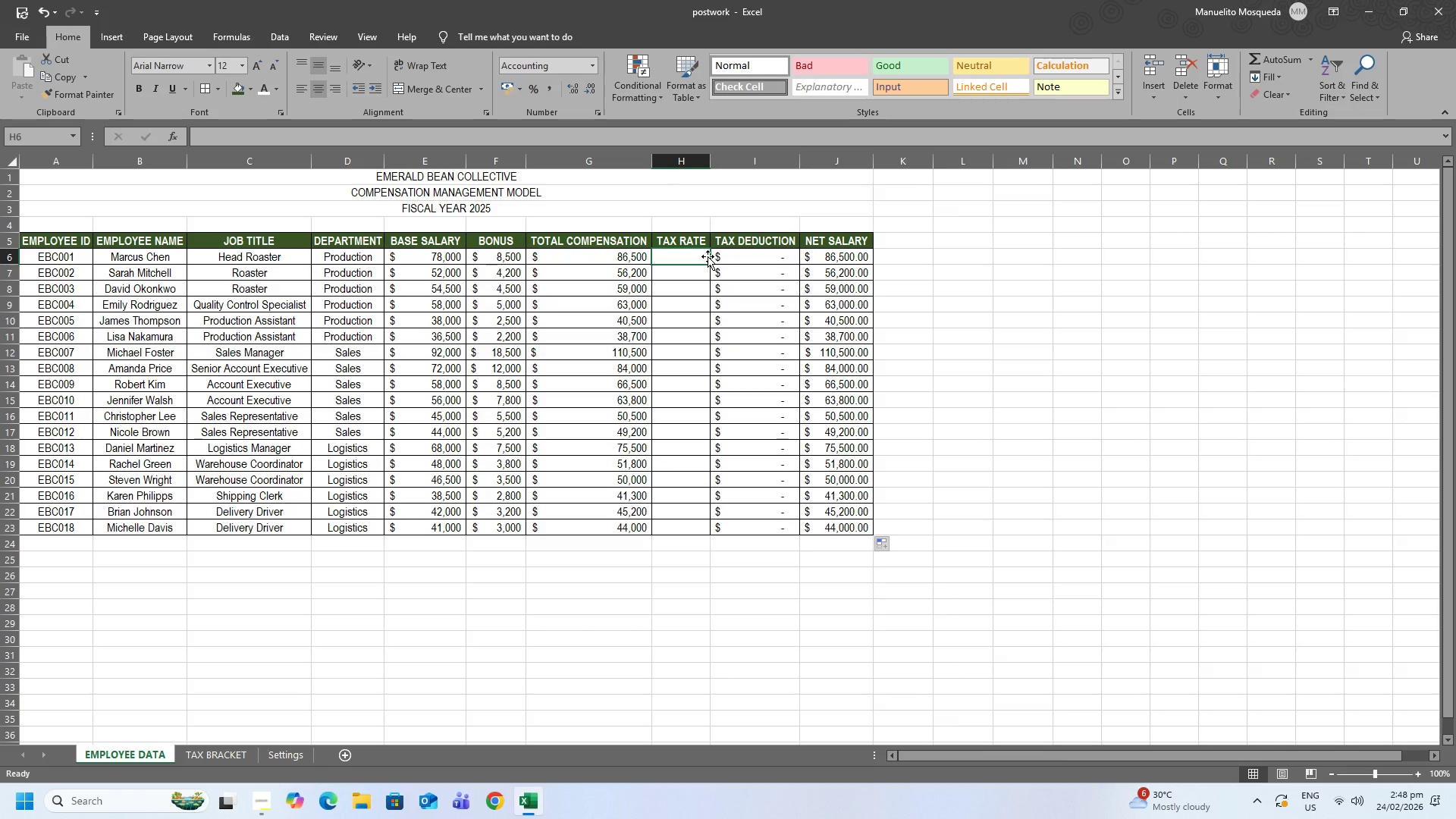 
key(Equal)
 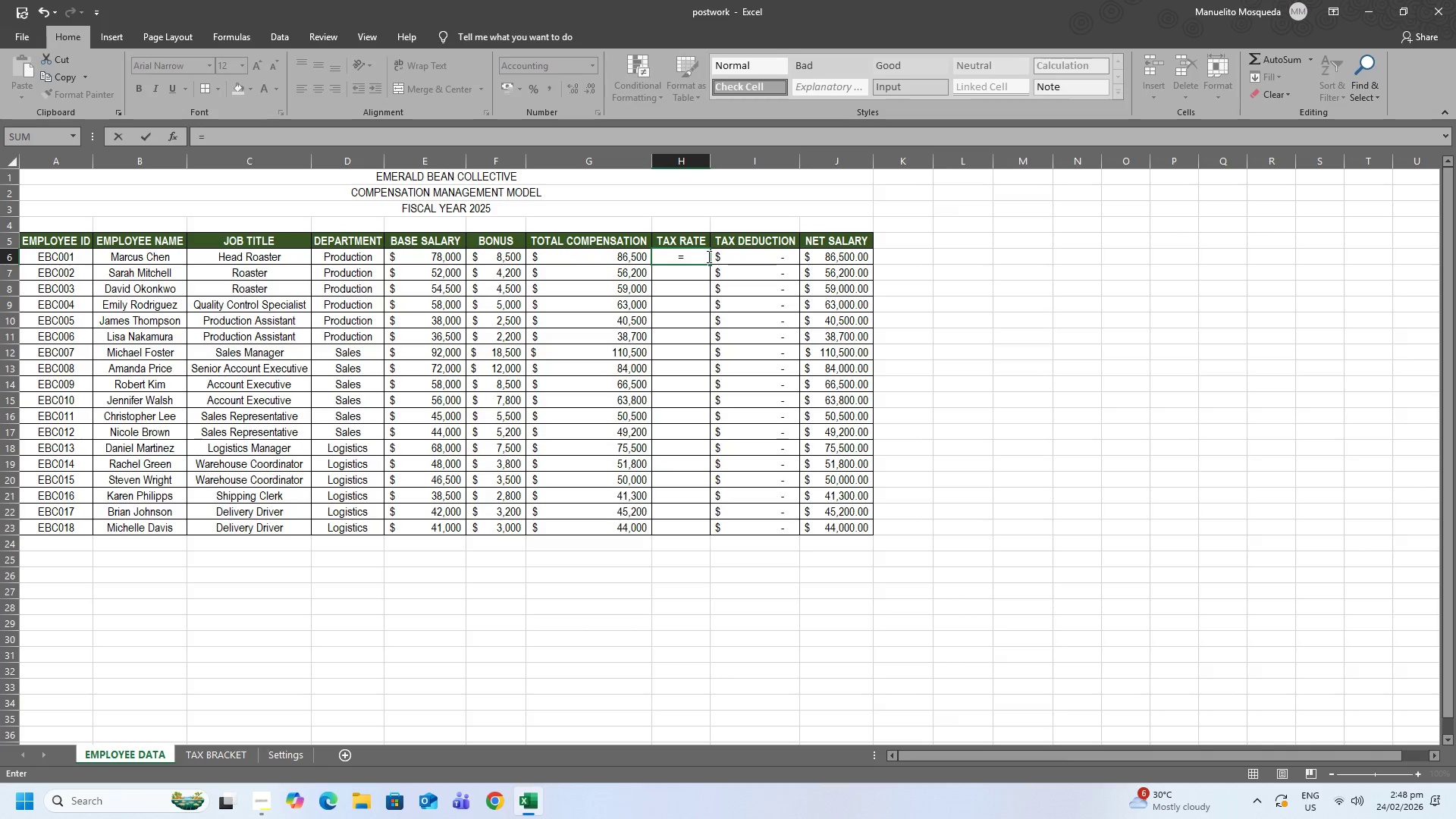 
wait(18.44)
 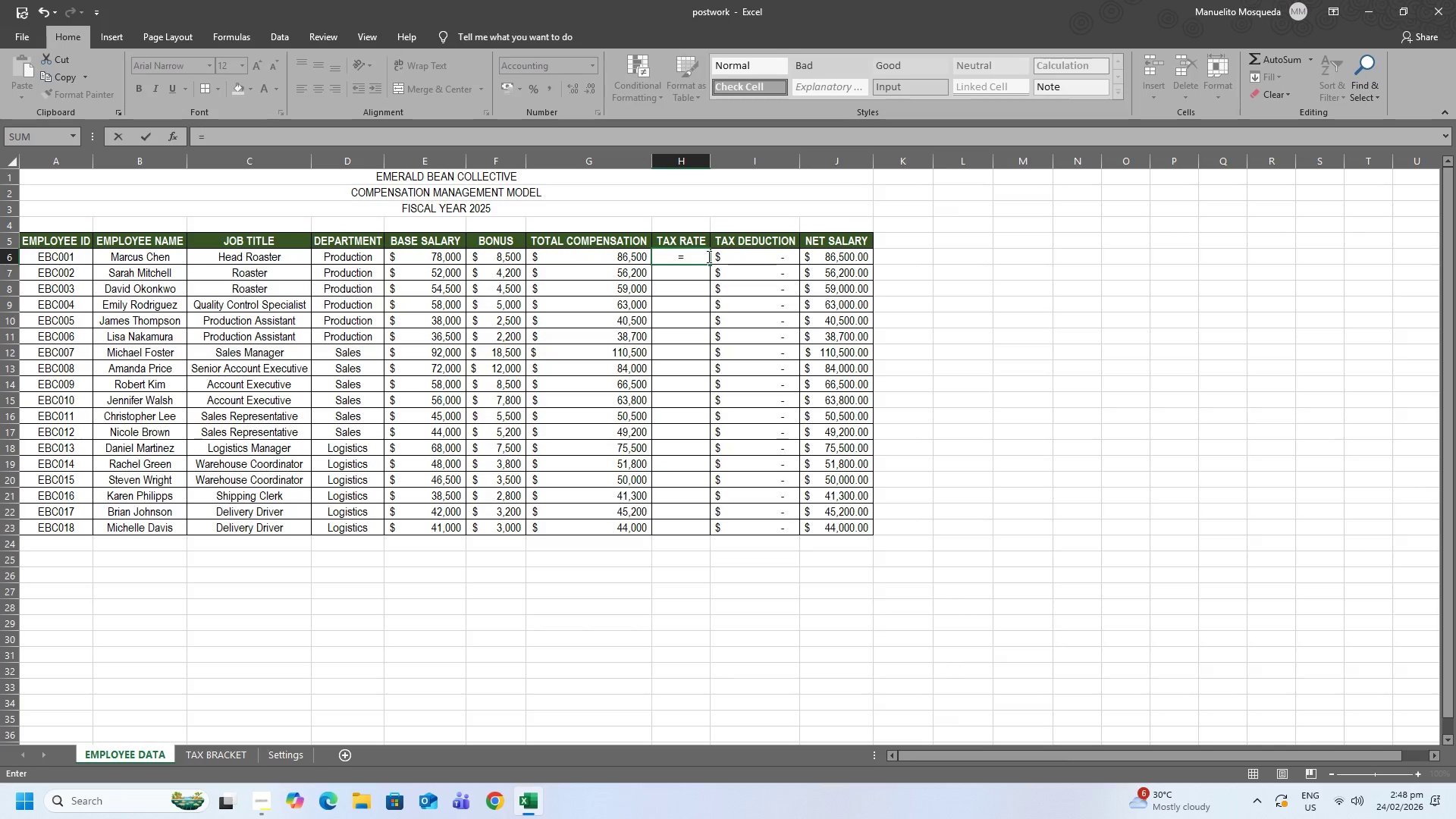 
key(Backspace)
type(=if()
 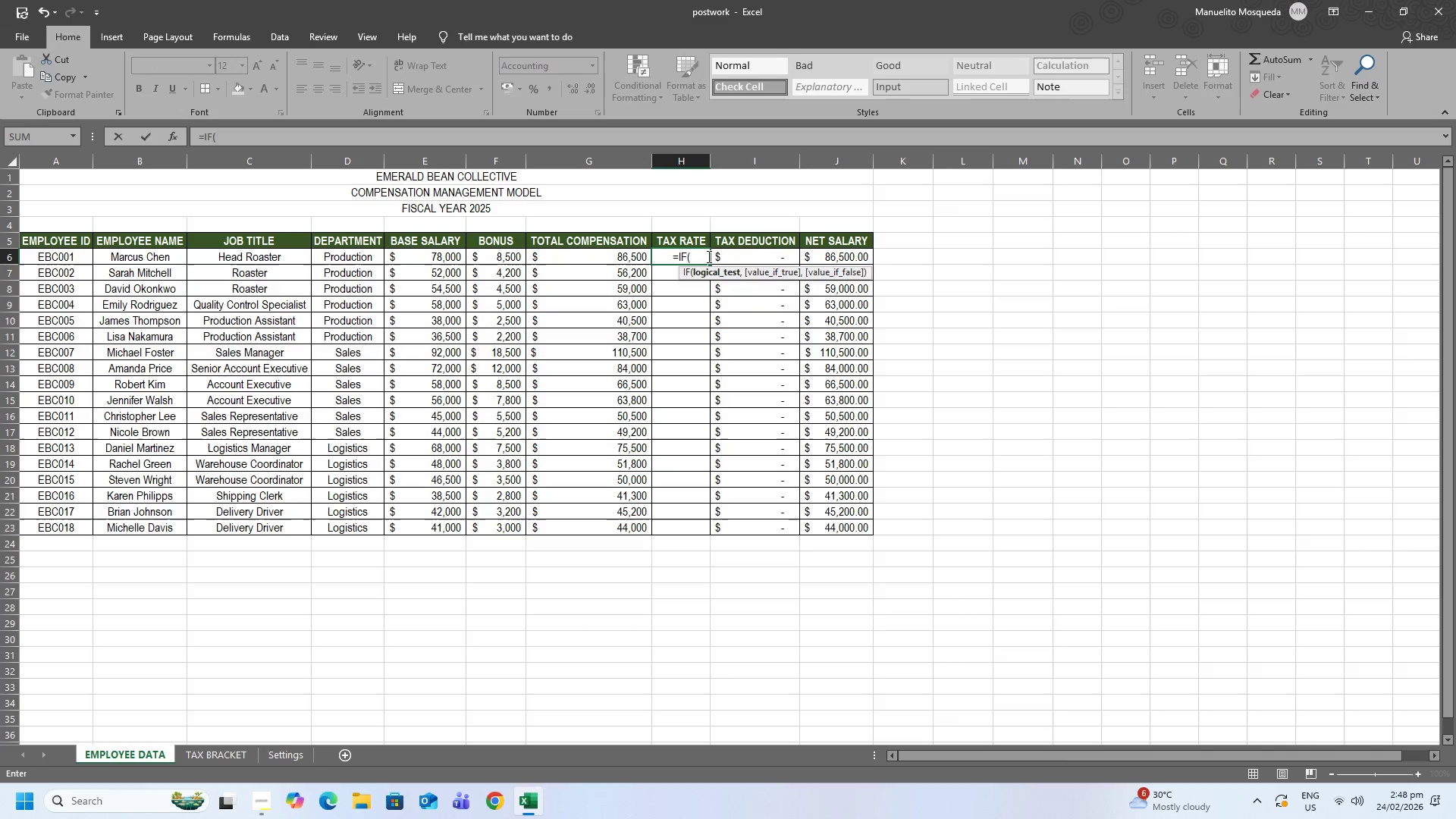 
left_click([615, 264])
 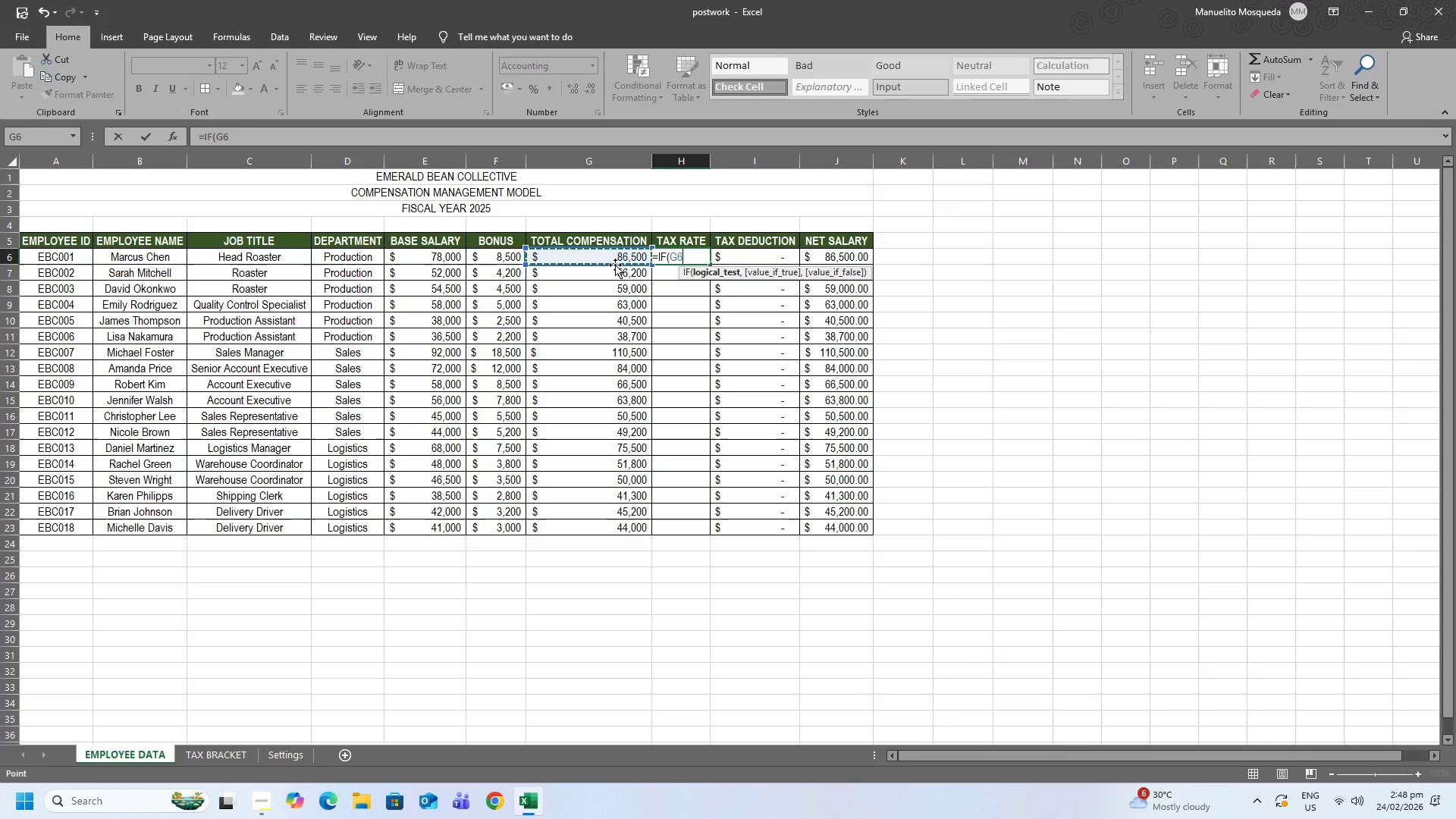 
wait(10.22)
 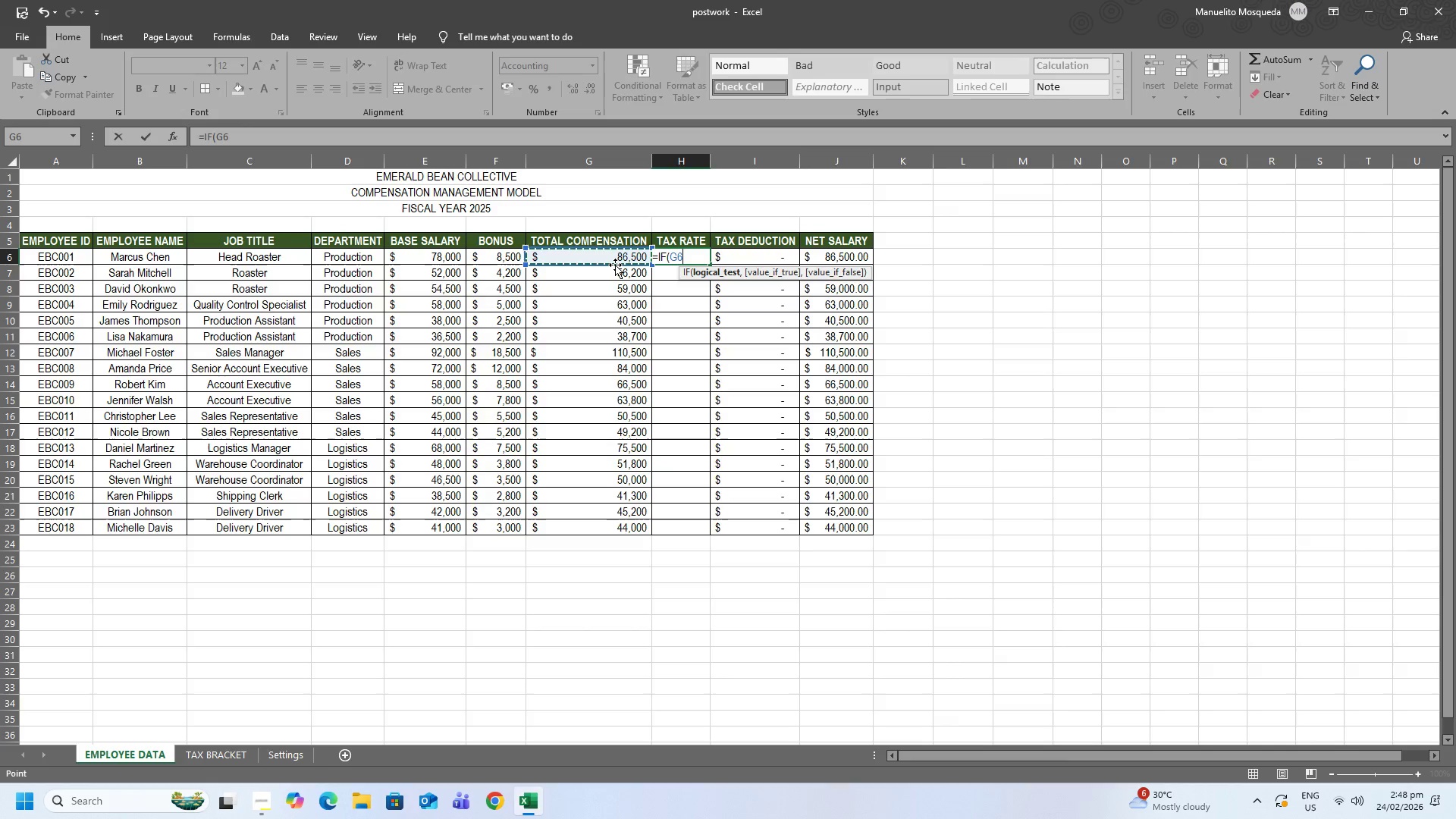 
key(Equal)
 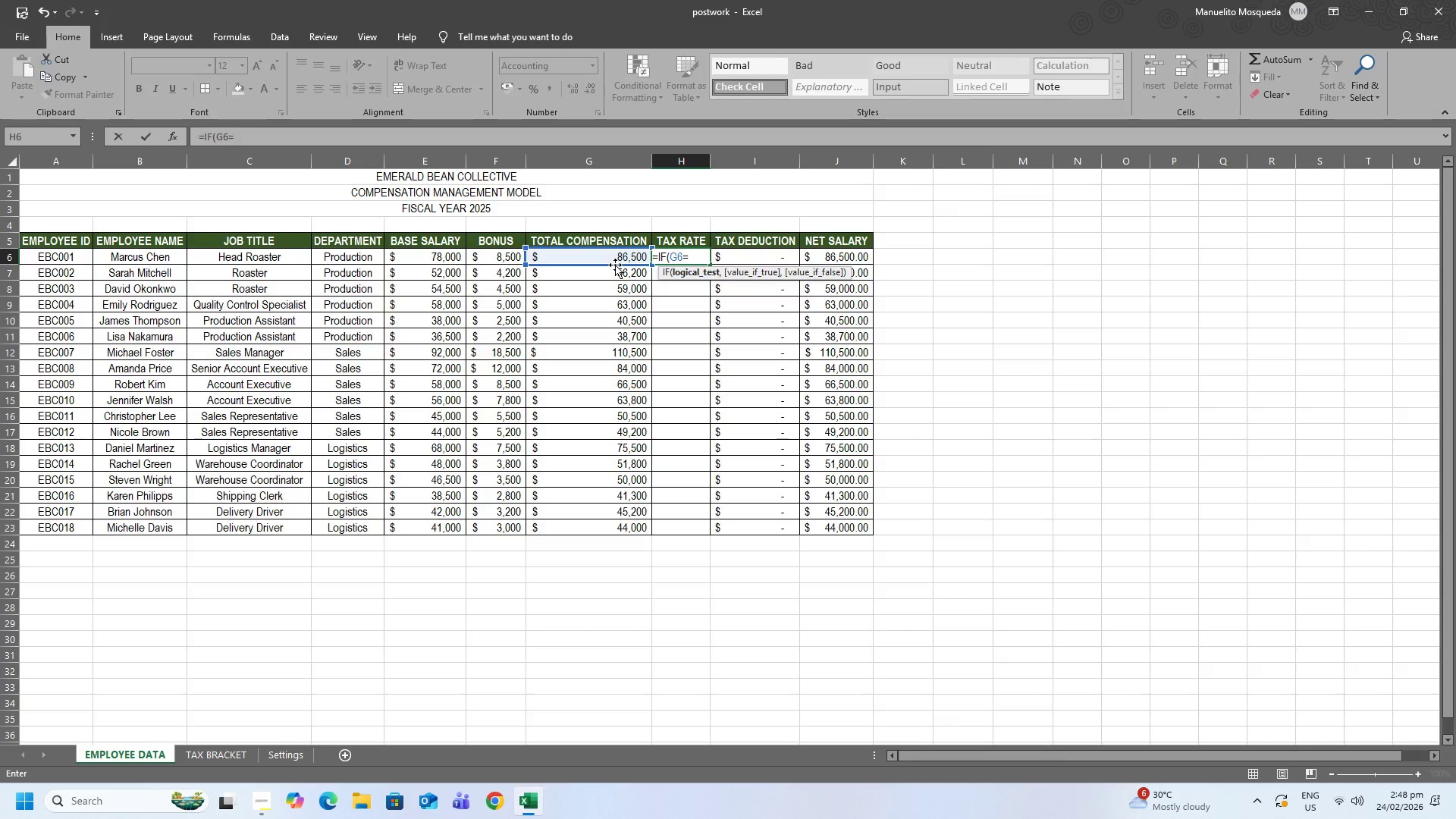 
key(Shift+Quote)
 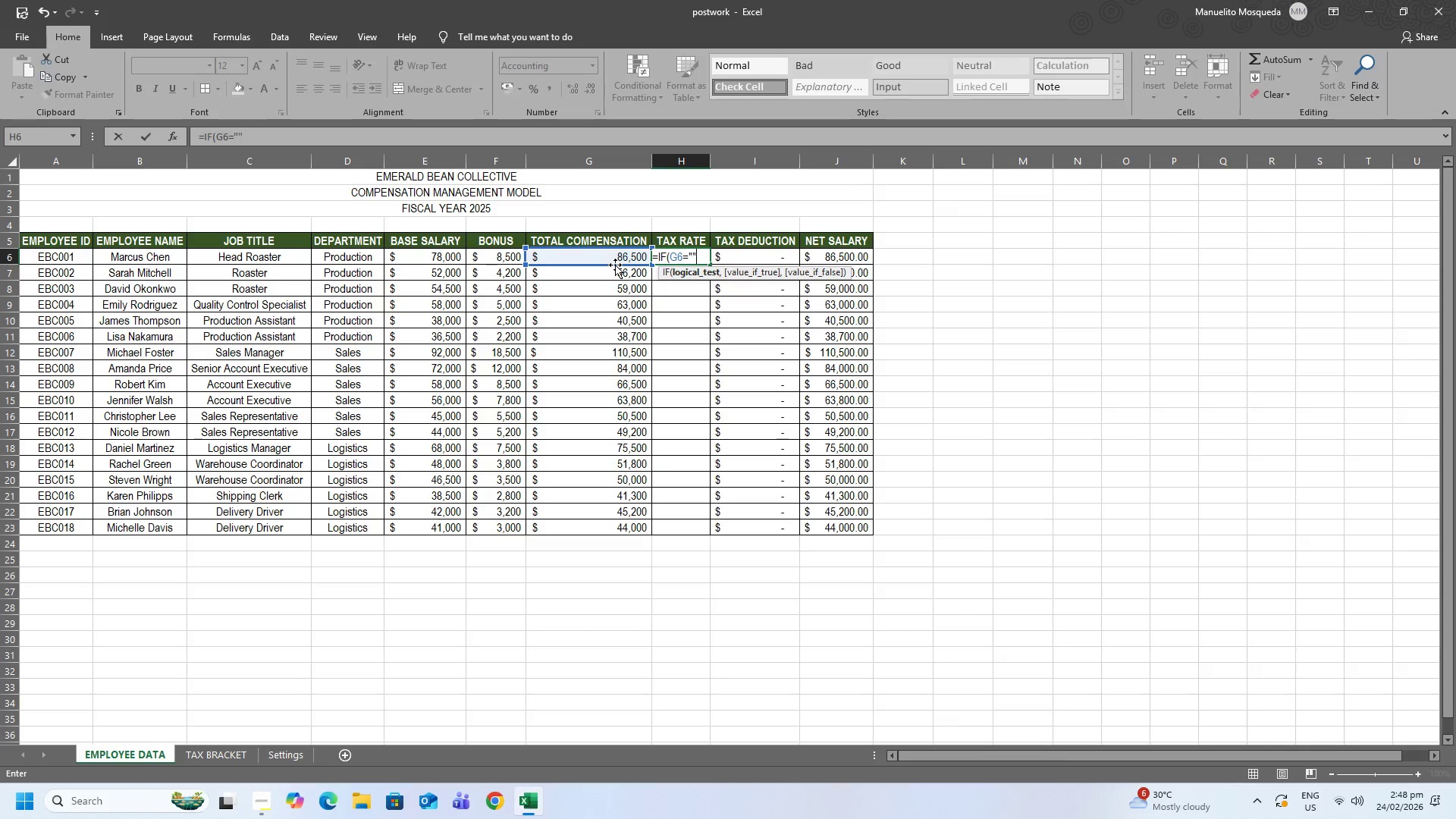 
key(Shift+Quote)
 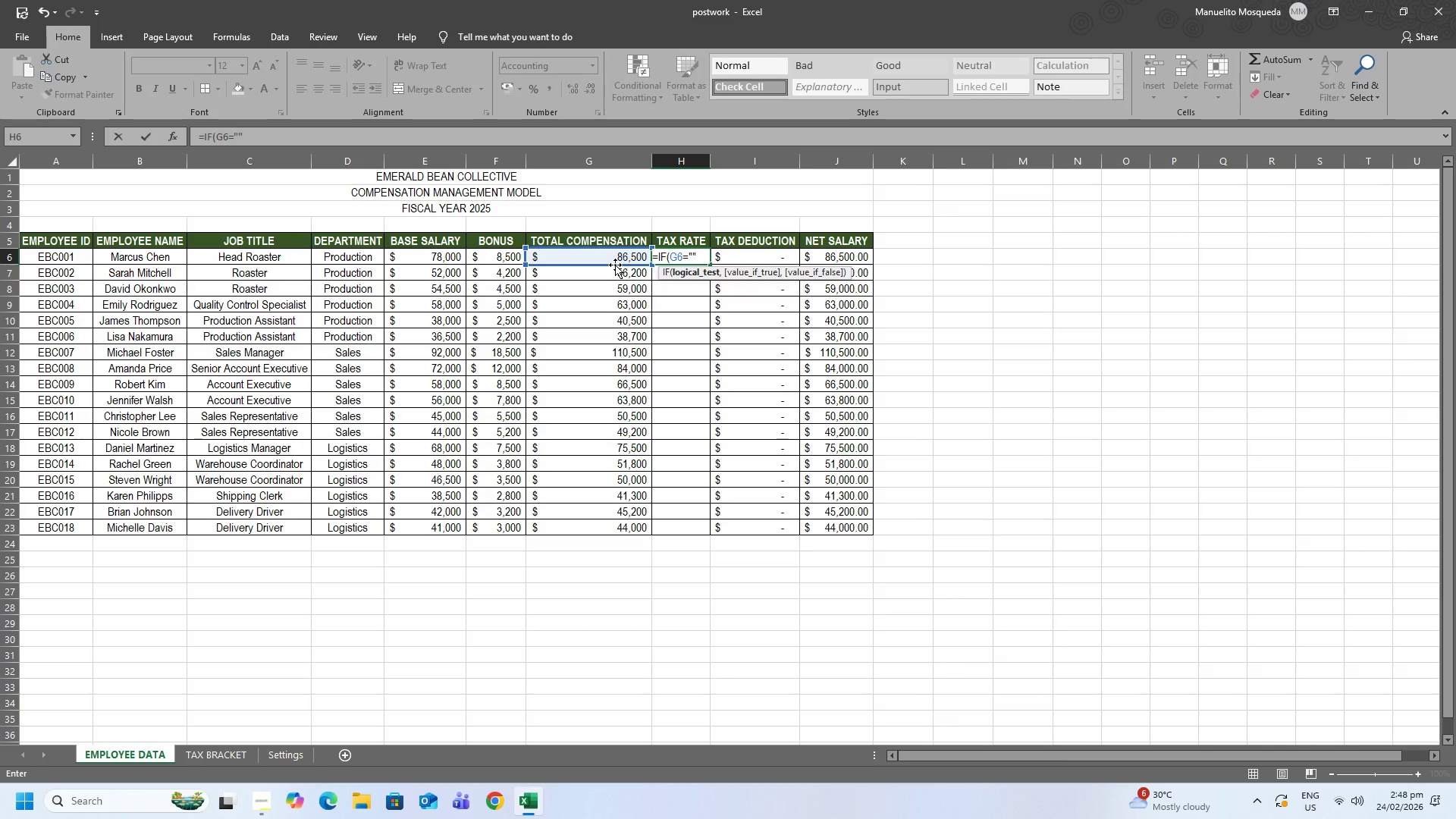 
key(Comma)
 